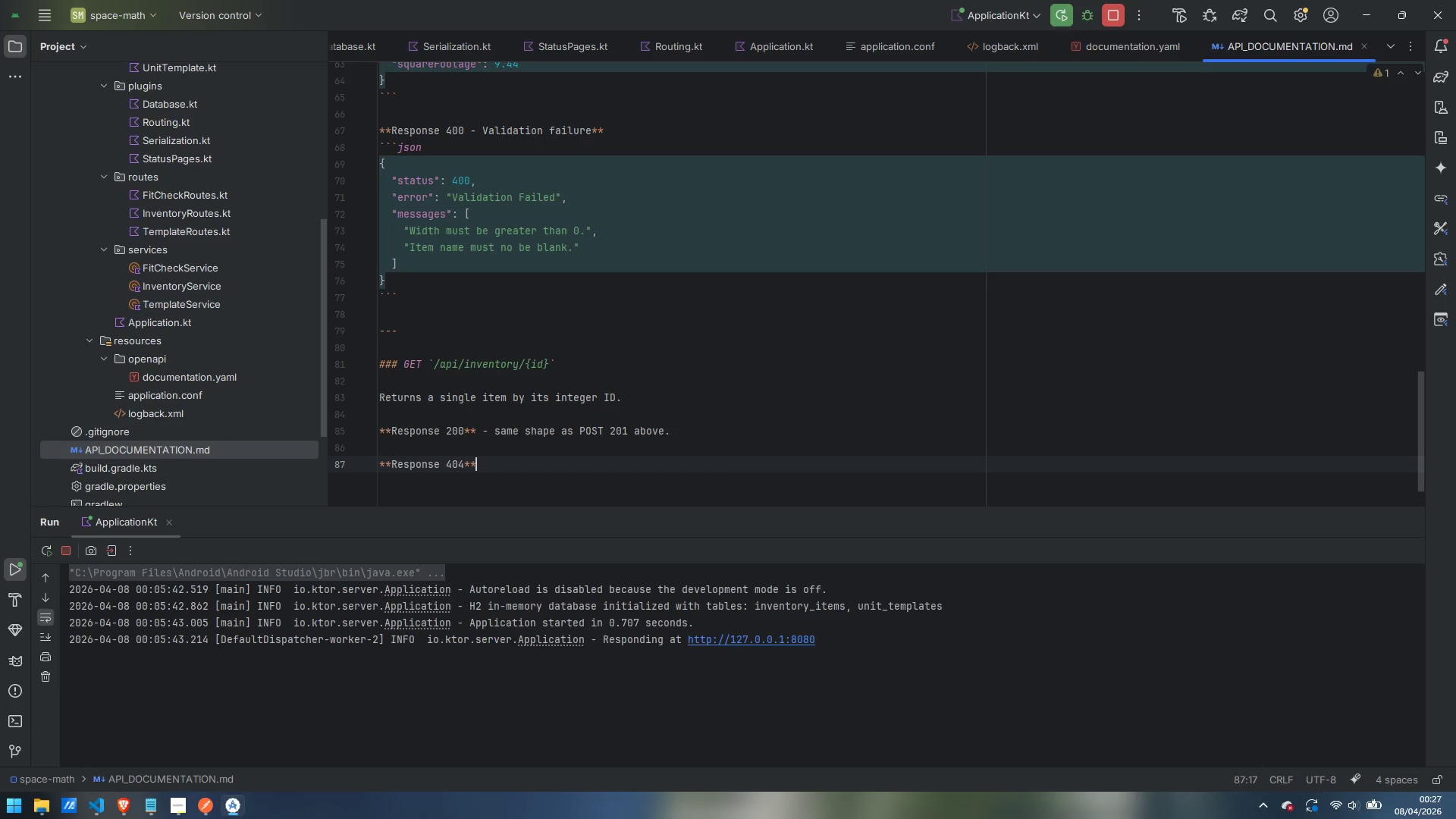 
key(Enter)
 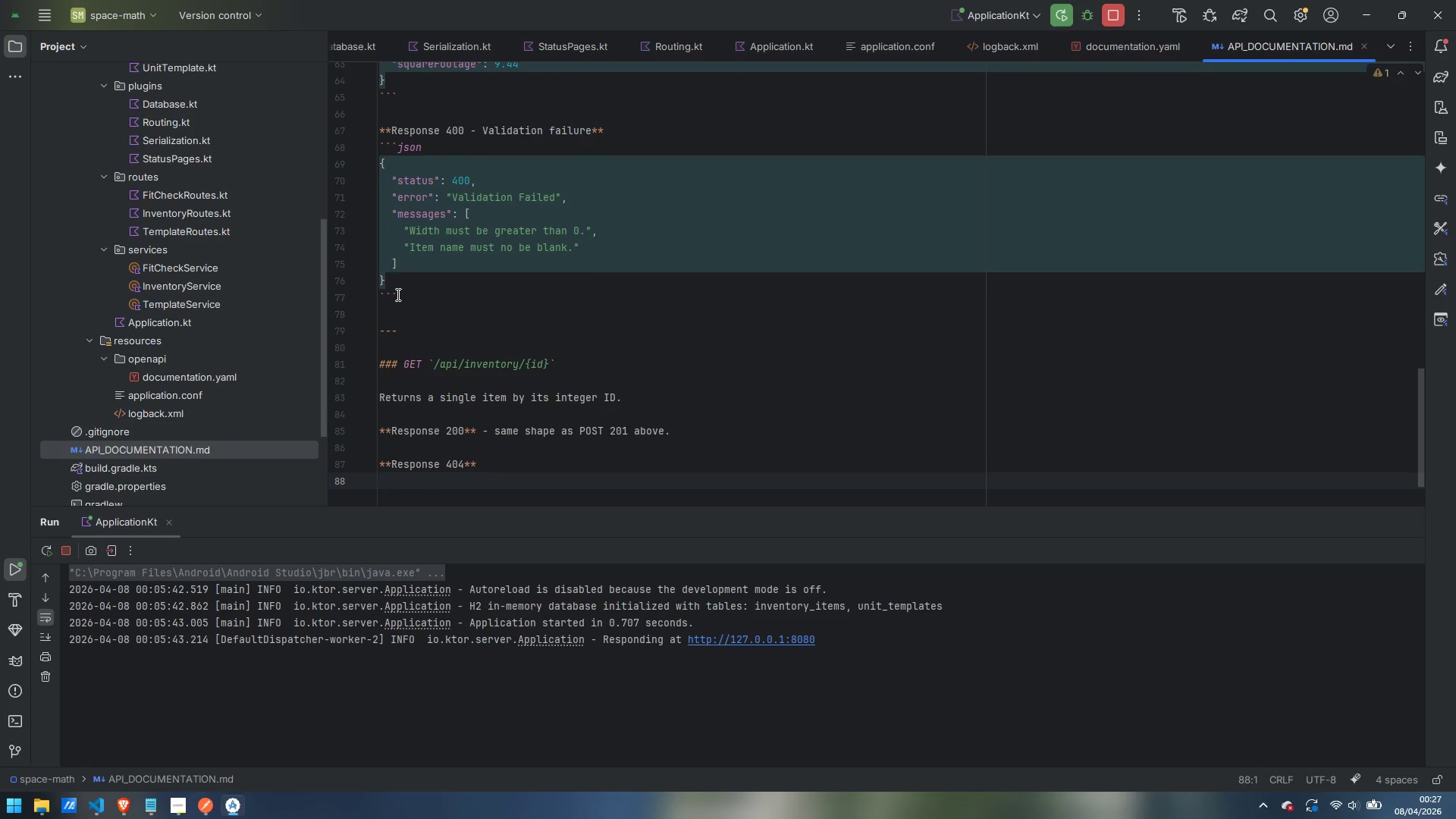 
left_click_drag(start_coordinate=[402, 293], to_coordinate=[360, 146])
 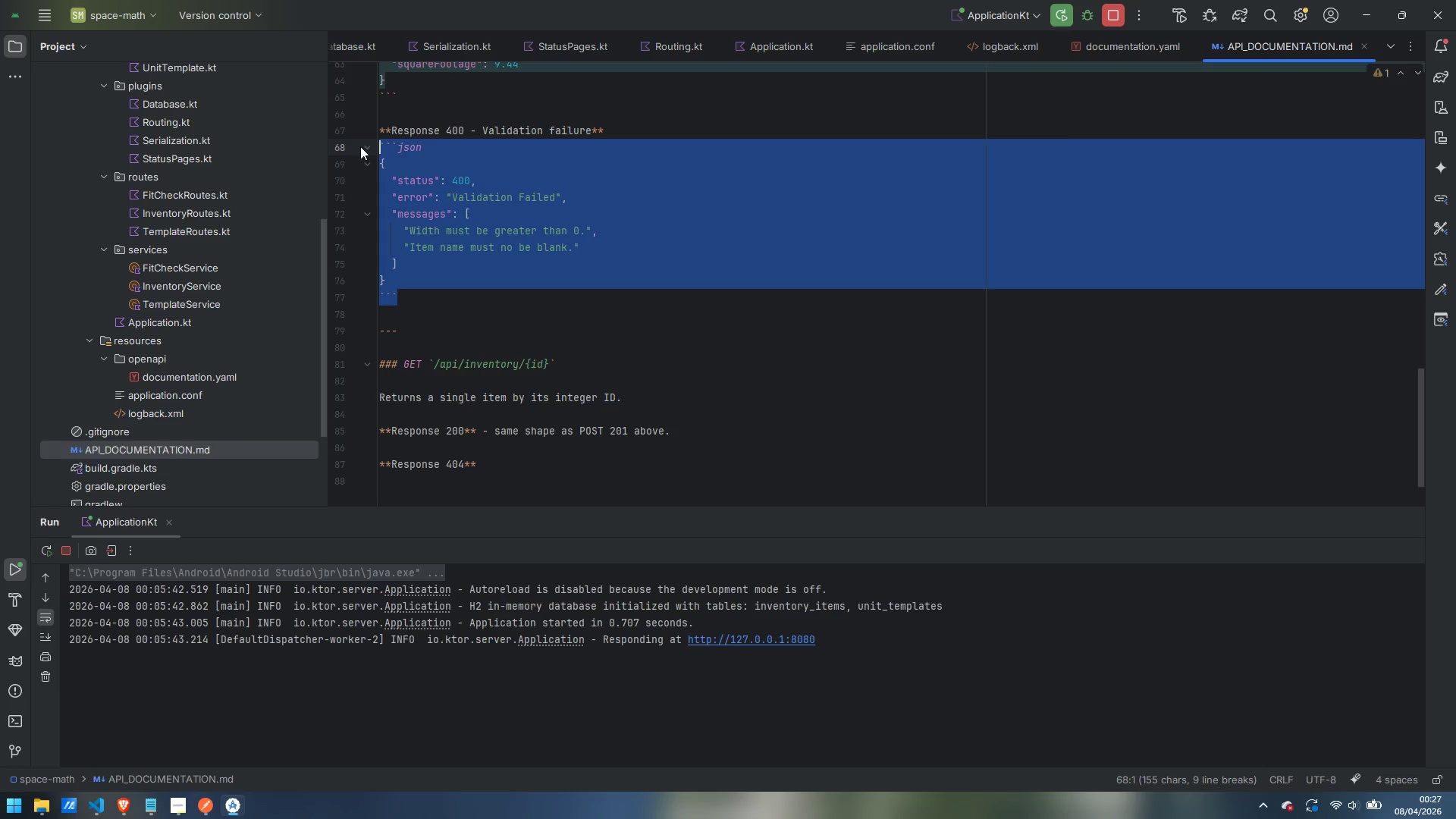 
key(Control+ControlLeft)
 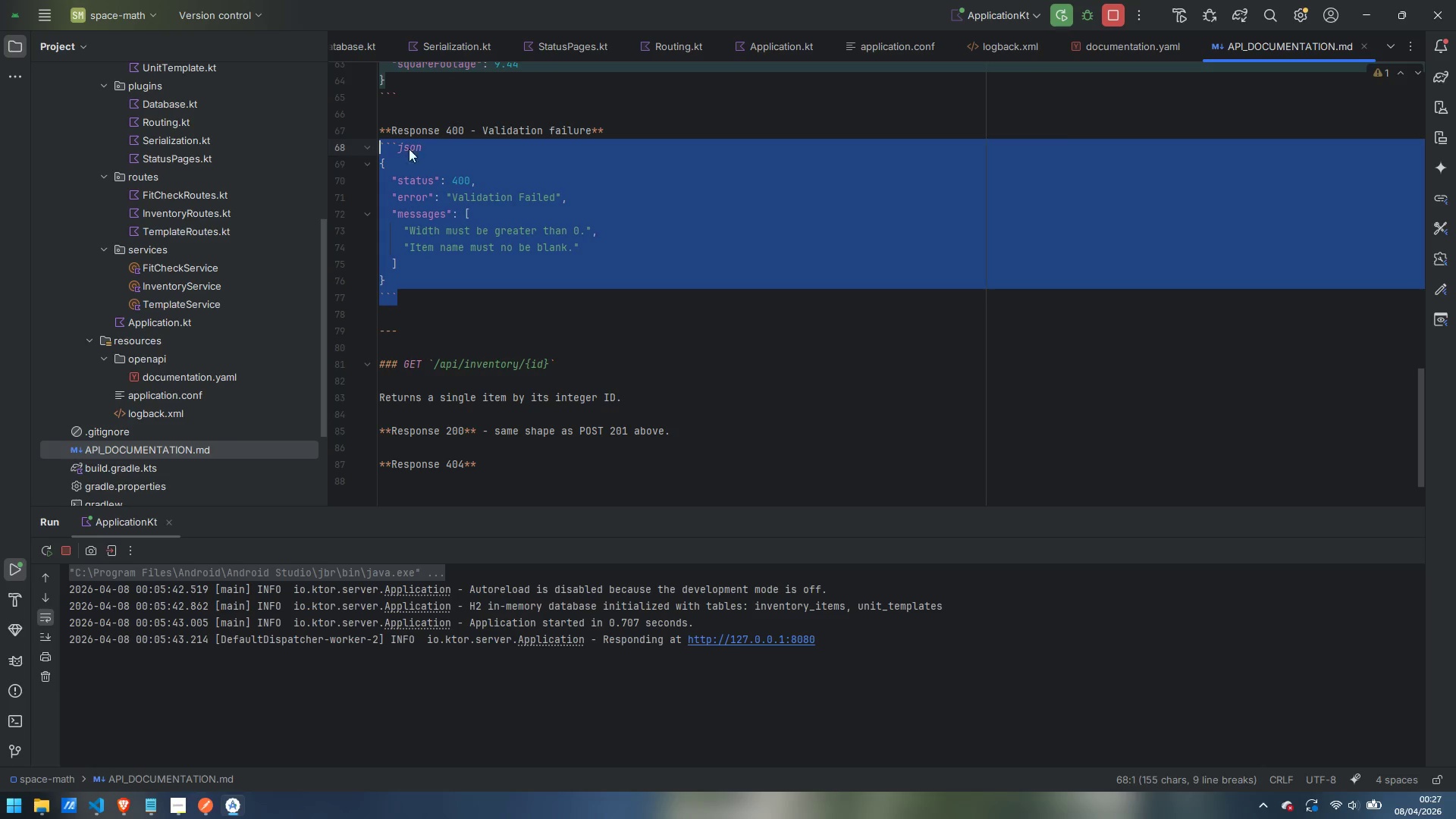 
key(Control+C)
 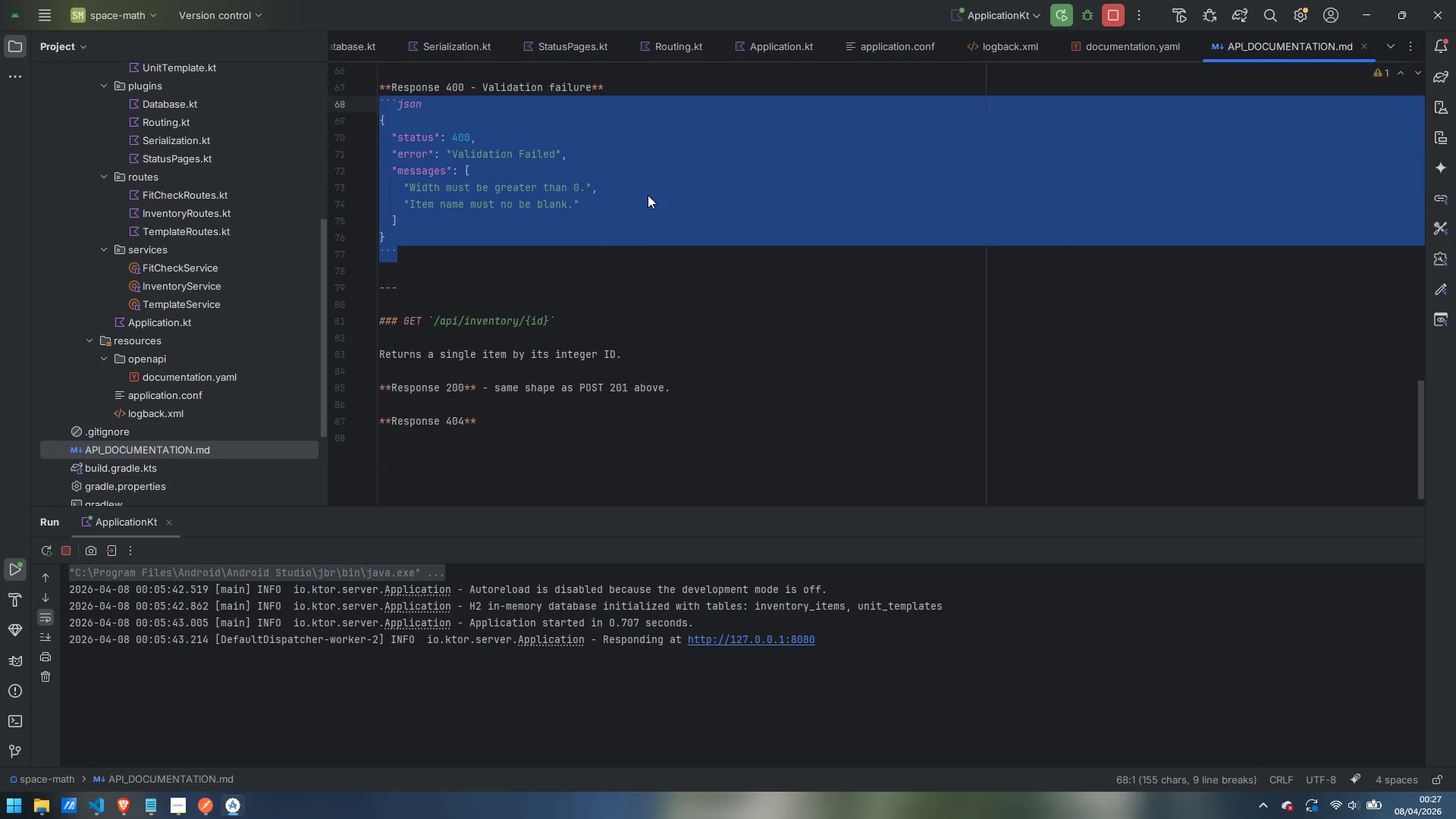 
scroll: coordinate [648, 196], scroll_direction: down, amount: 5.0
 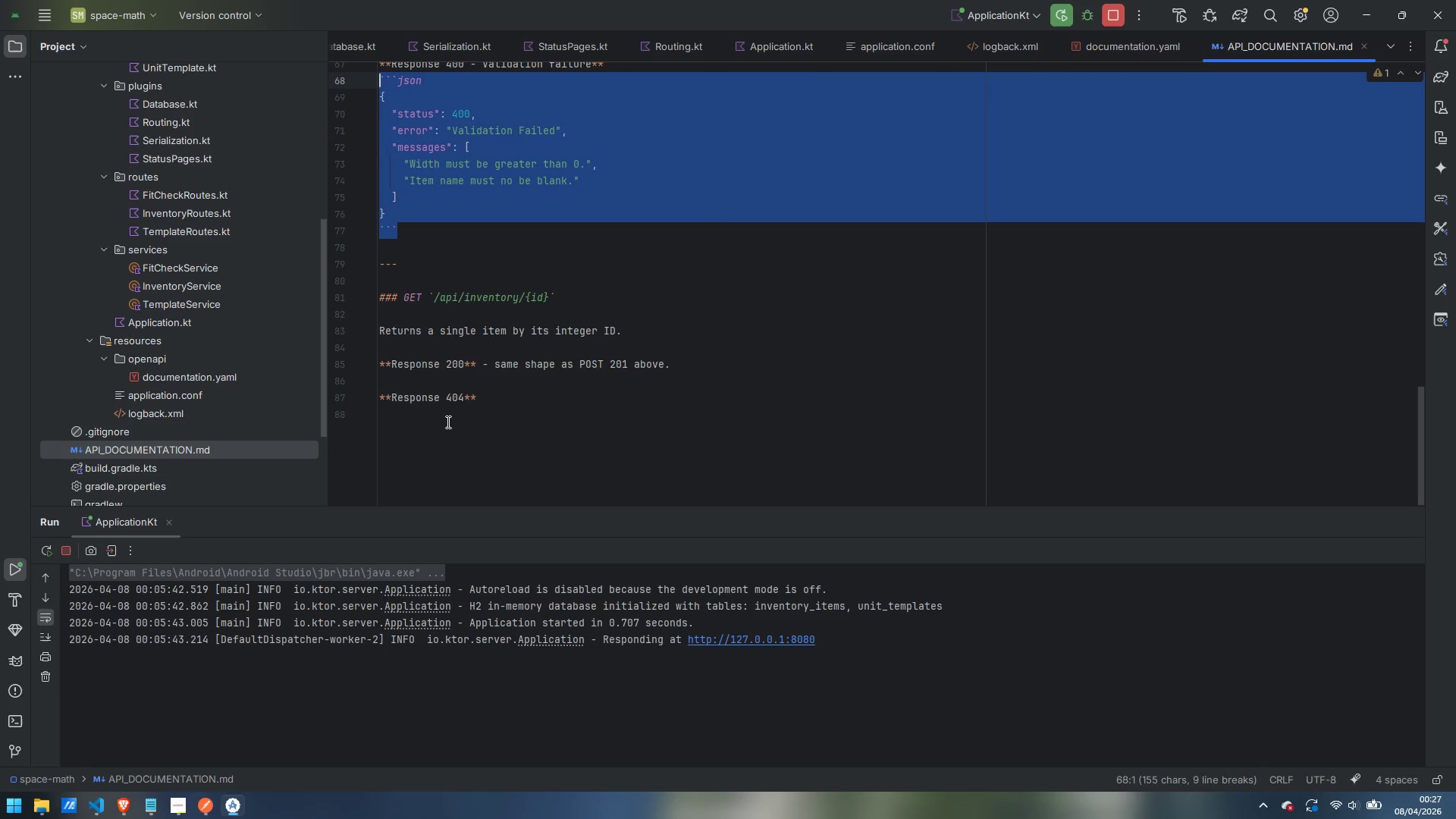 
left_click([447, 422])
 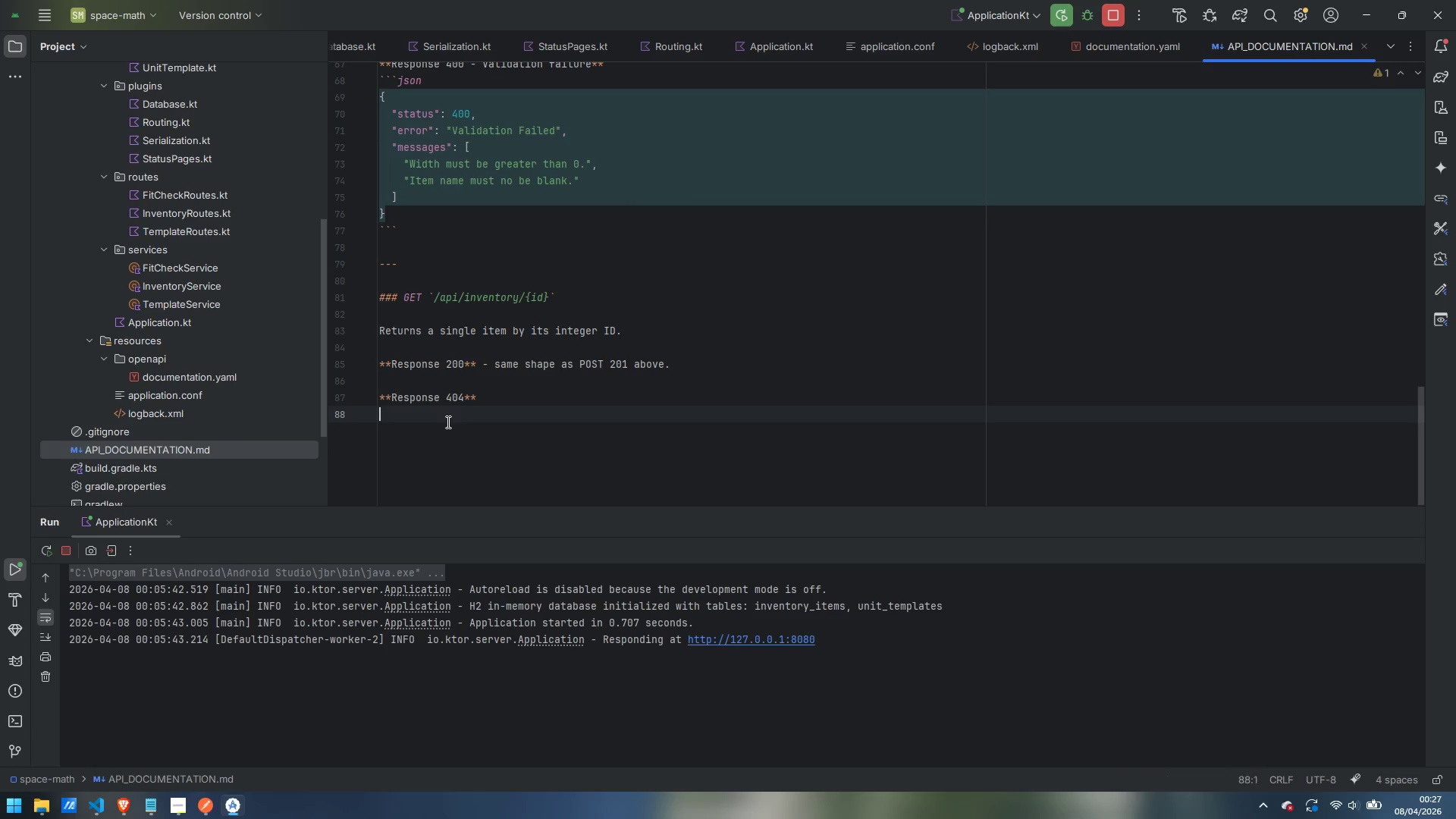 
key(Control+ControlLeft)
 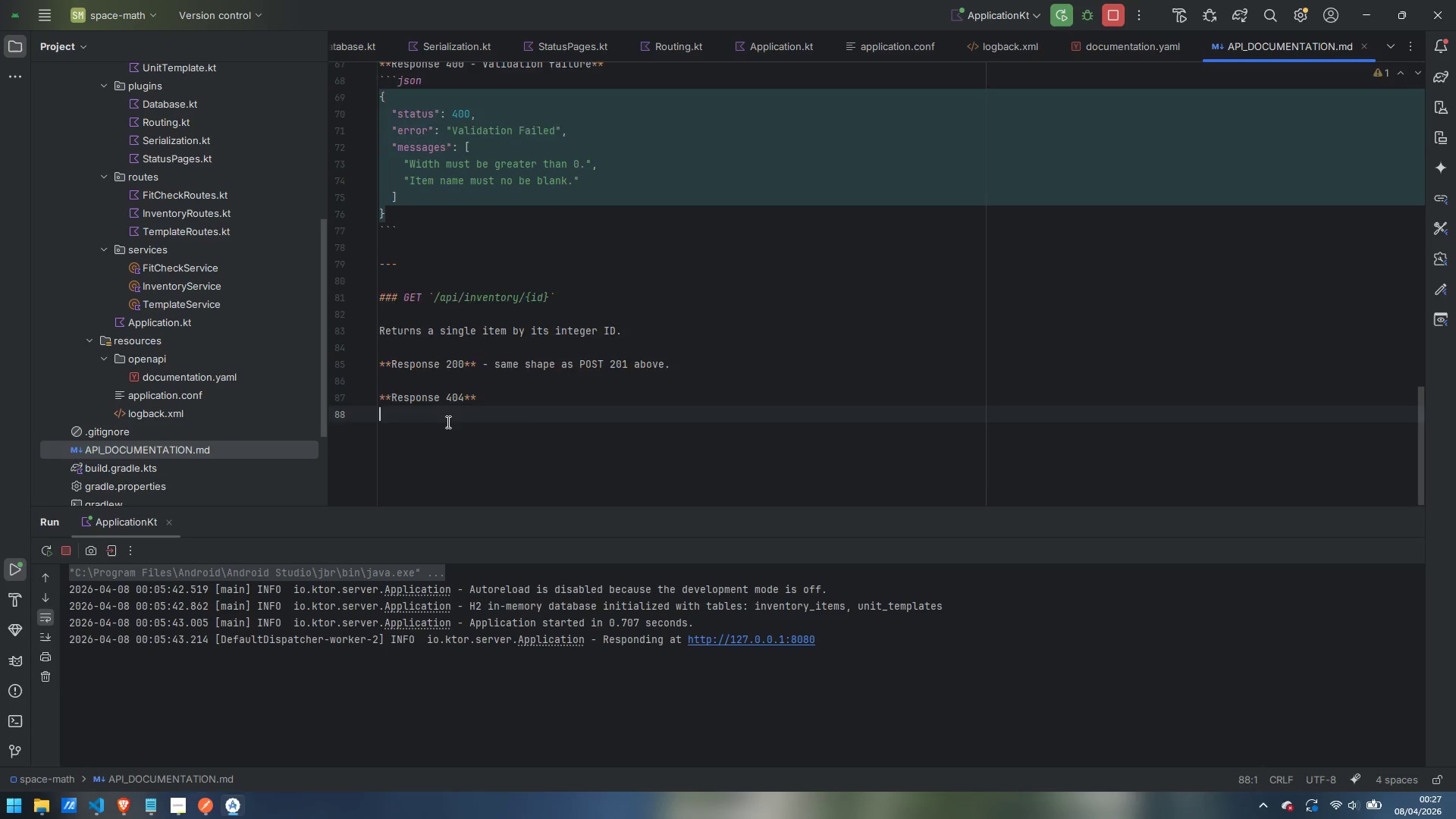 
key(Control+V)
 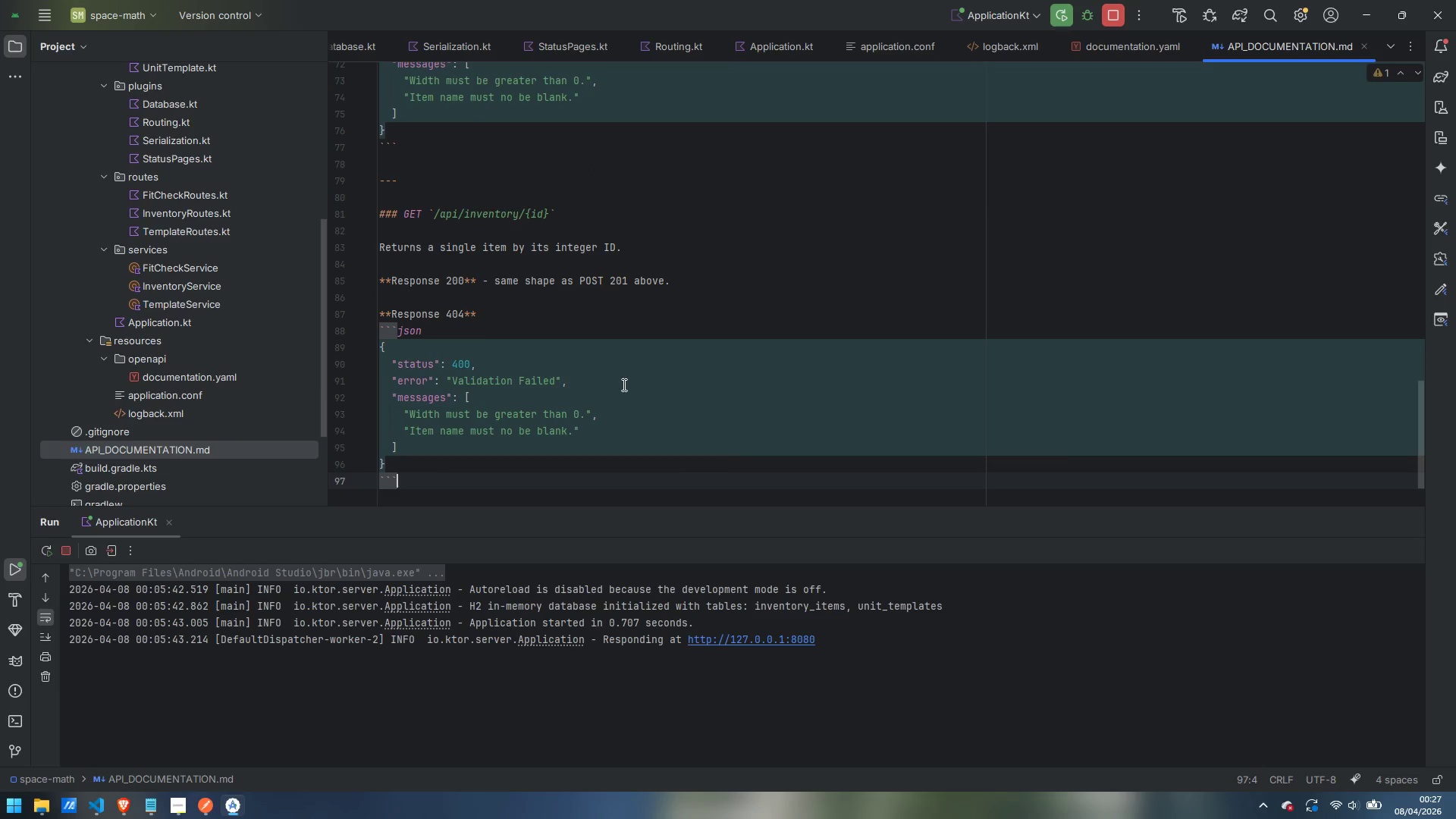 
double_click([463, 364])
 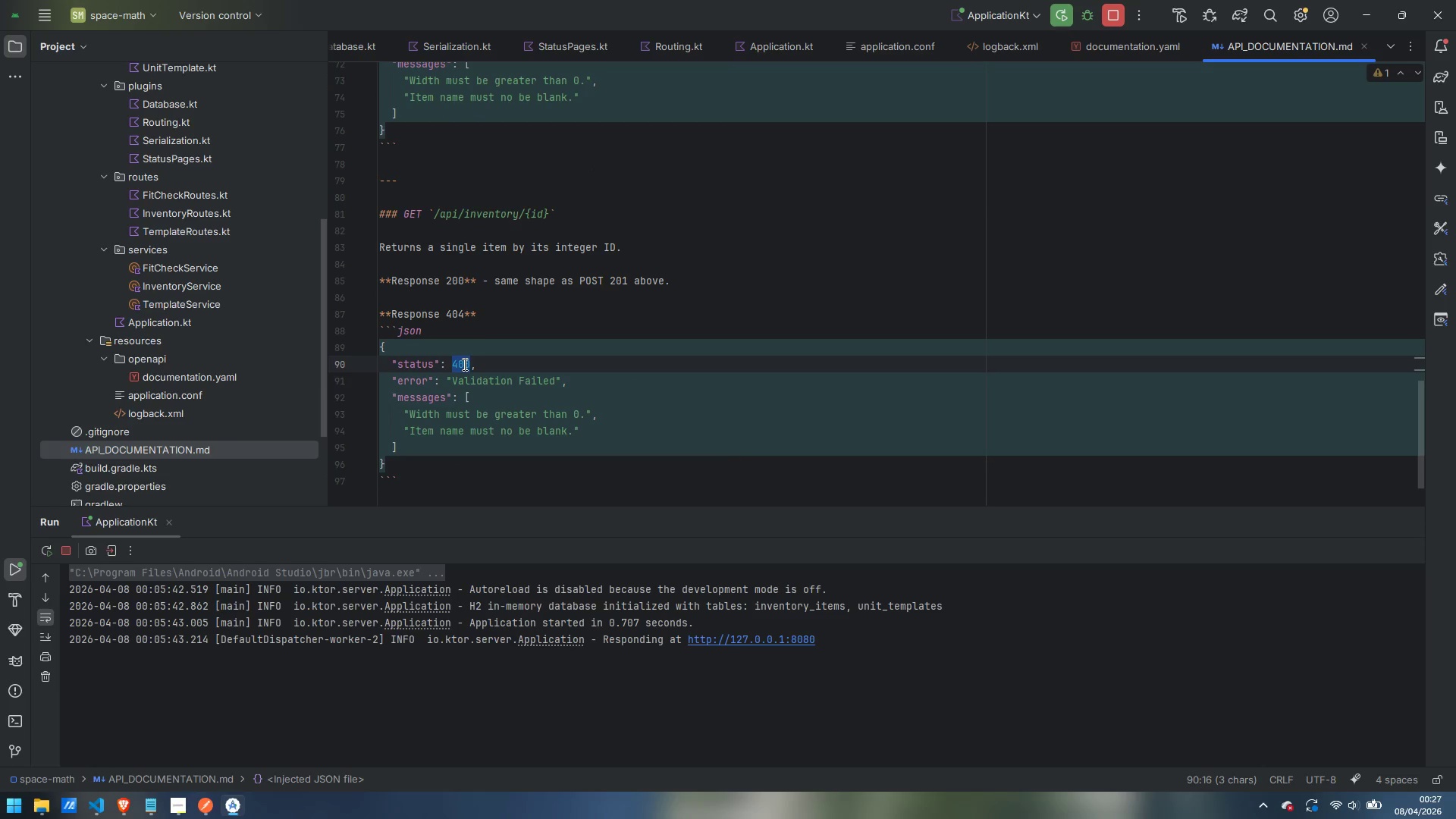 
type(404)
 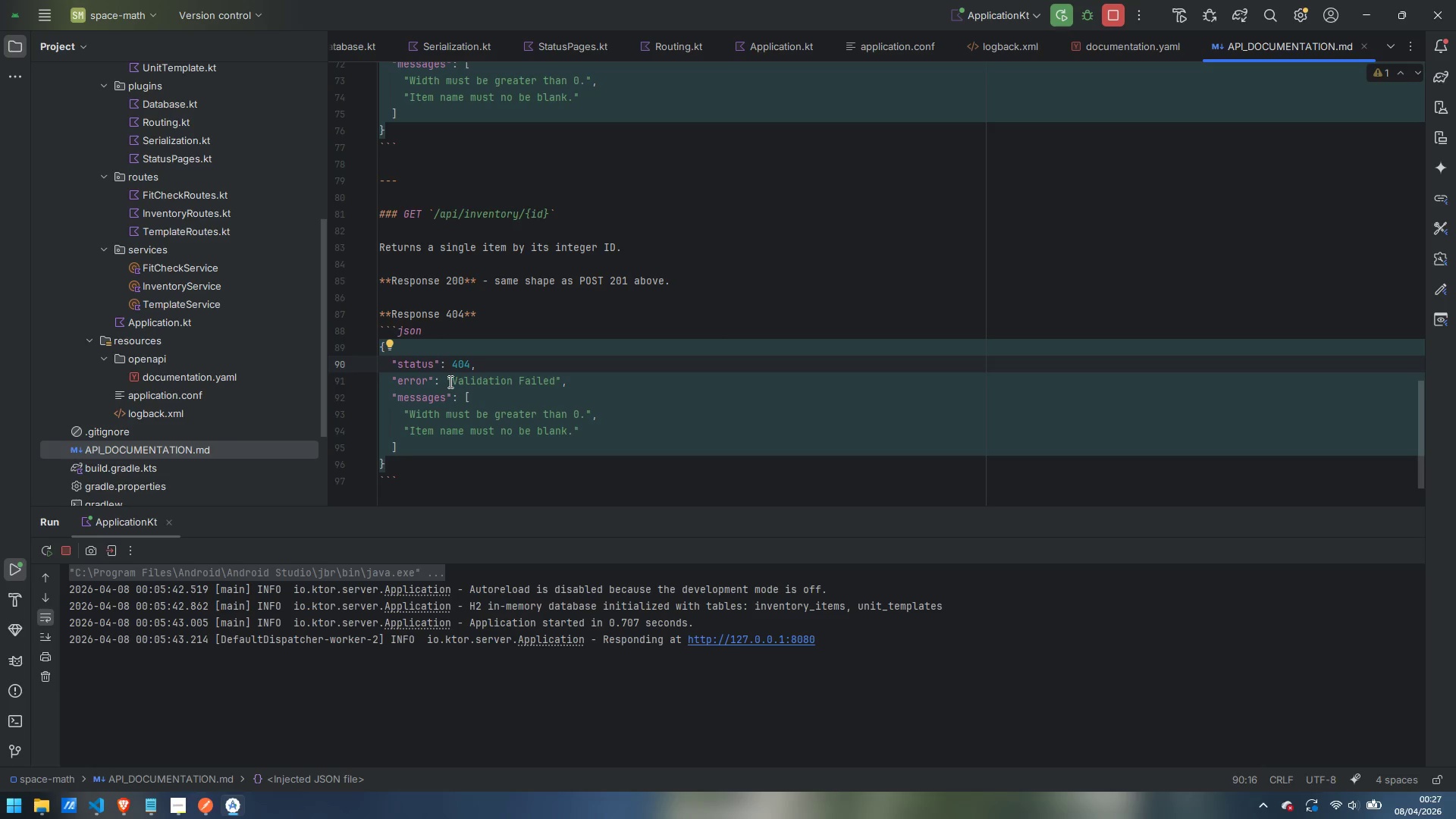 
left_click_drag(start_coordinate=[449, 381], to_coordinate=[554, 379])
 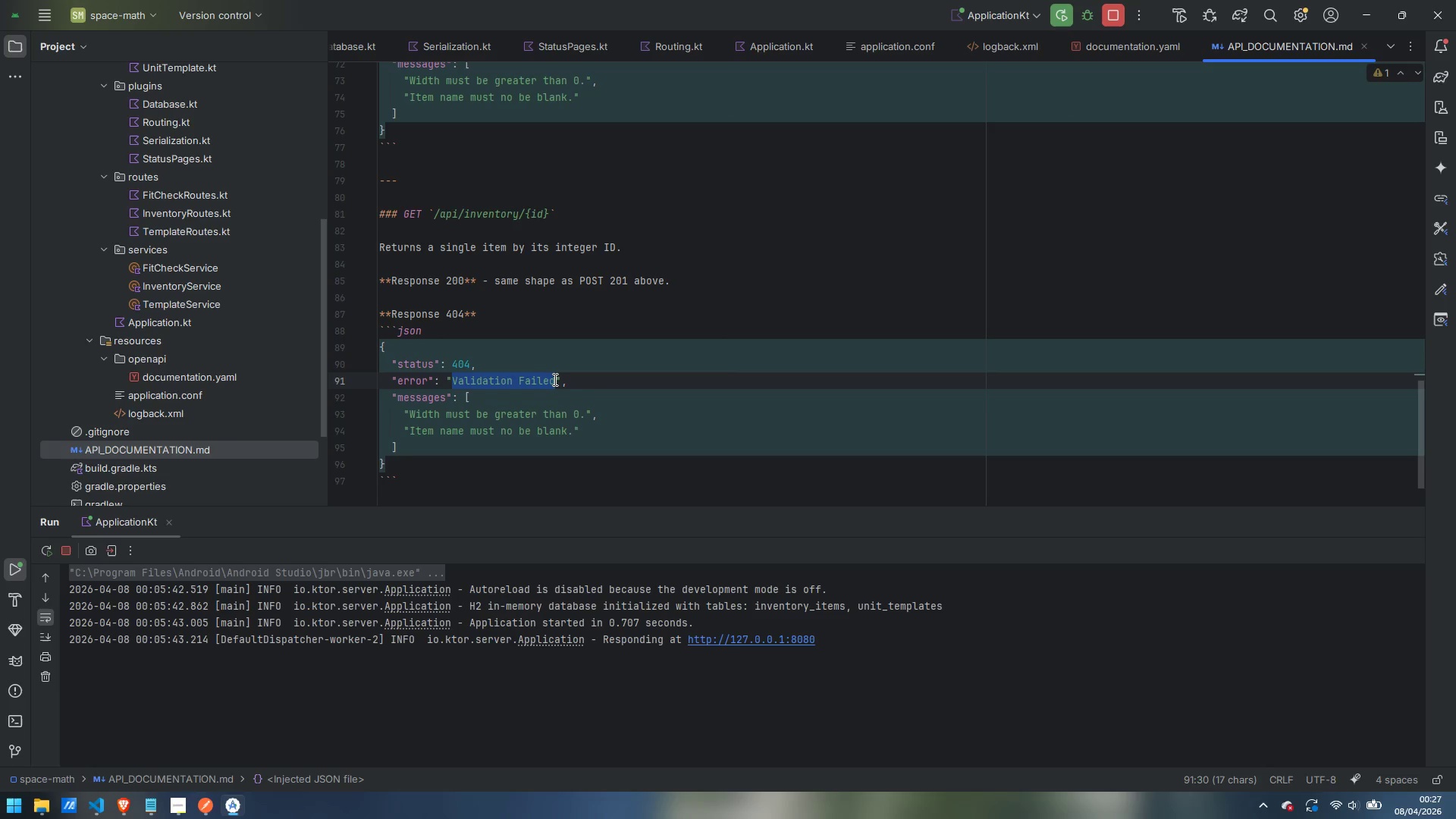 
type(Not Found)
 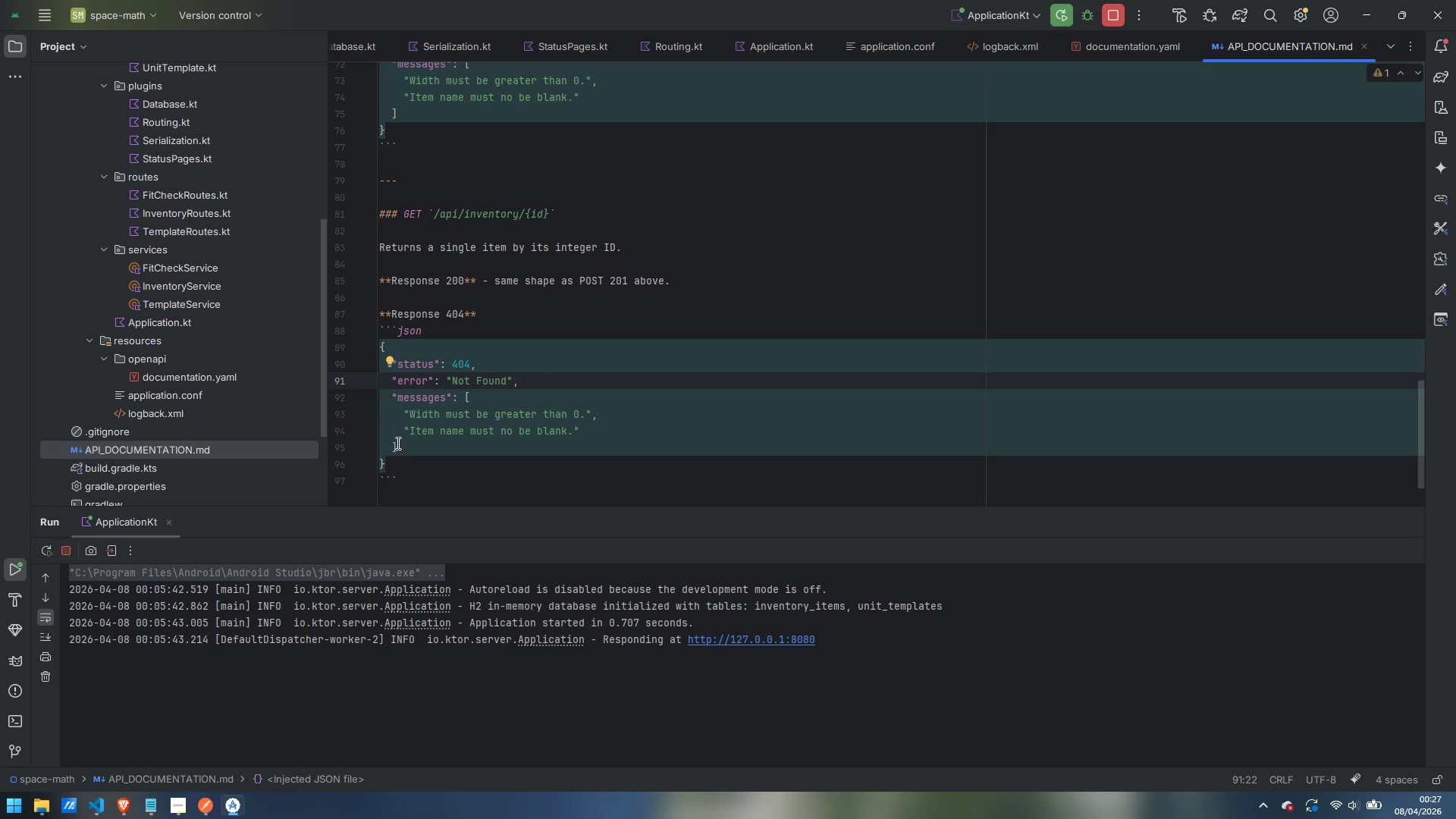 
left_click_drag(start_coordinate=[391, 447], to_coordinate=[490, 397])
 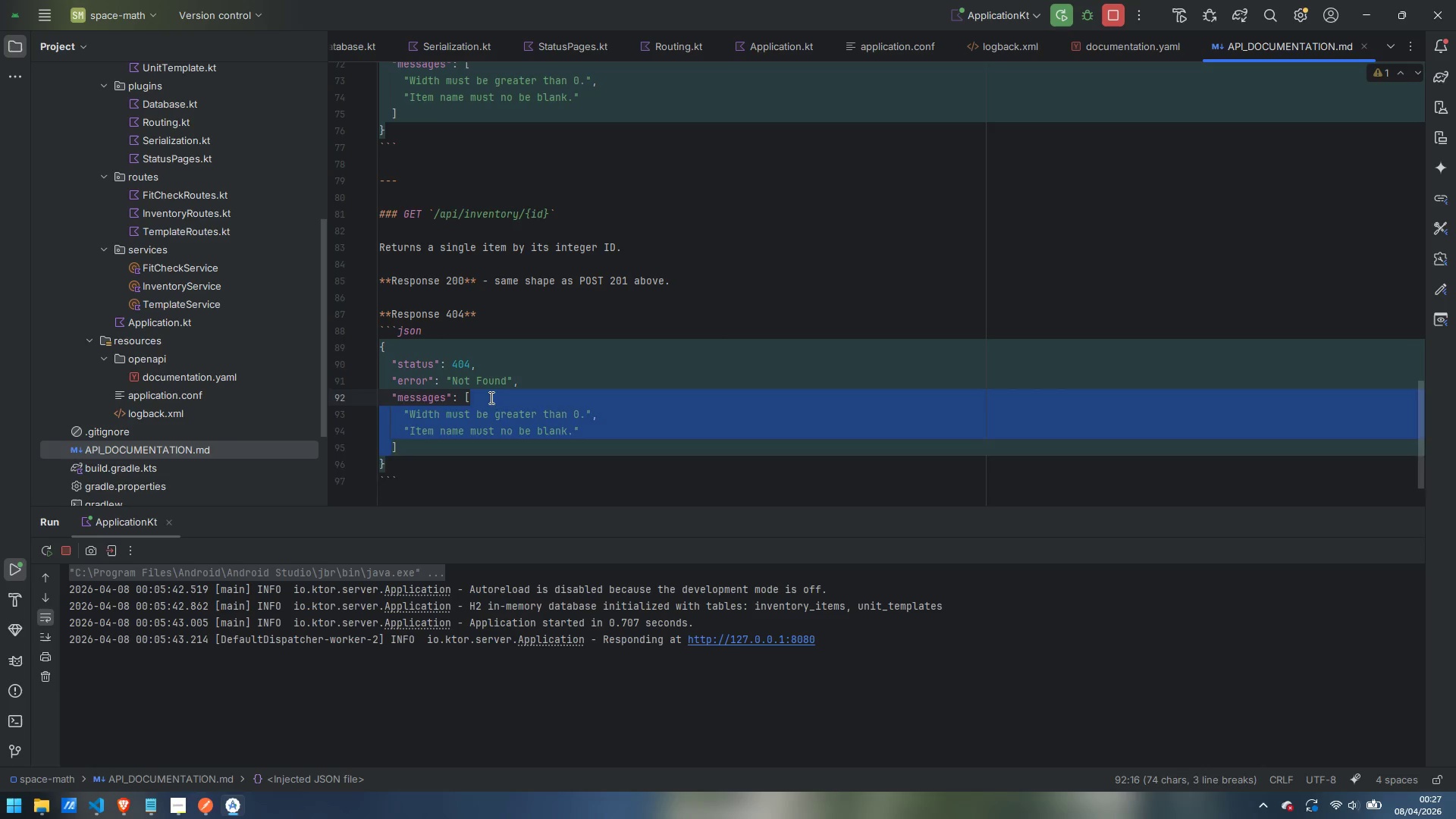 
key(Backspace)
type("Inventory item with ID 99 does not )
 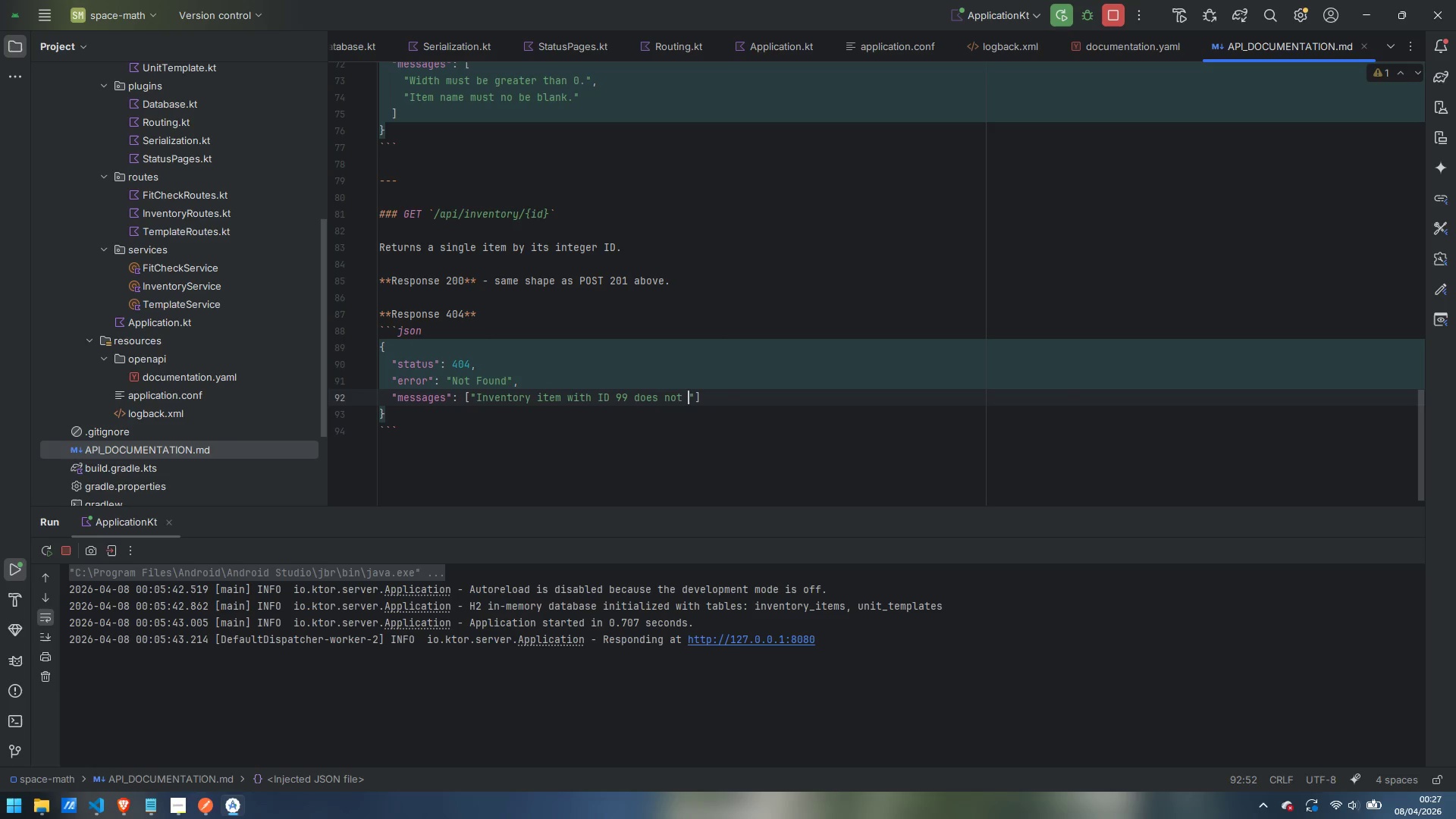 
type(exist.)
 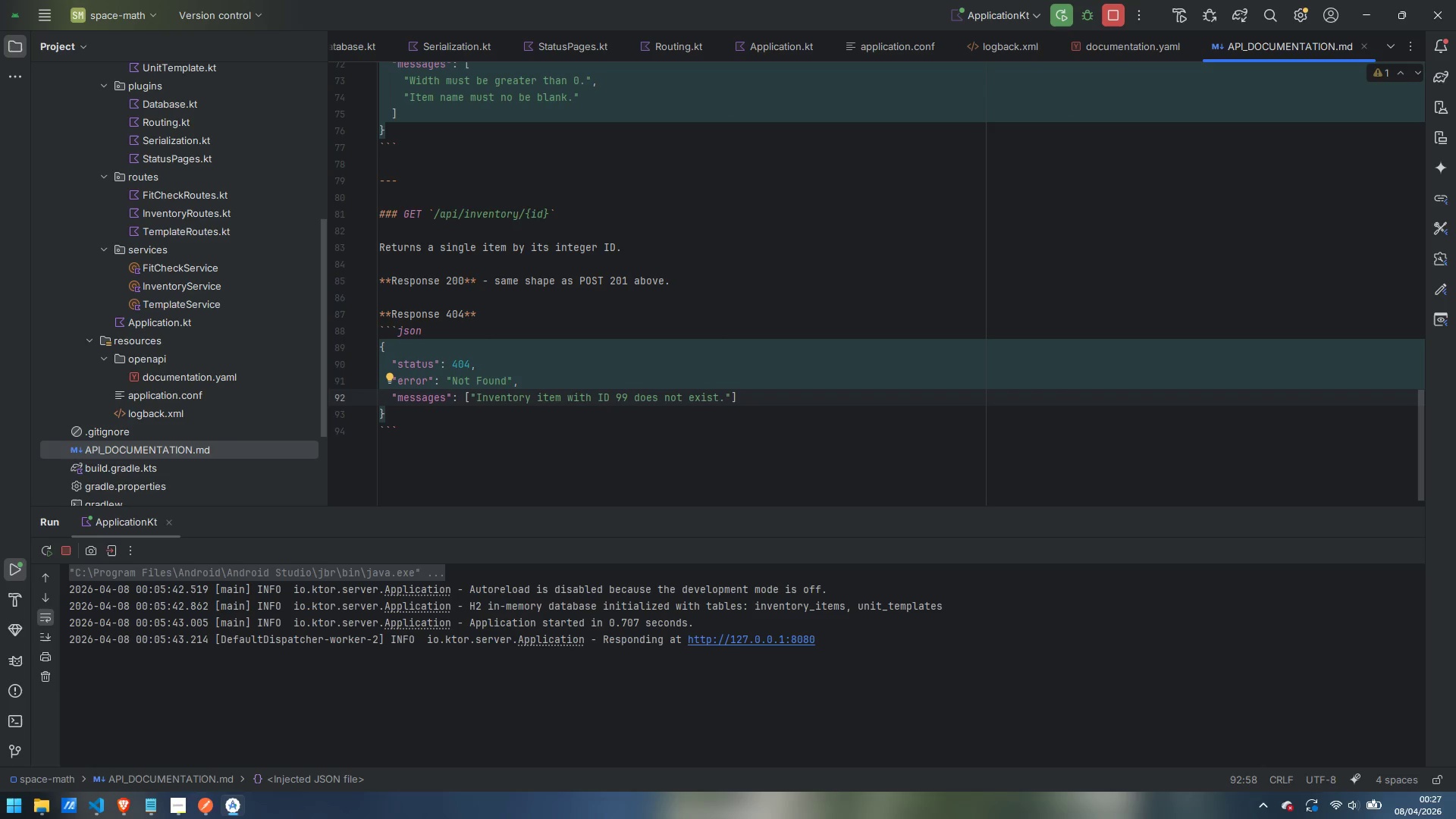 
wait(15.03)
 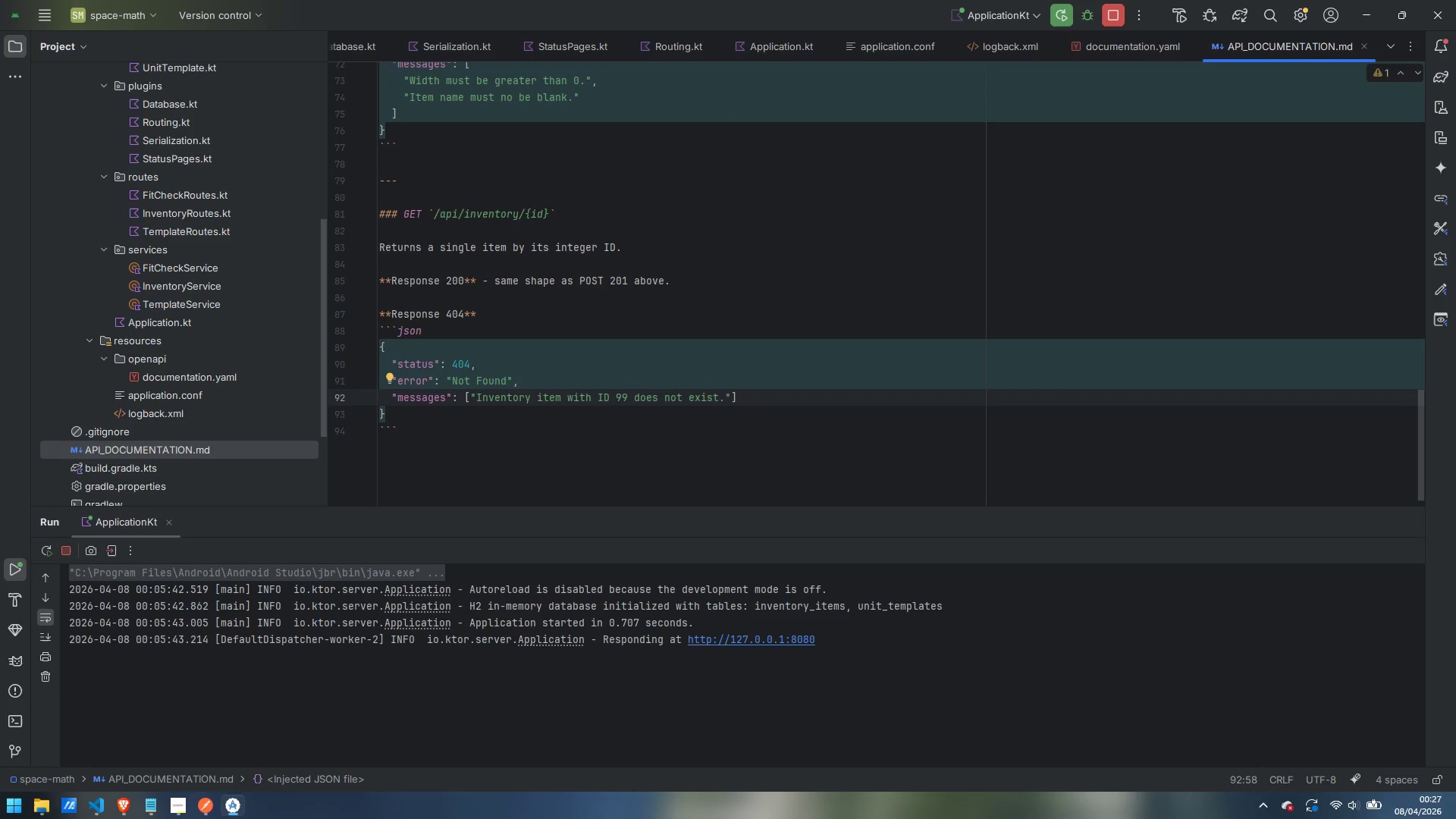 
left_click([656, 469])
 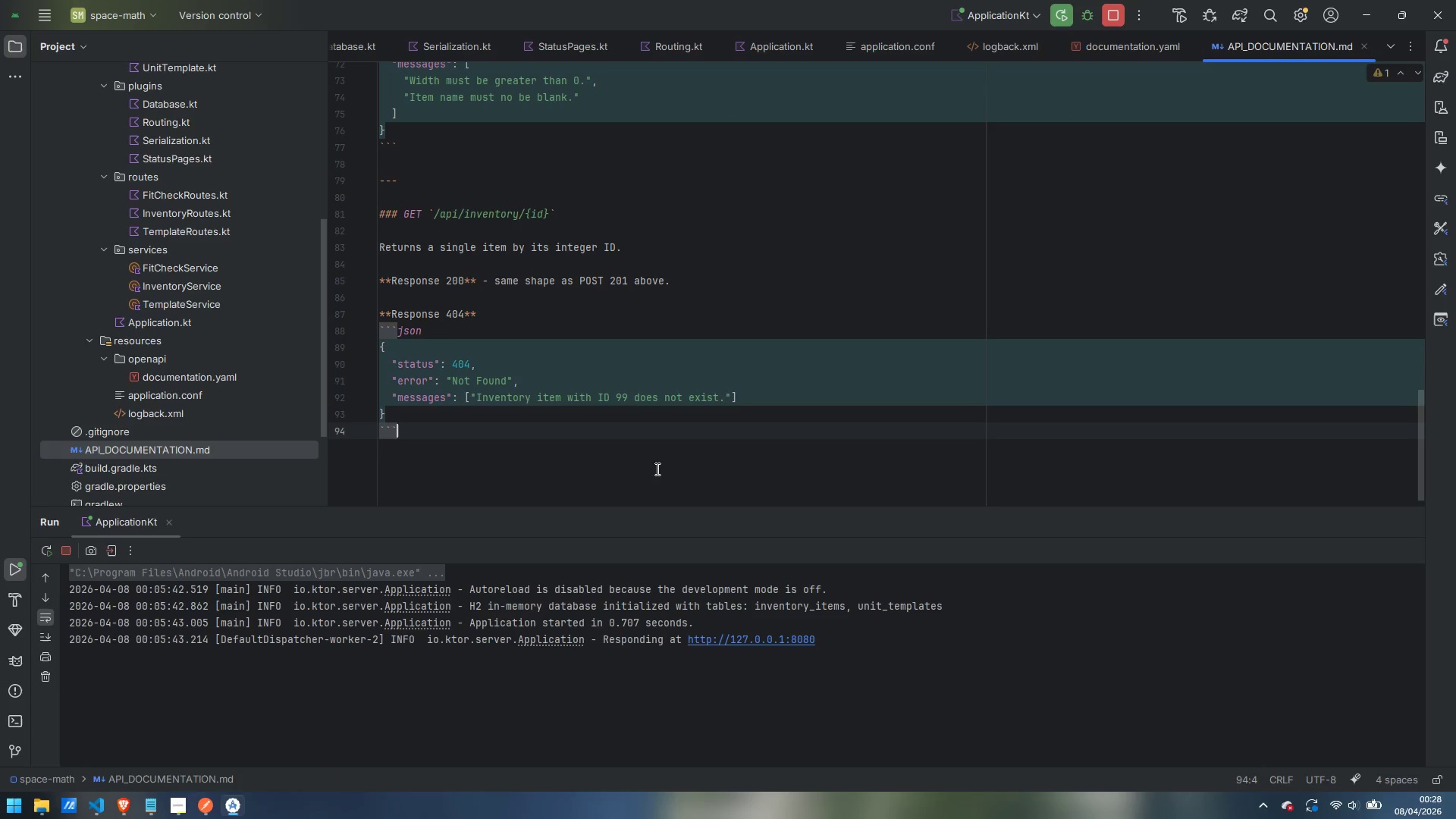 
key(Enter)
 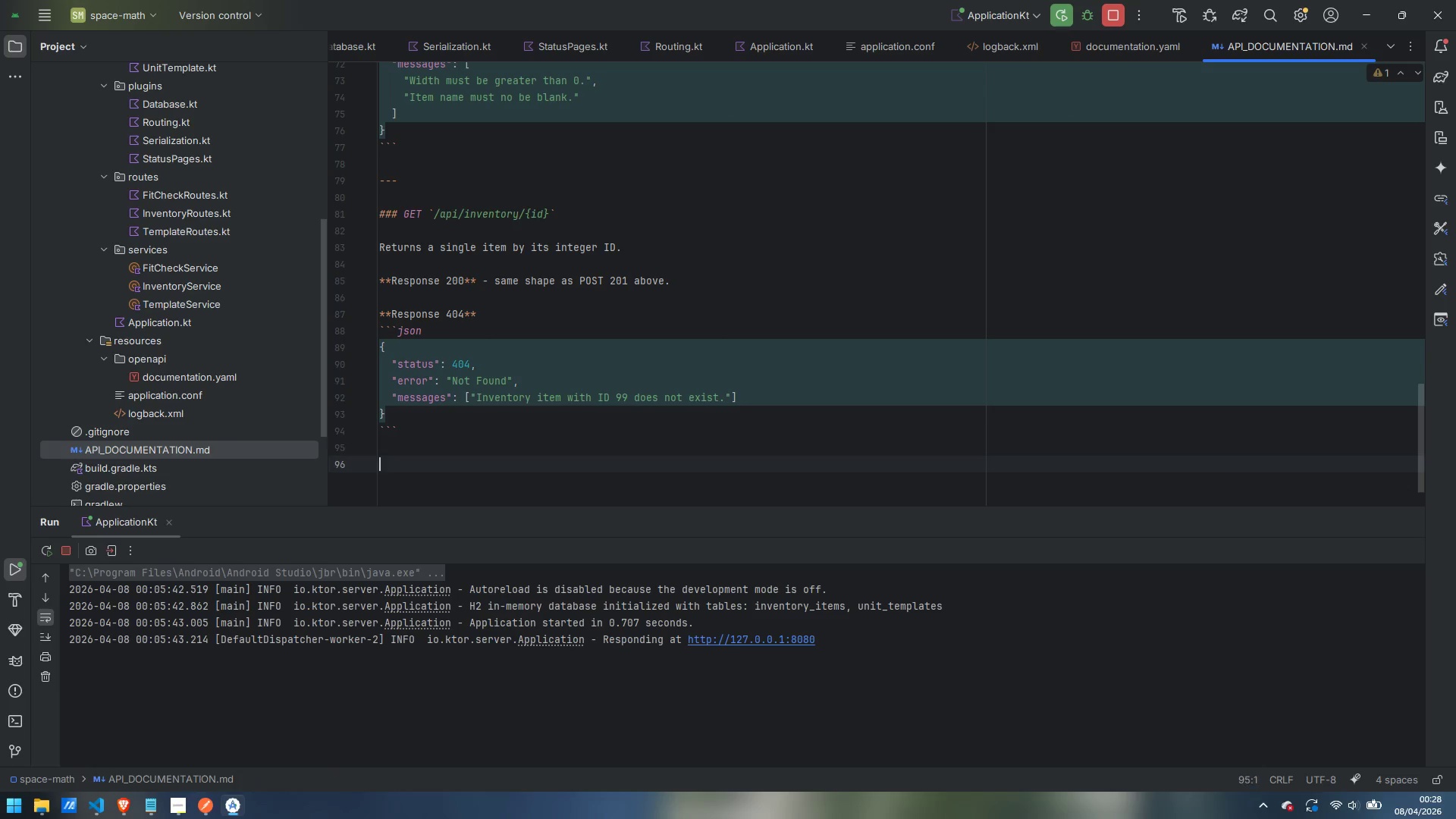 
key(Enter)
 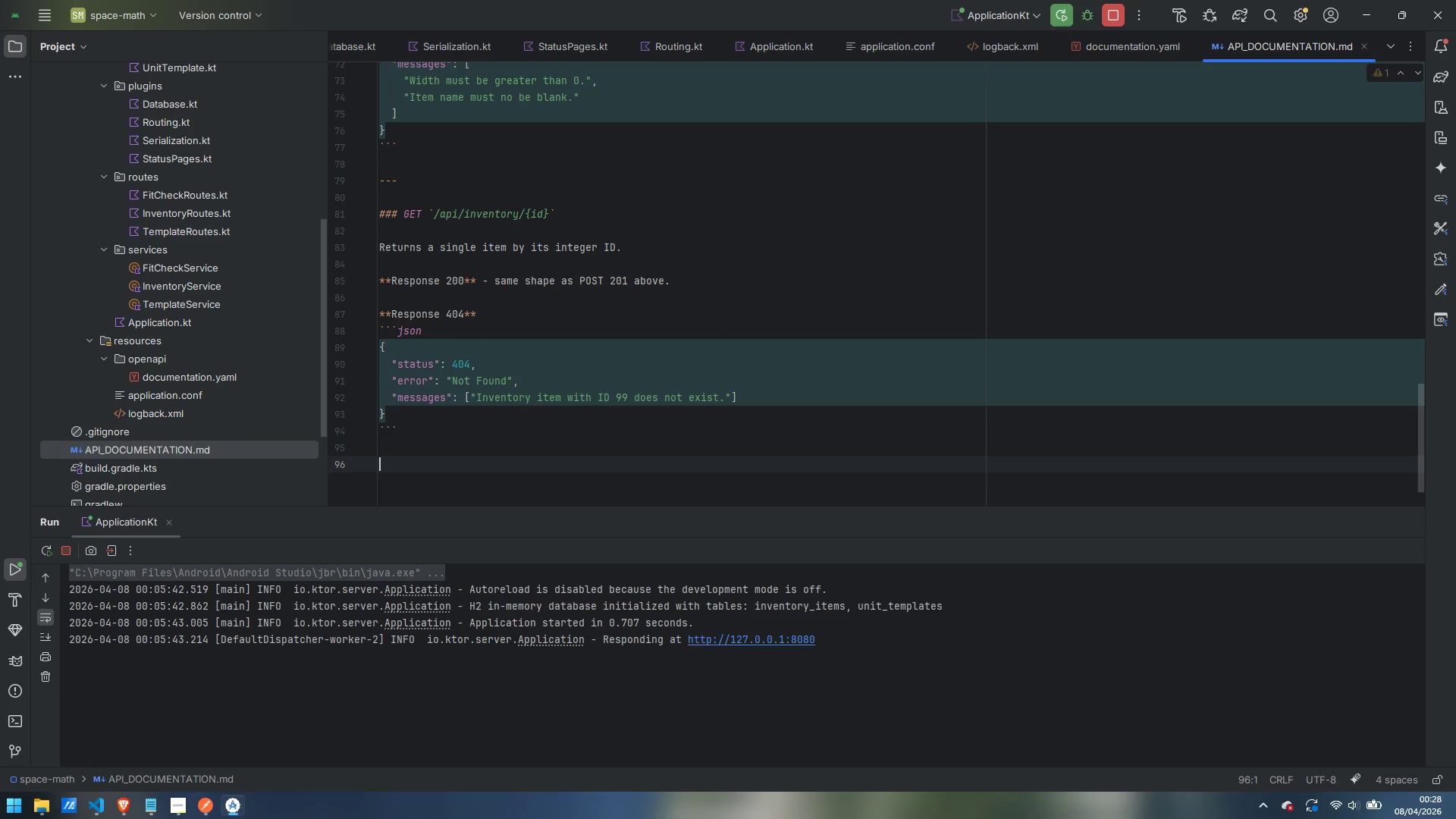 
type(--- ###)
 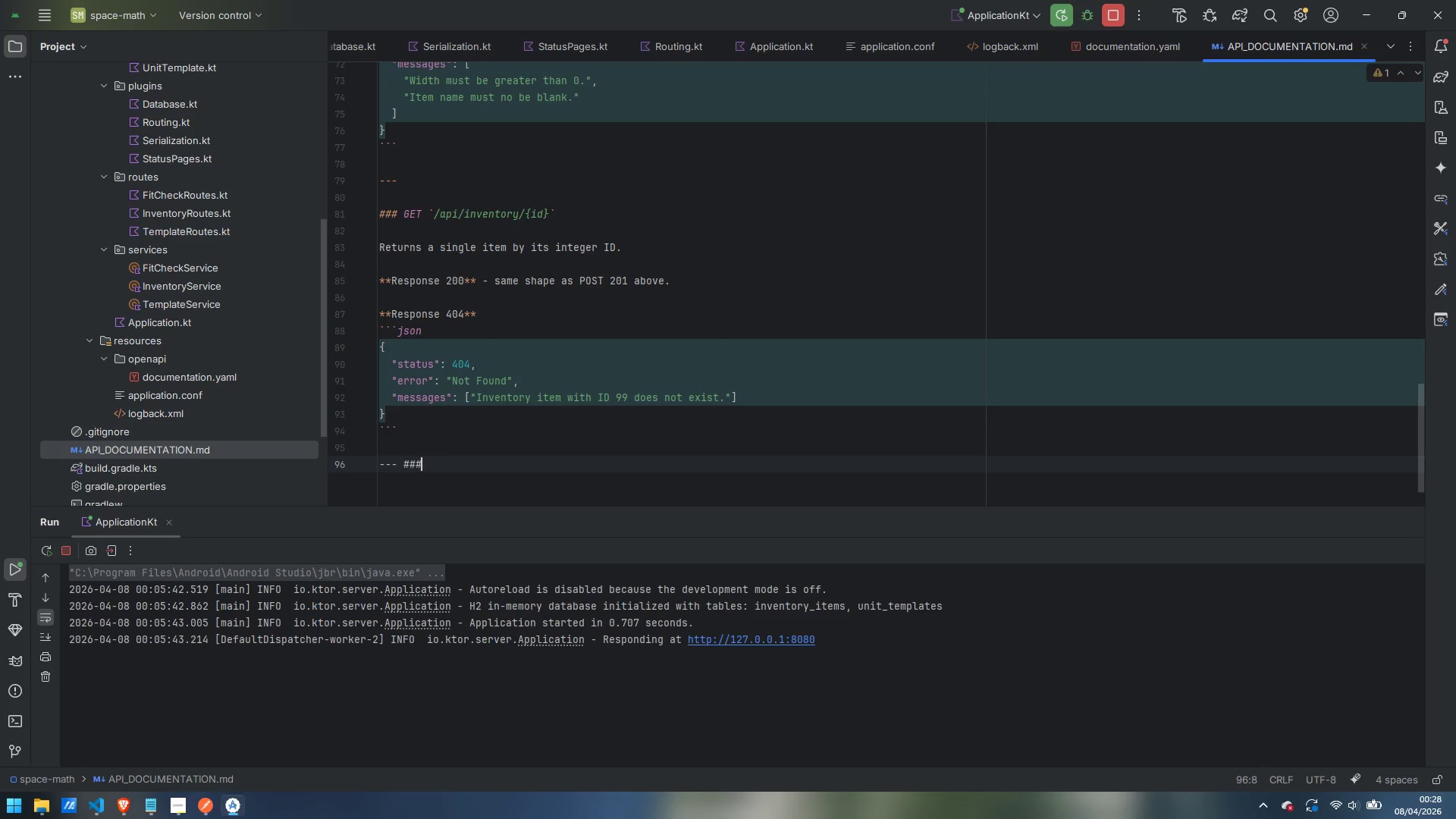 
wait(6.09)
 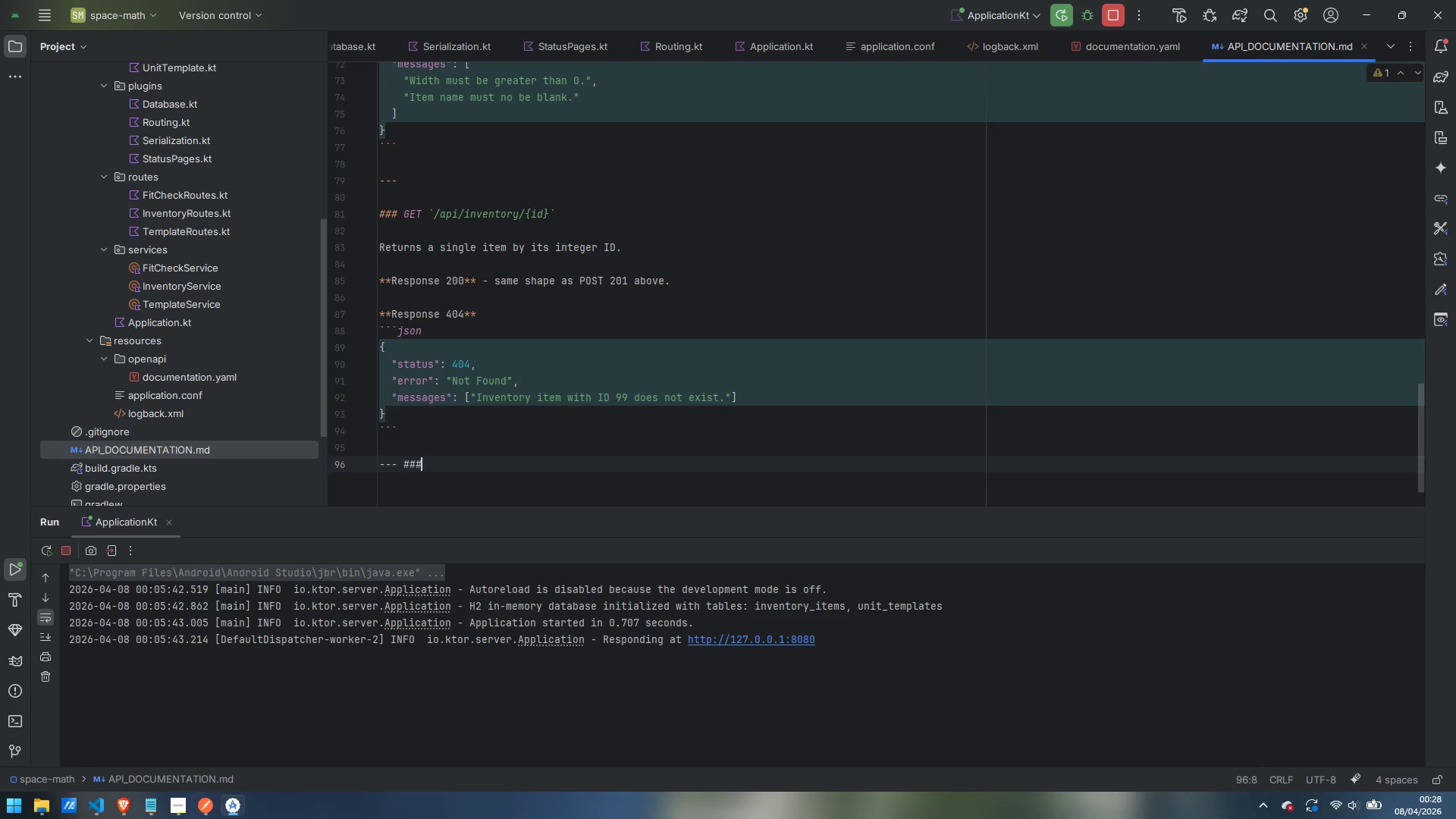 
key(Control+ControlLeft)
 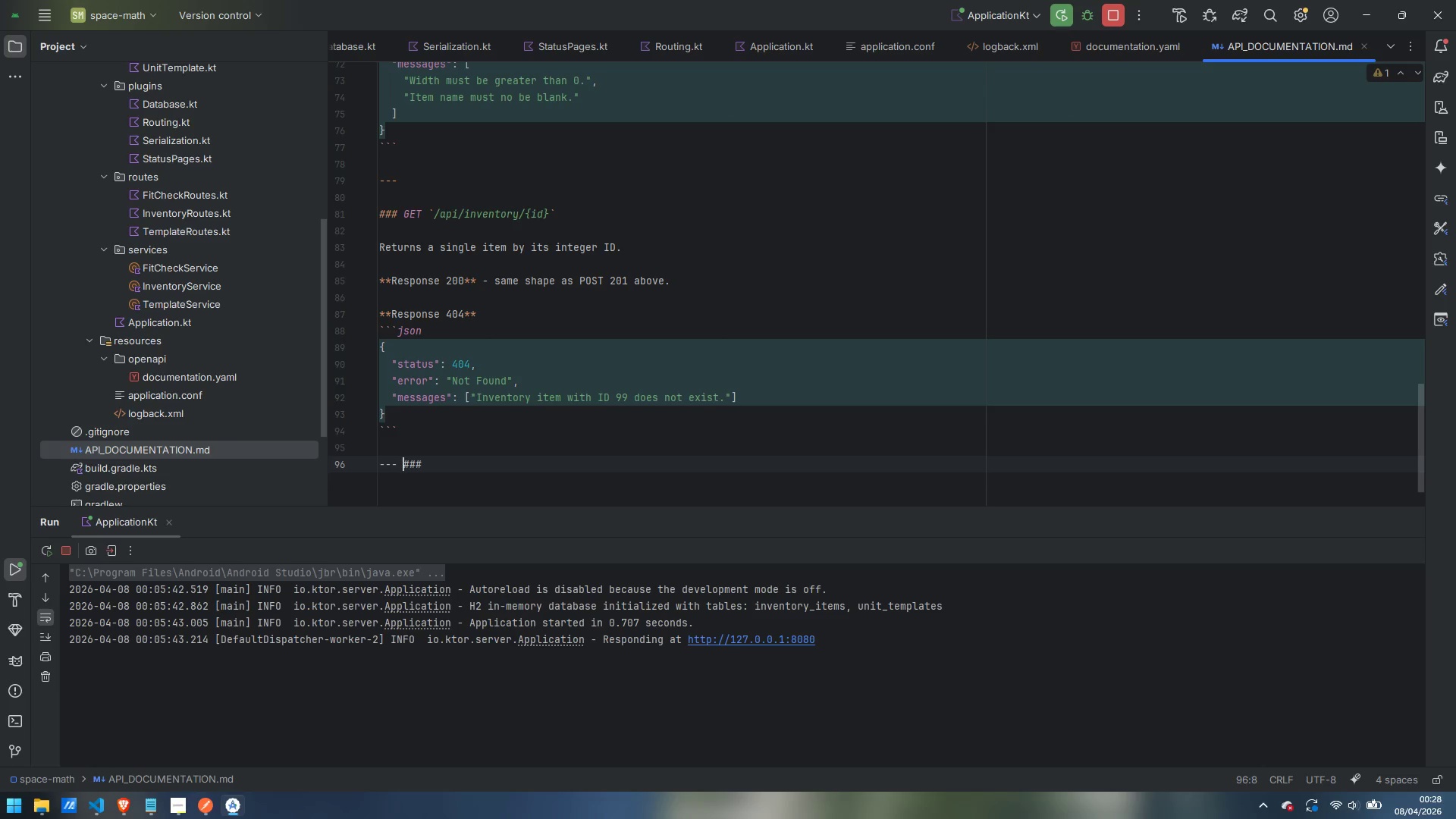 
key(Control+ArrowLeft)
 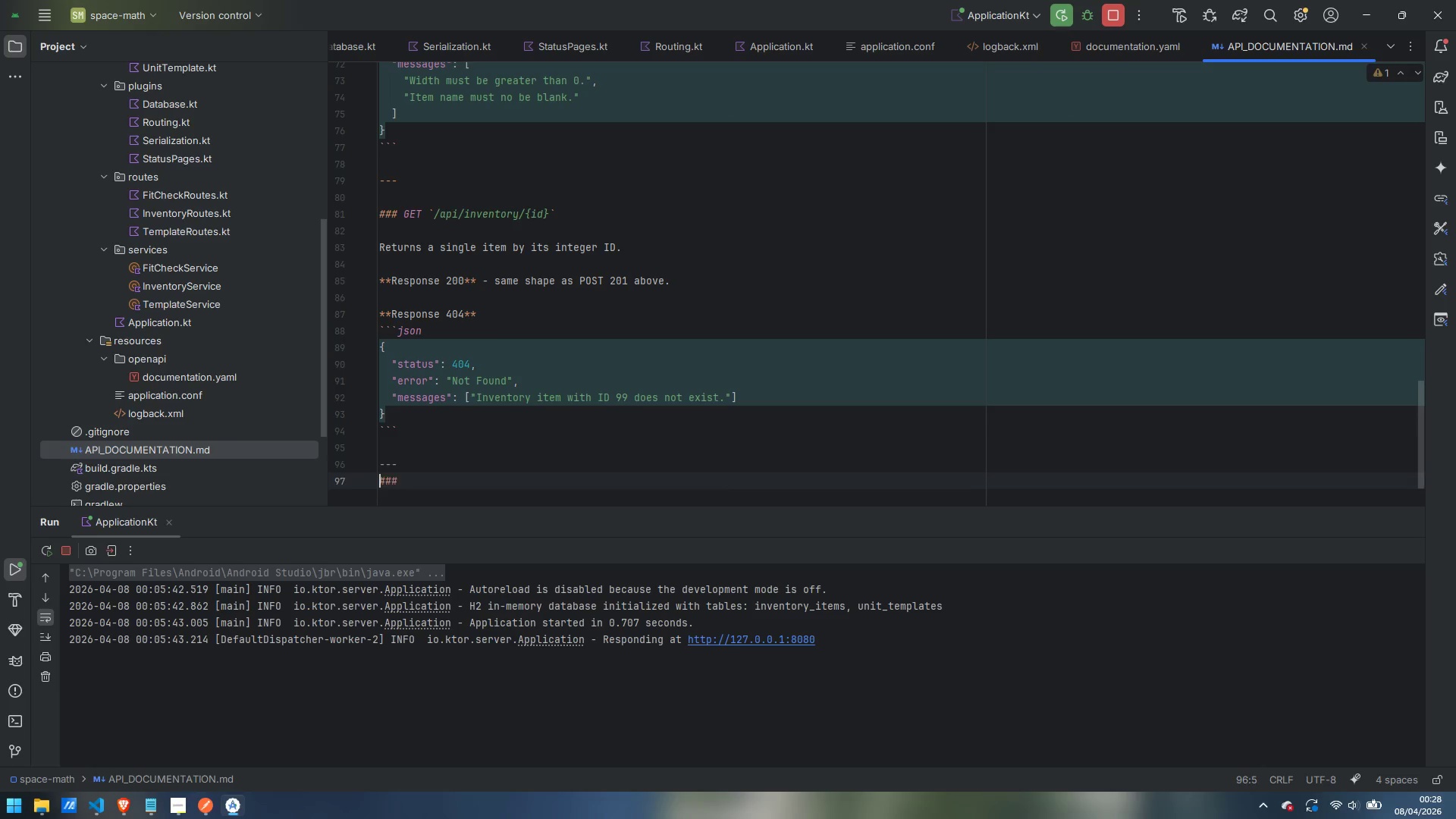 
key(Enter)
 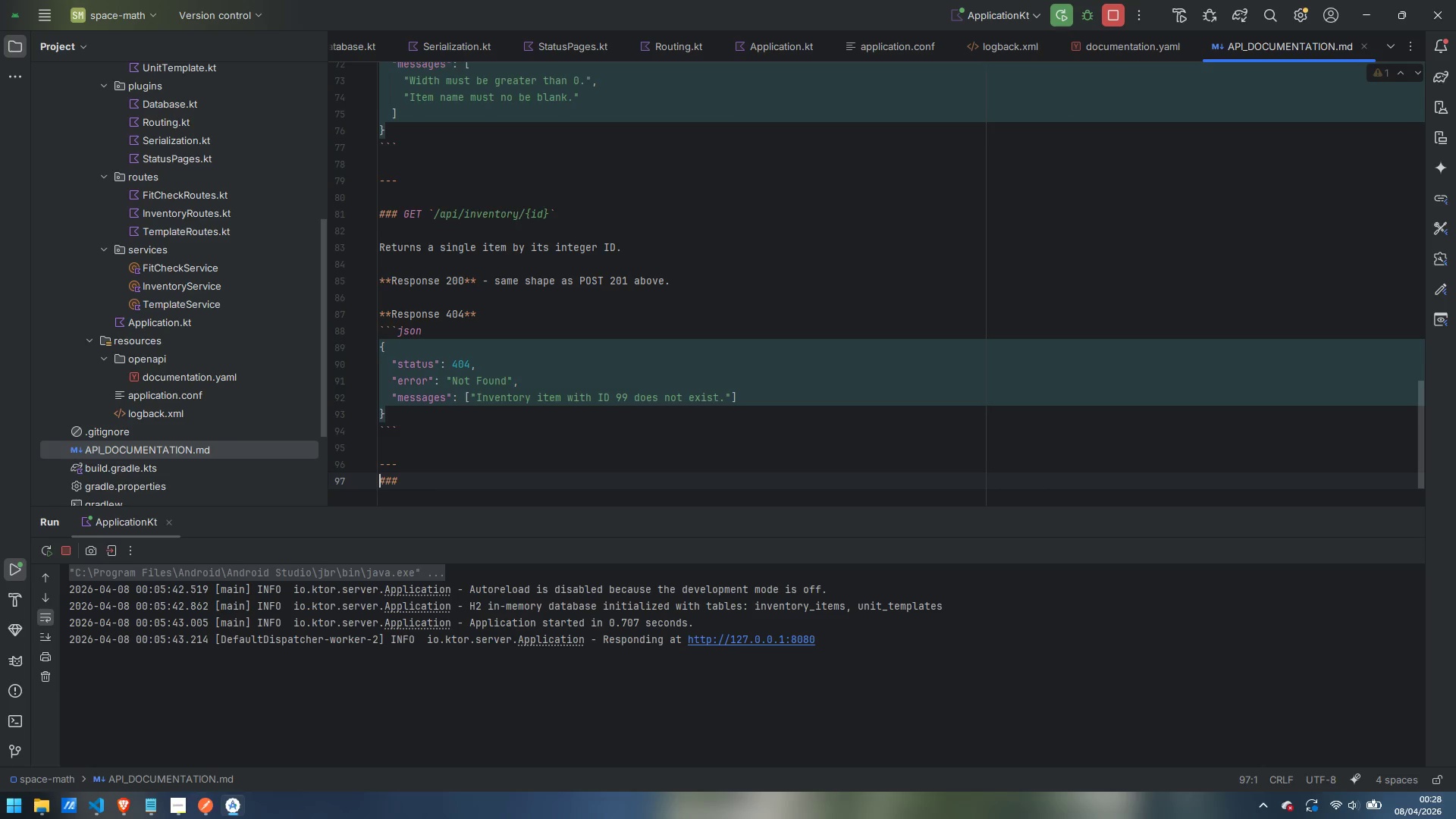 
key(Enter)
 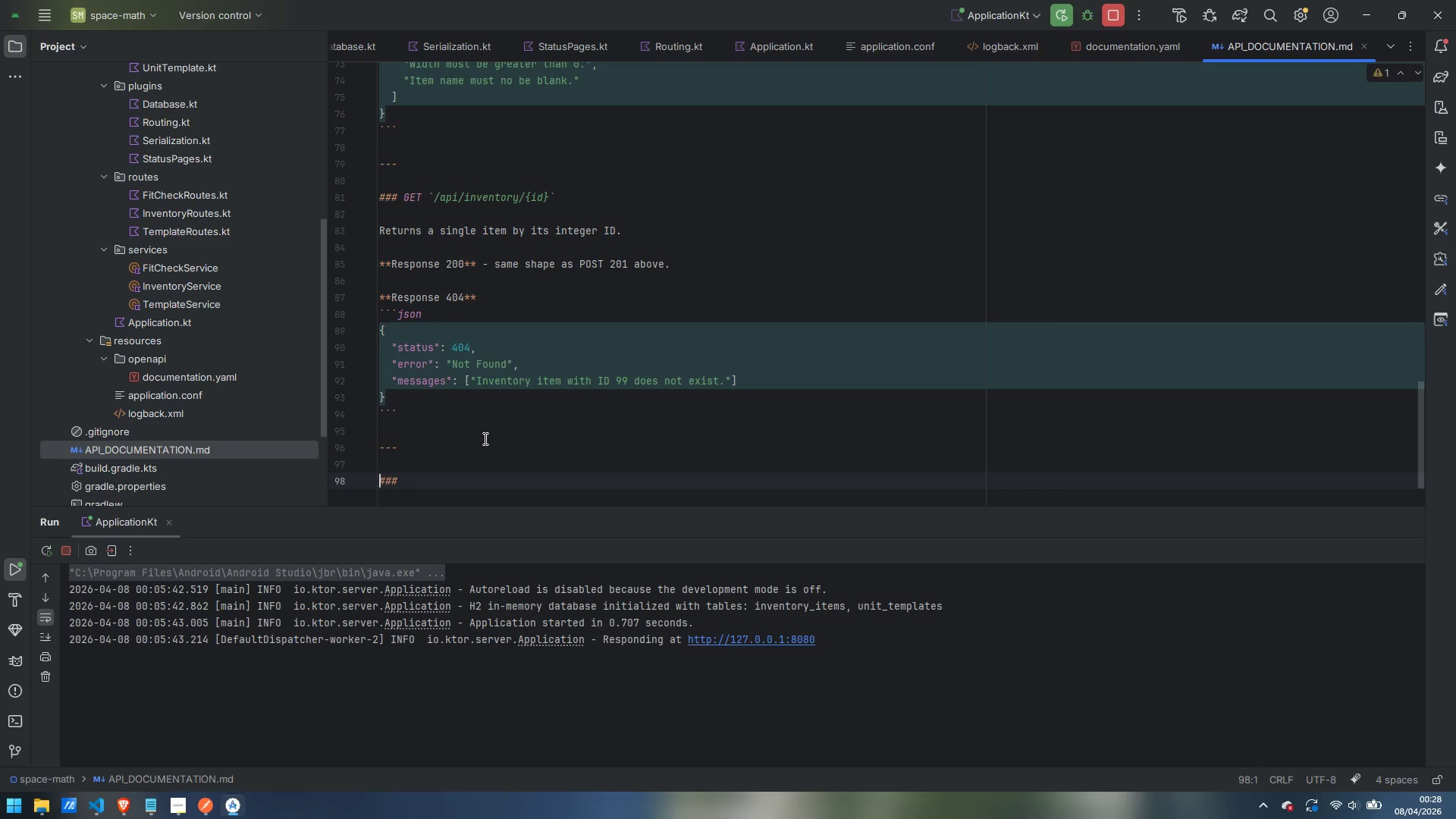 
wait(5.8)
 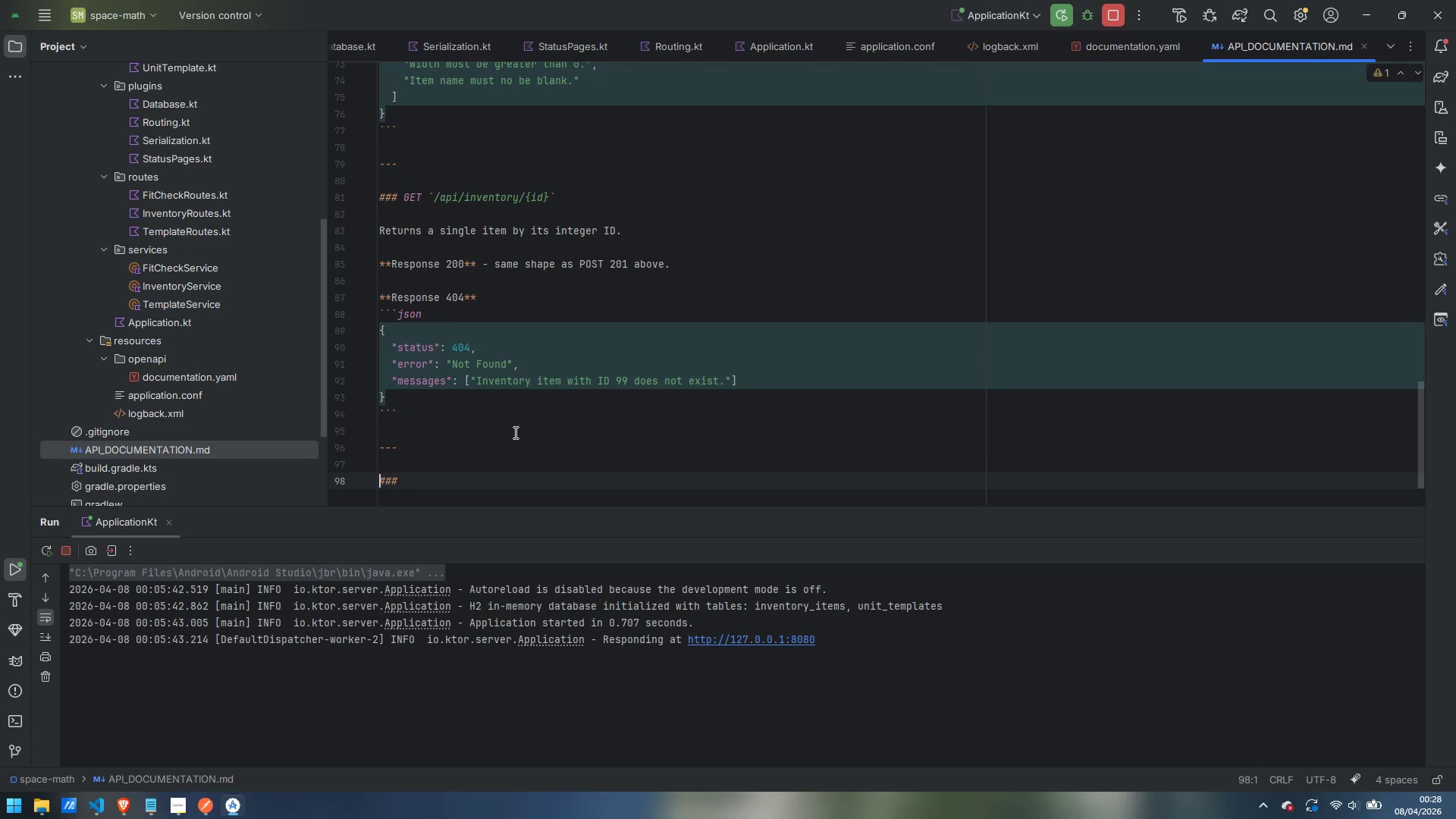 
left_click([492, 476])
 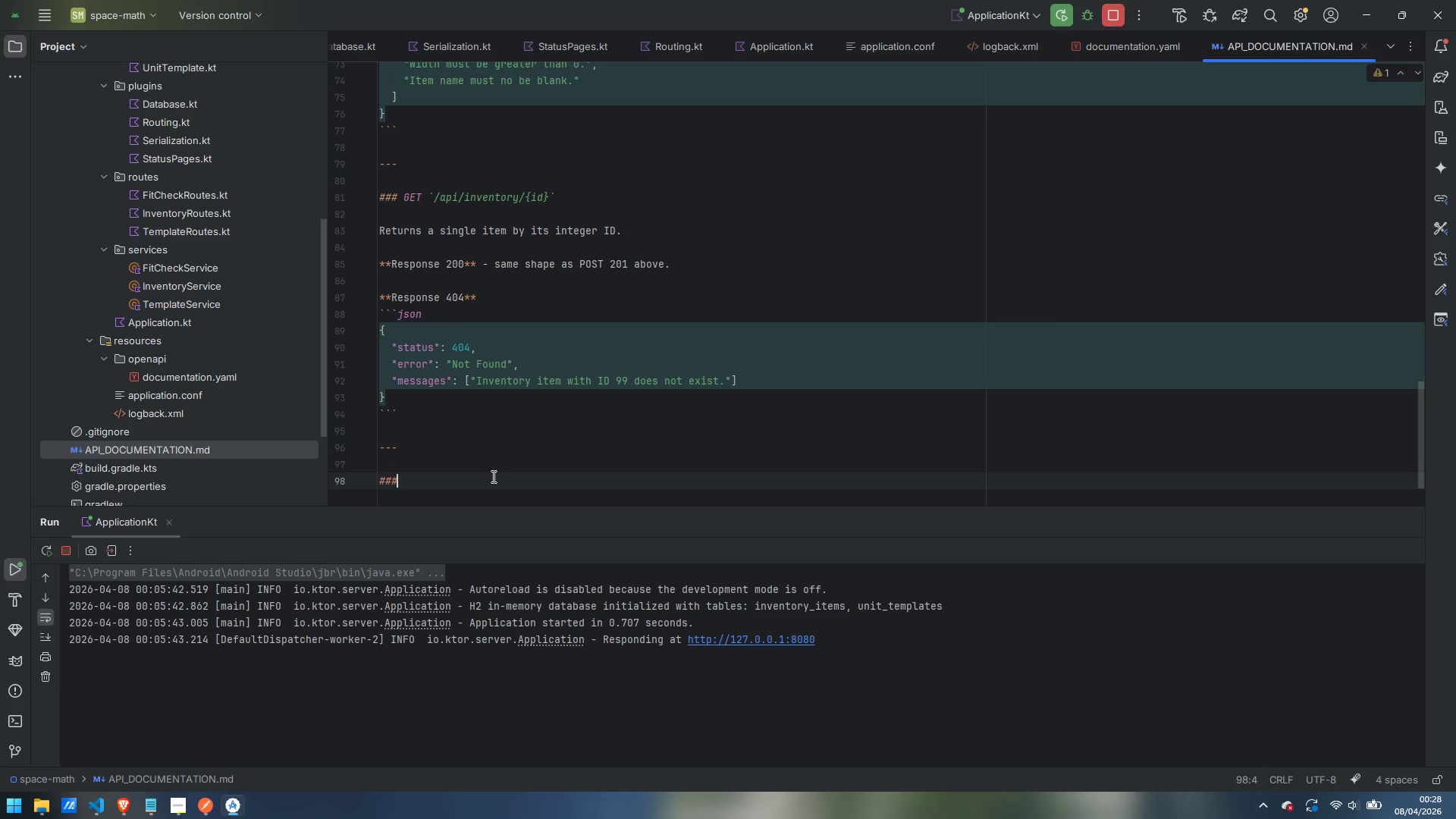 
type( PUT `/api/inventory/{})
 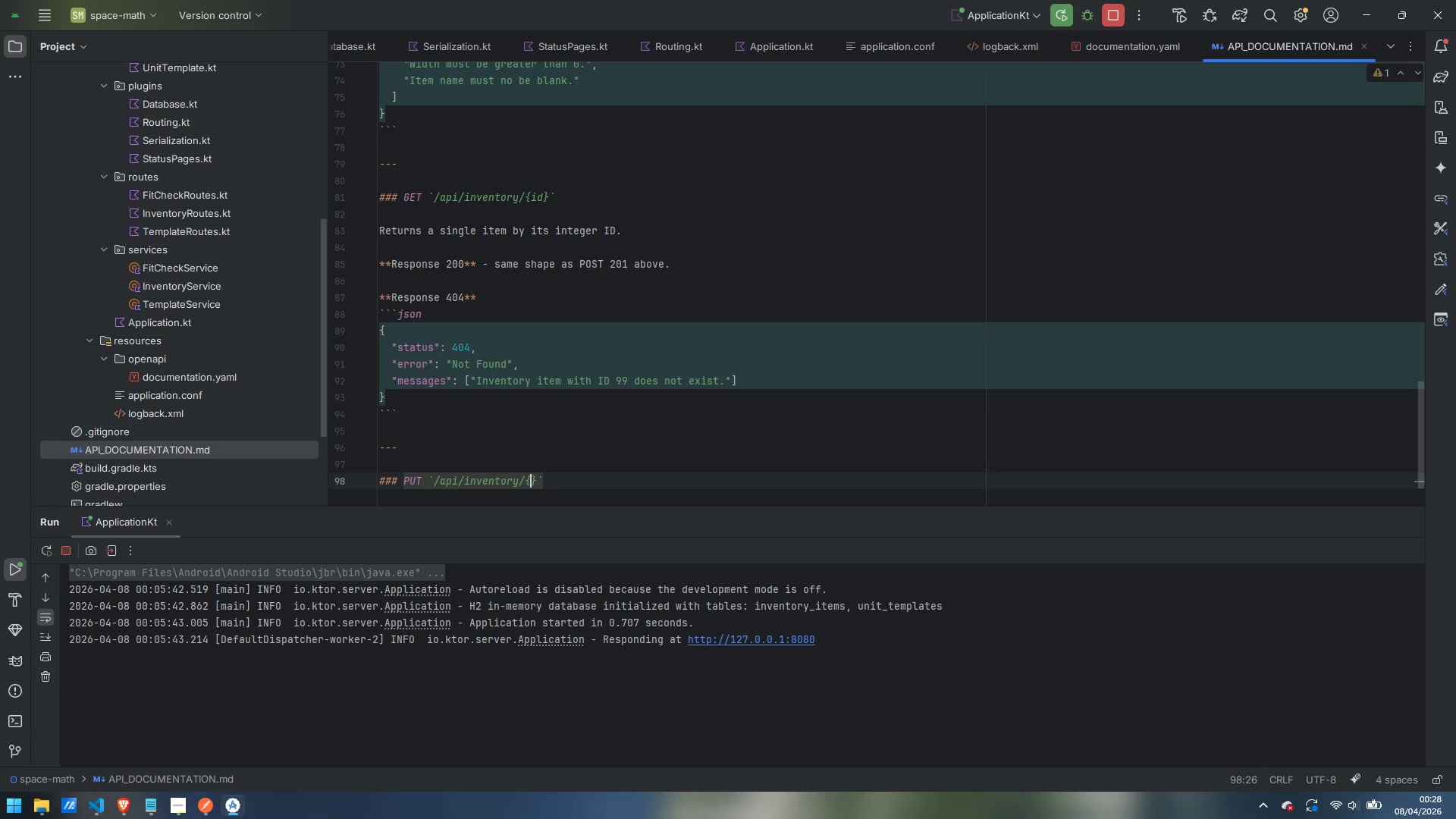 
 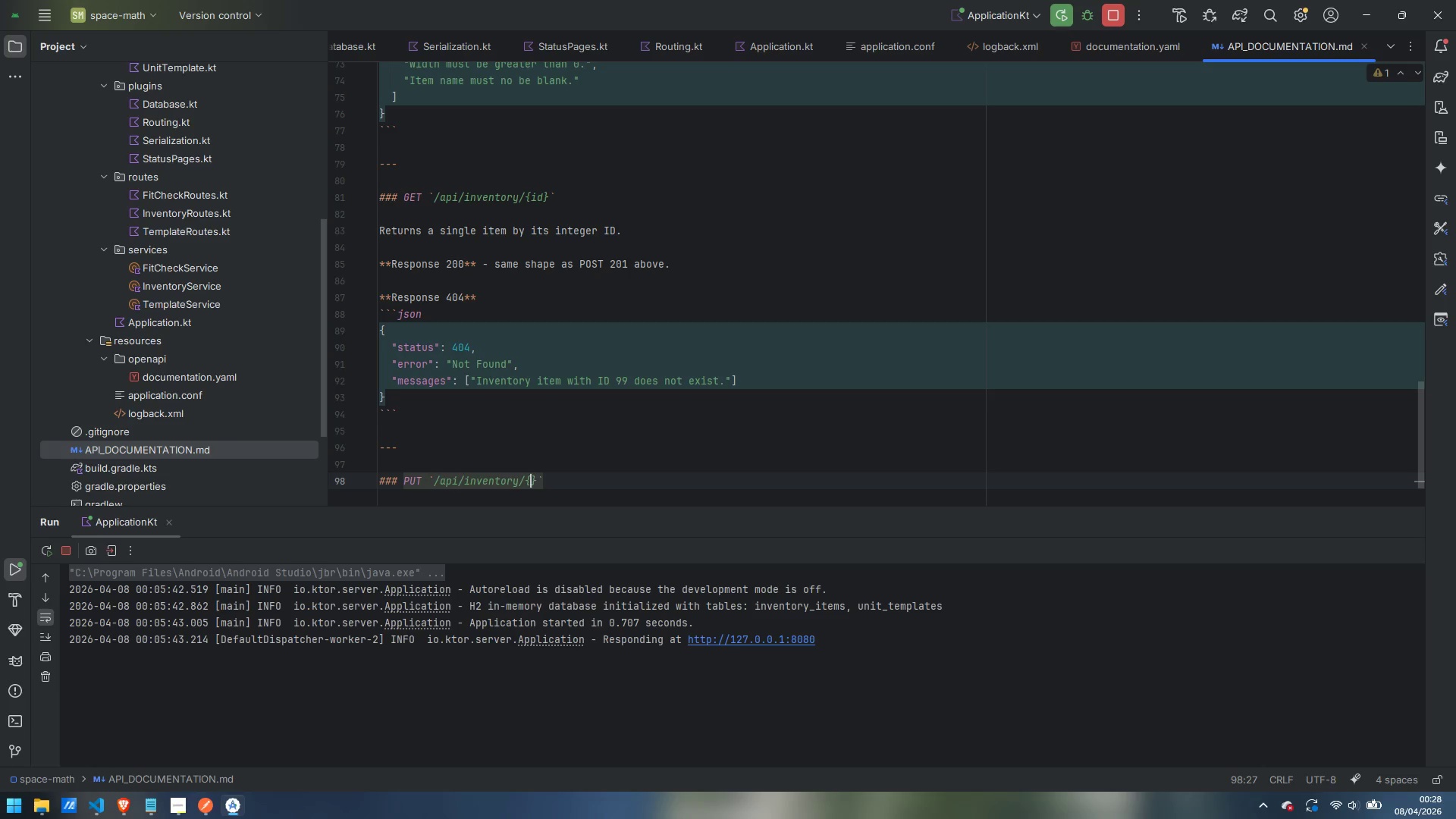 
key(ArrowLeft)
 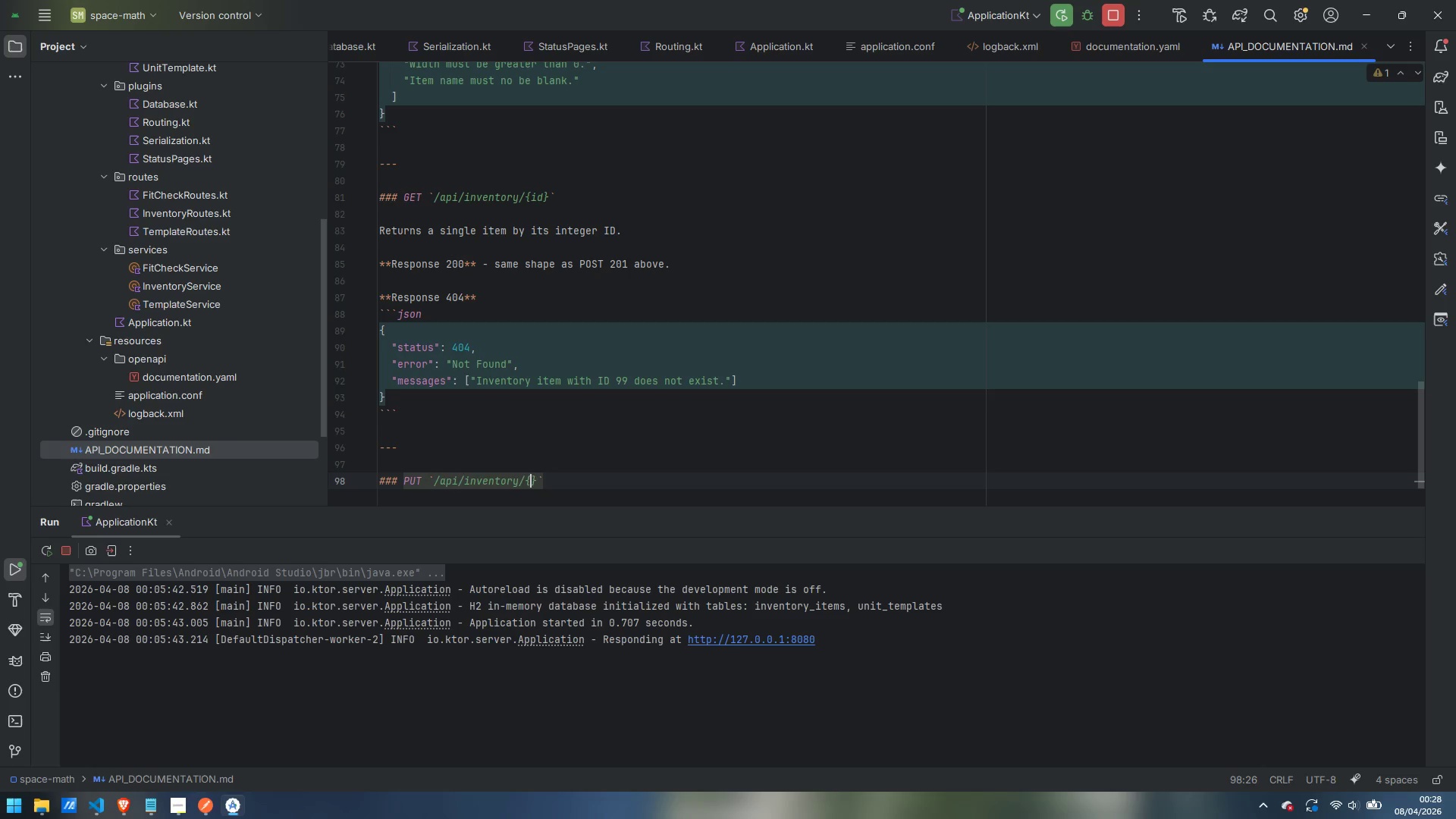 
type(id)
 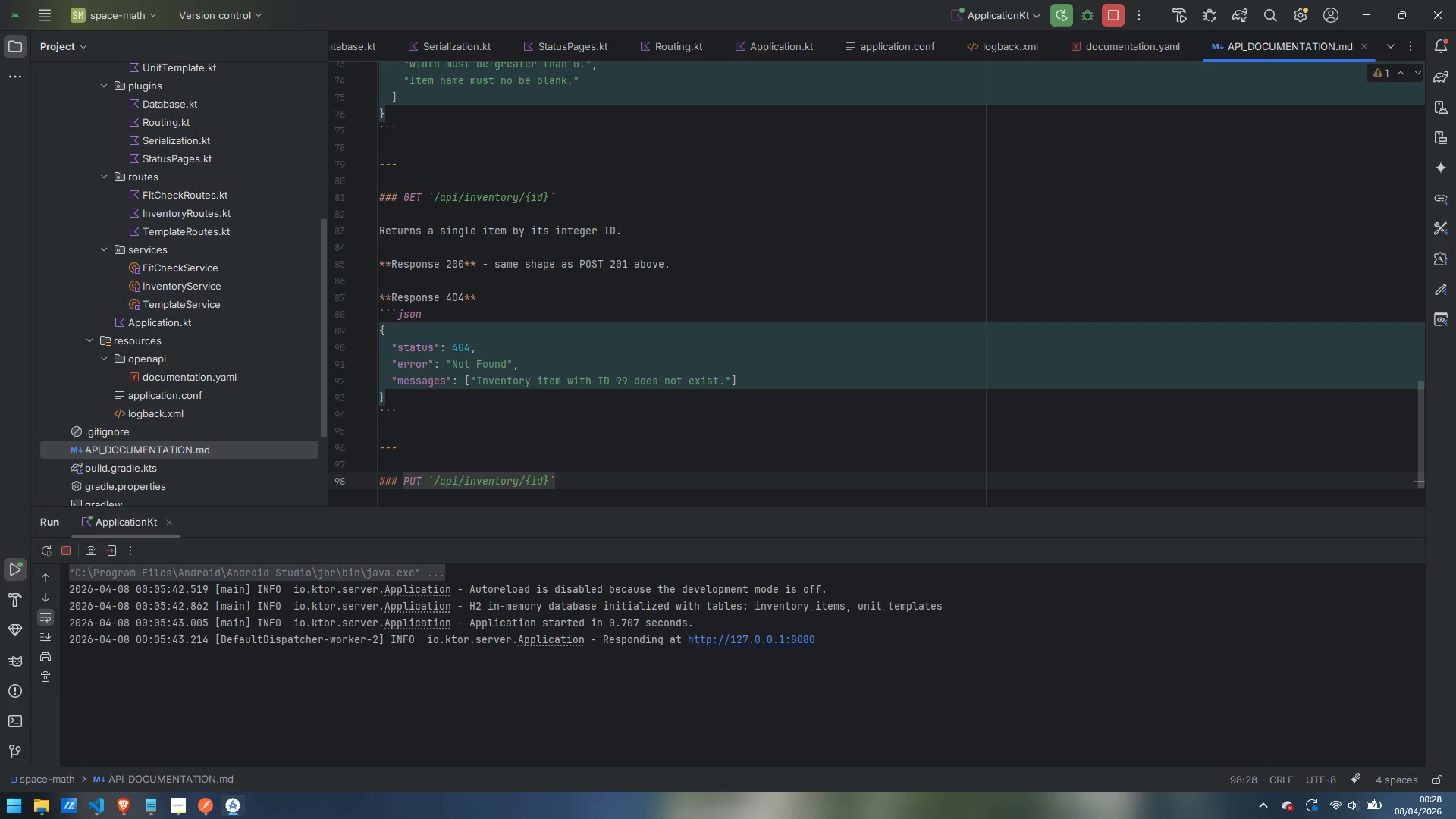 
key(ArrowRight)
 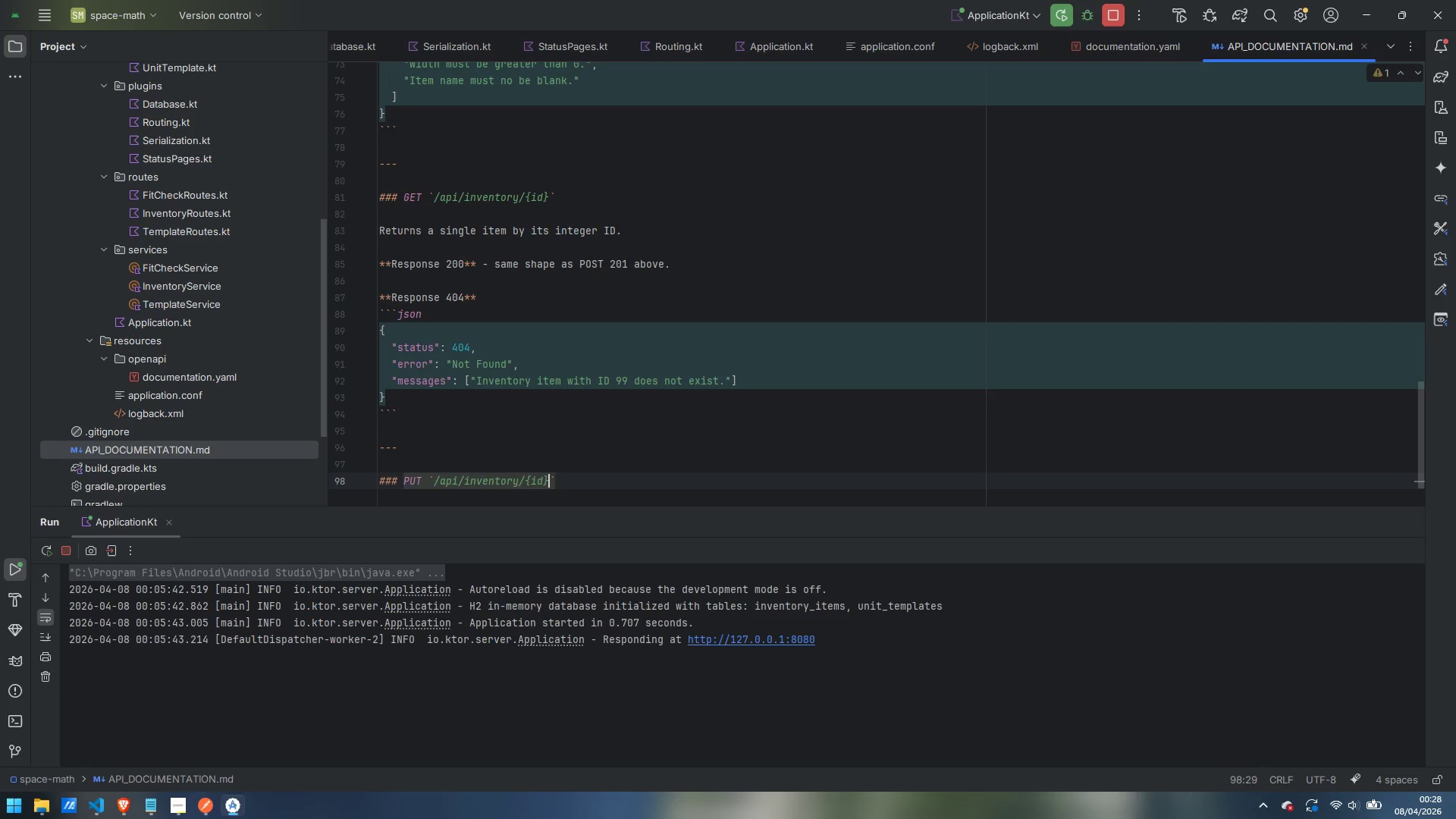 
key(ArrowRight)
 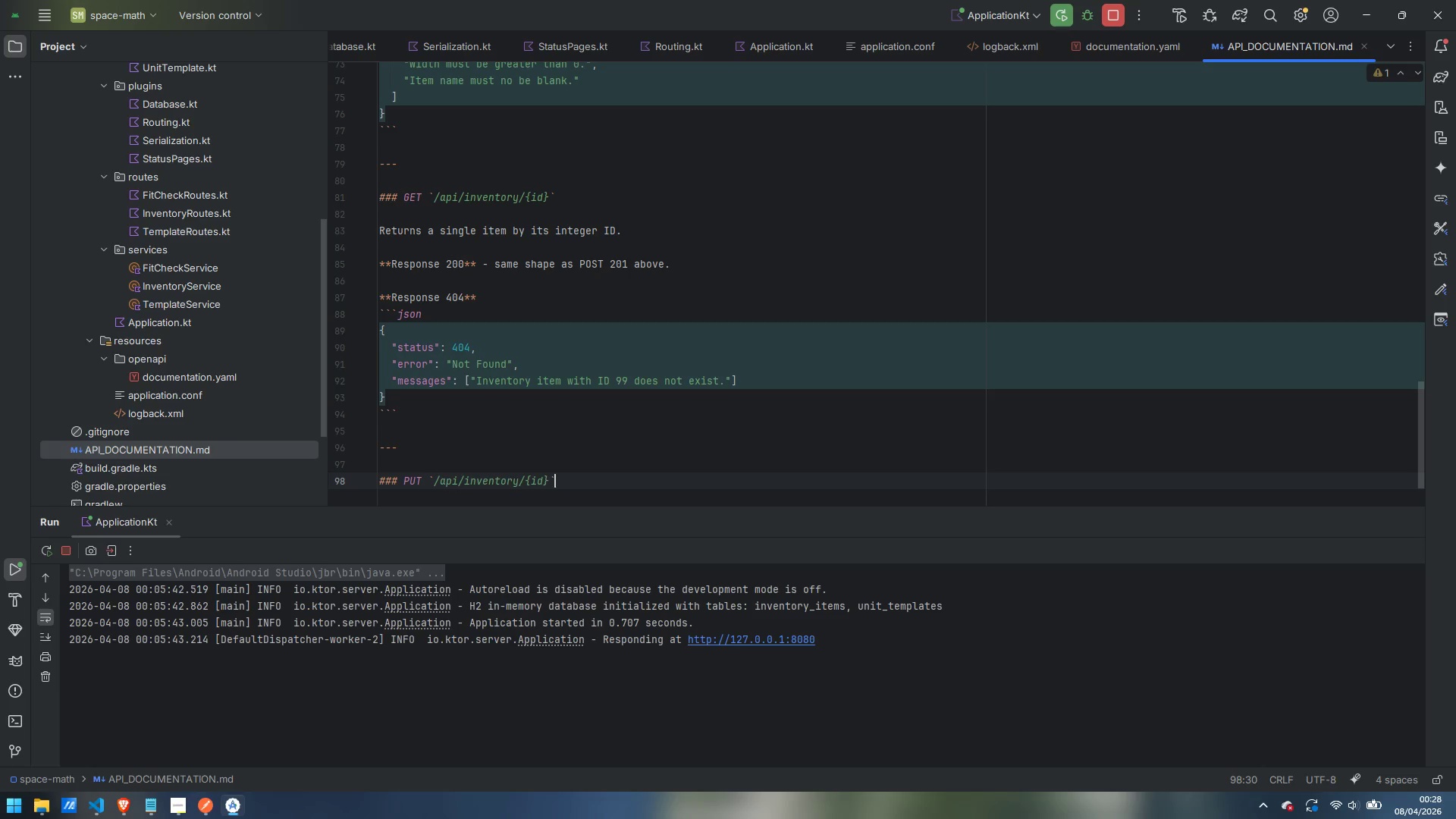 
key(Enter)
 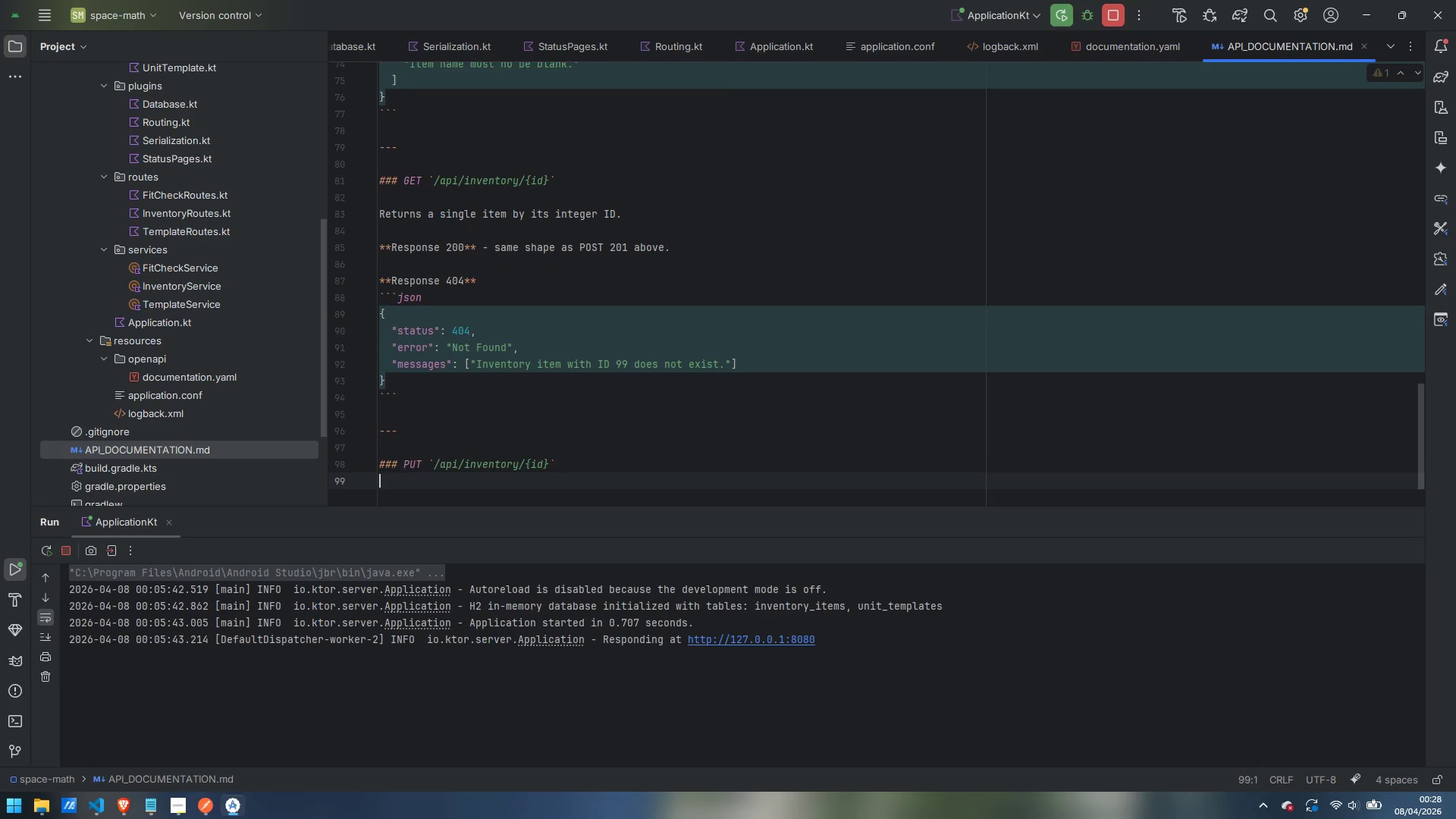 
key(Enter)
 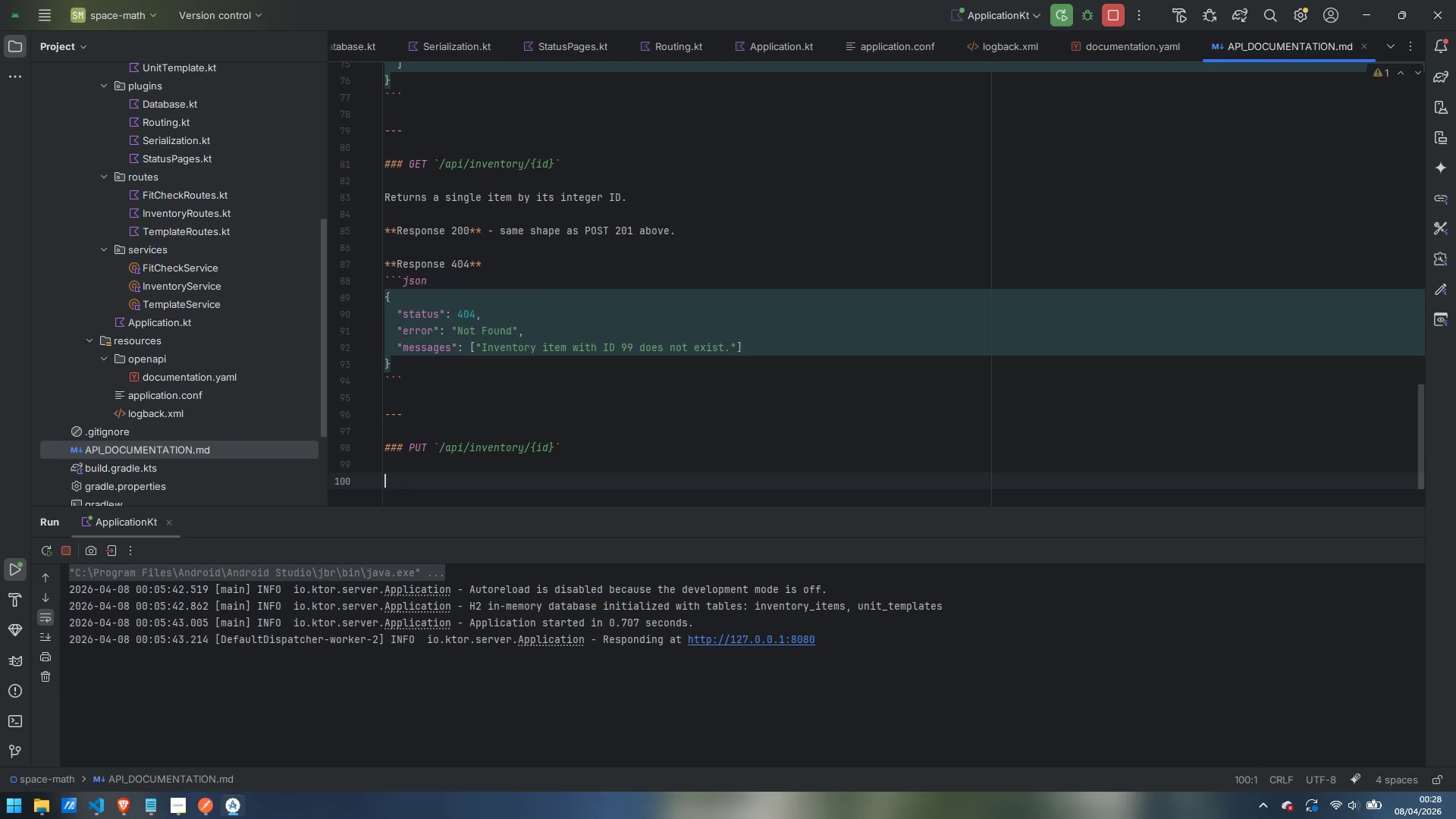 
type(Fully replaces all fields f)
key(Backspace)
type(of an existing item. Same request body as POST.)
 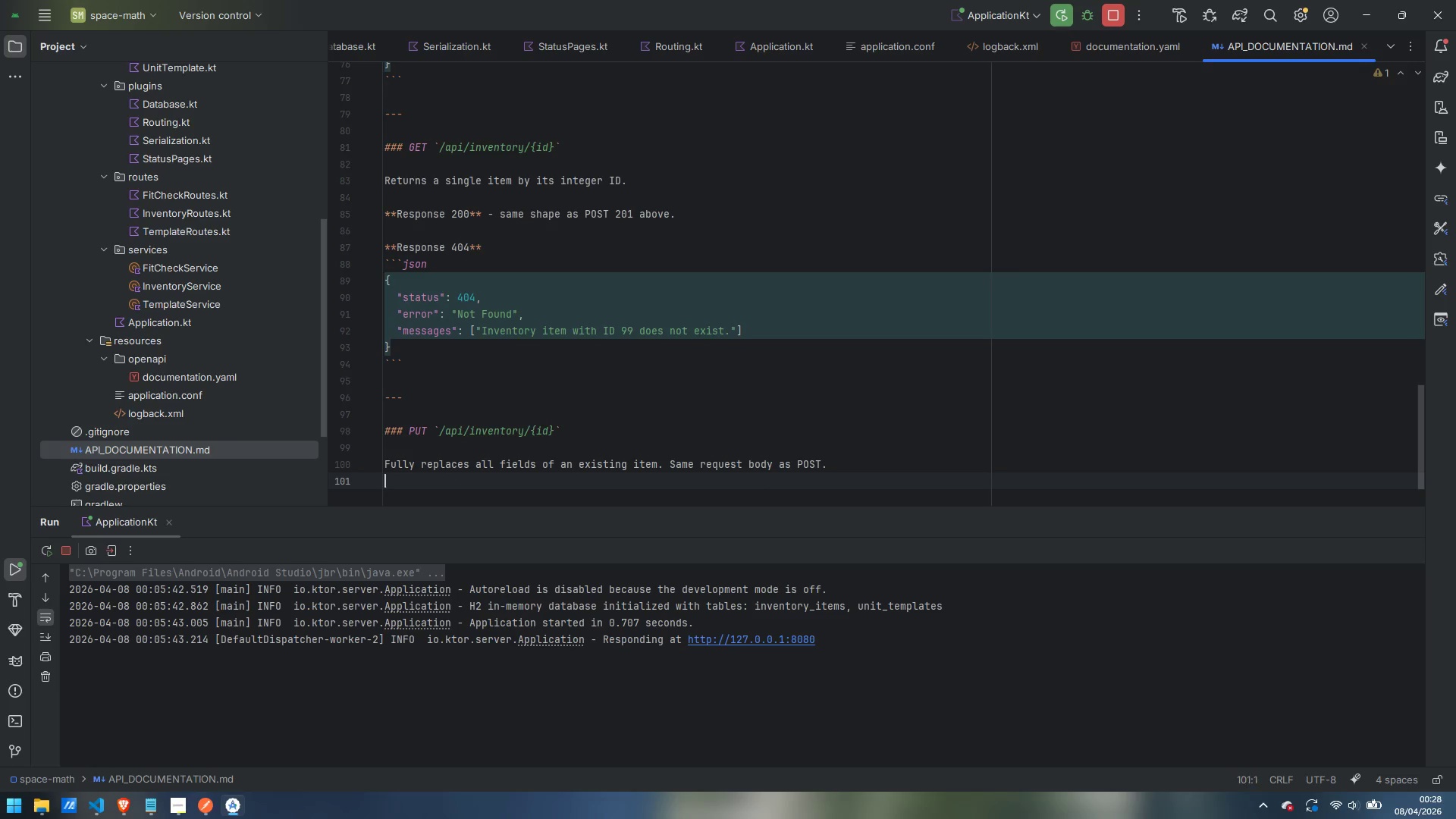 
 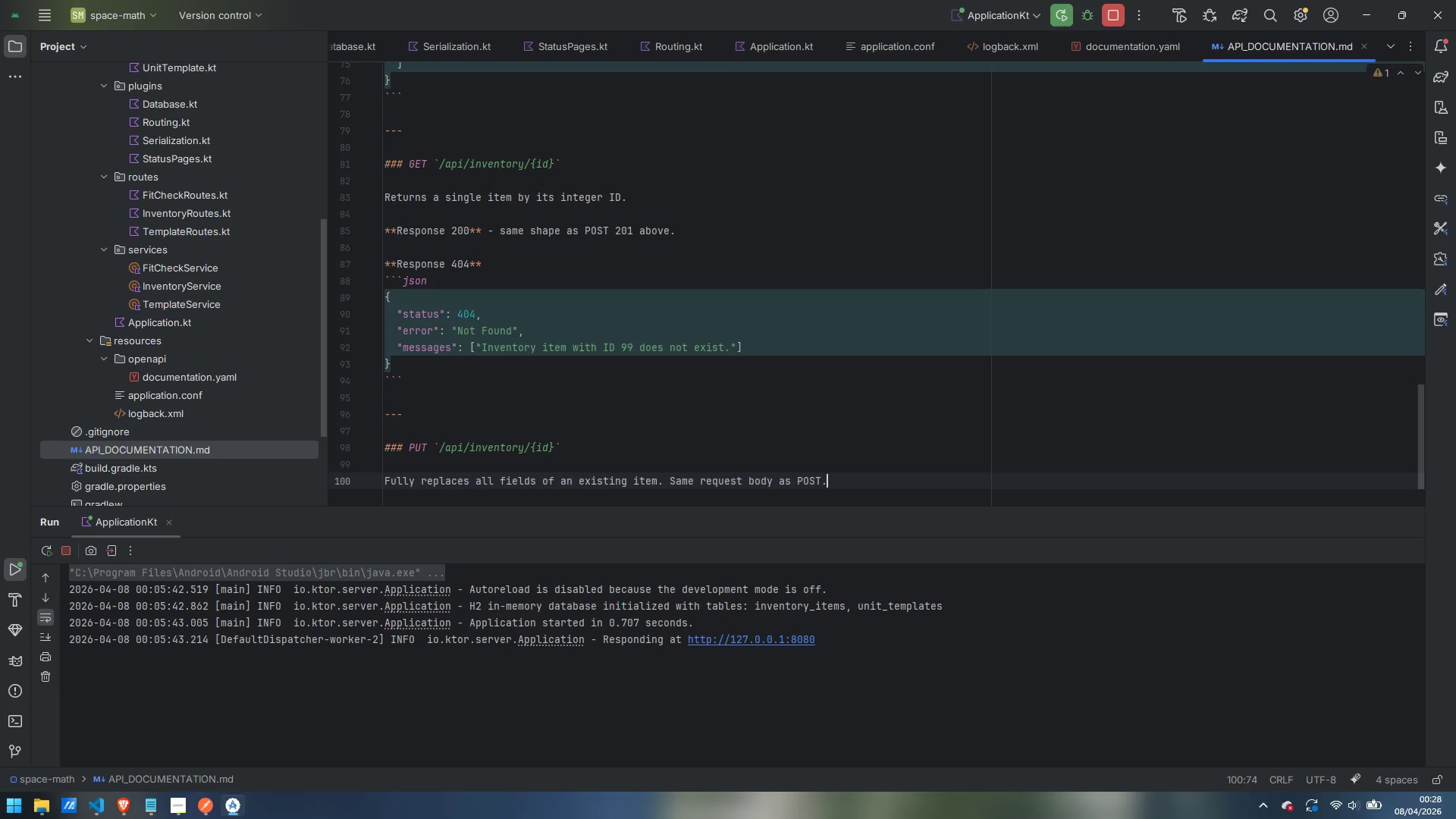 
key(Enter)
 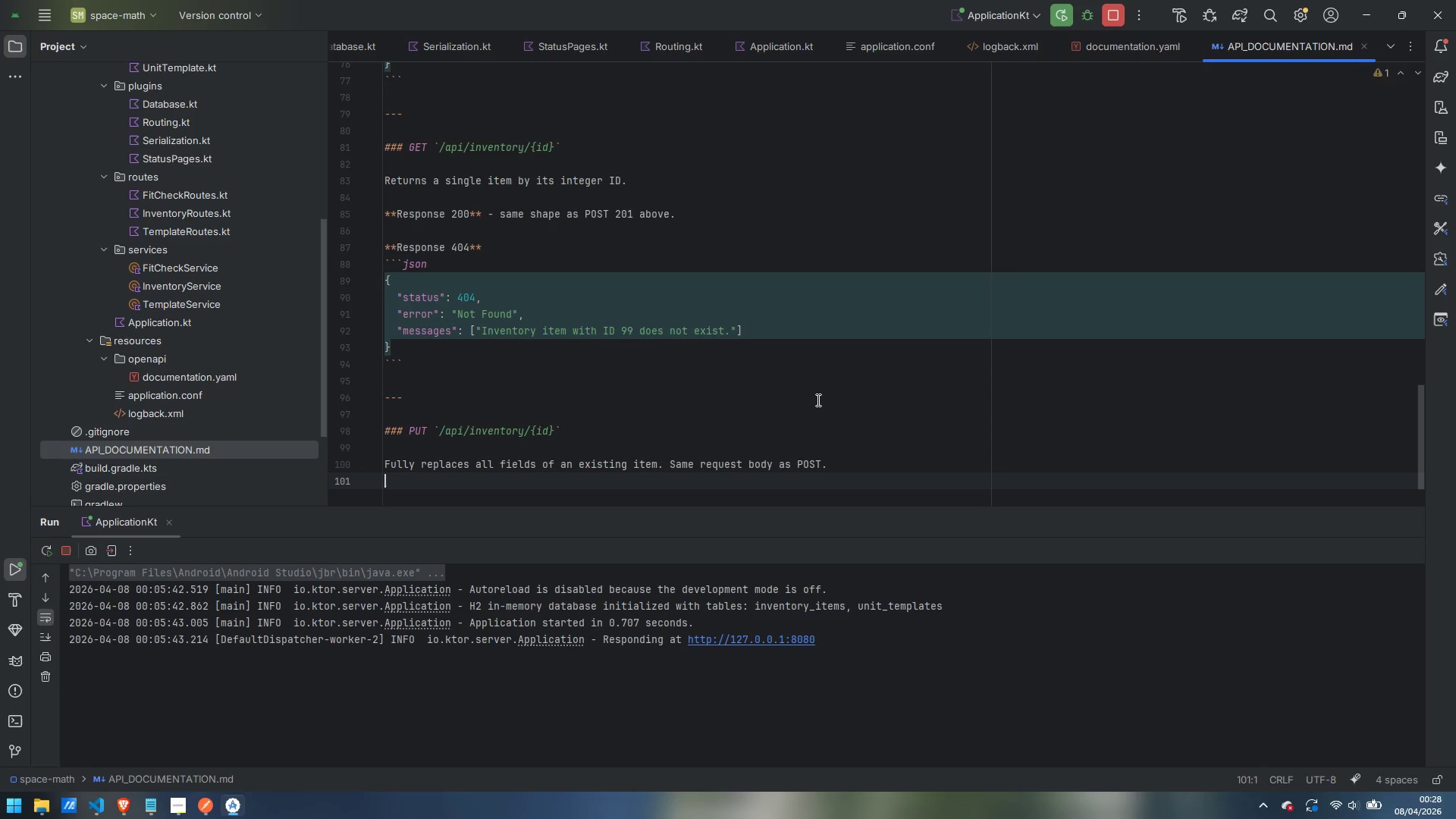 
scroll: coordinate [817, 400], scroll_direction: down, amount: 2.0
 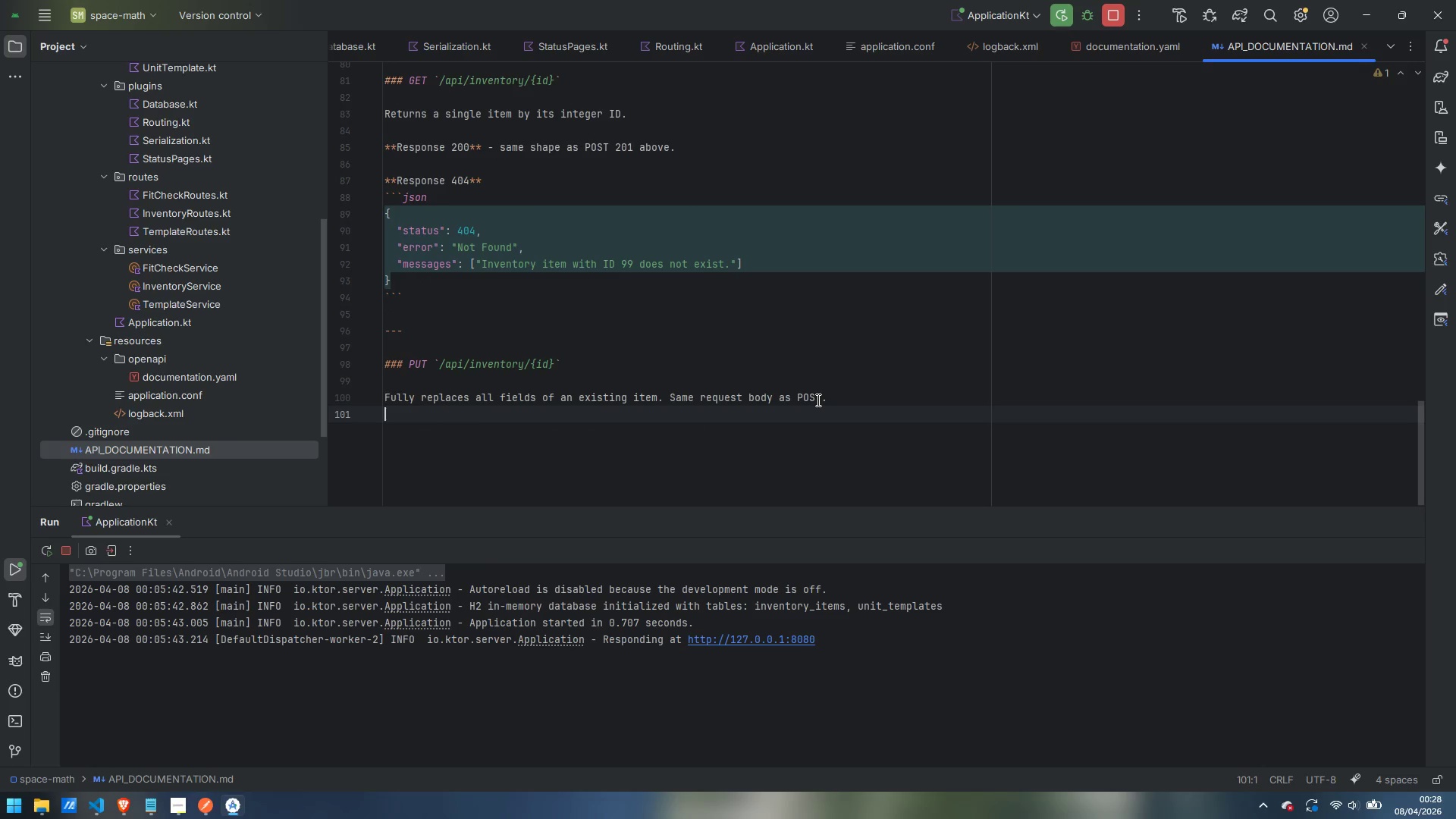 
key(Enter)
 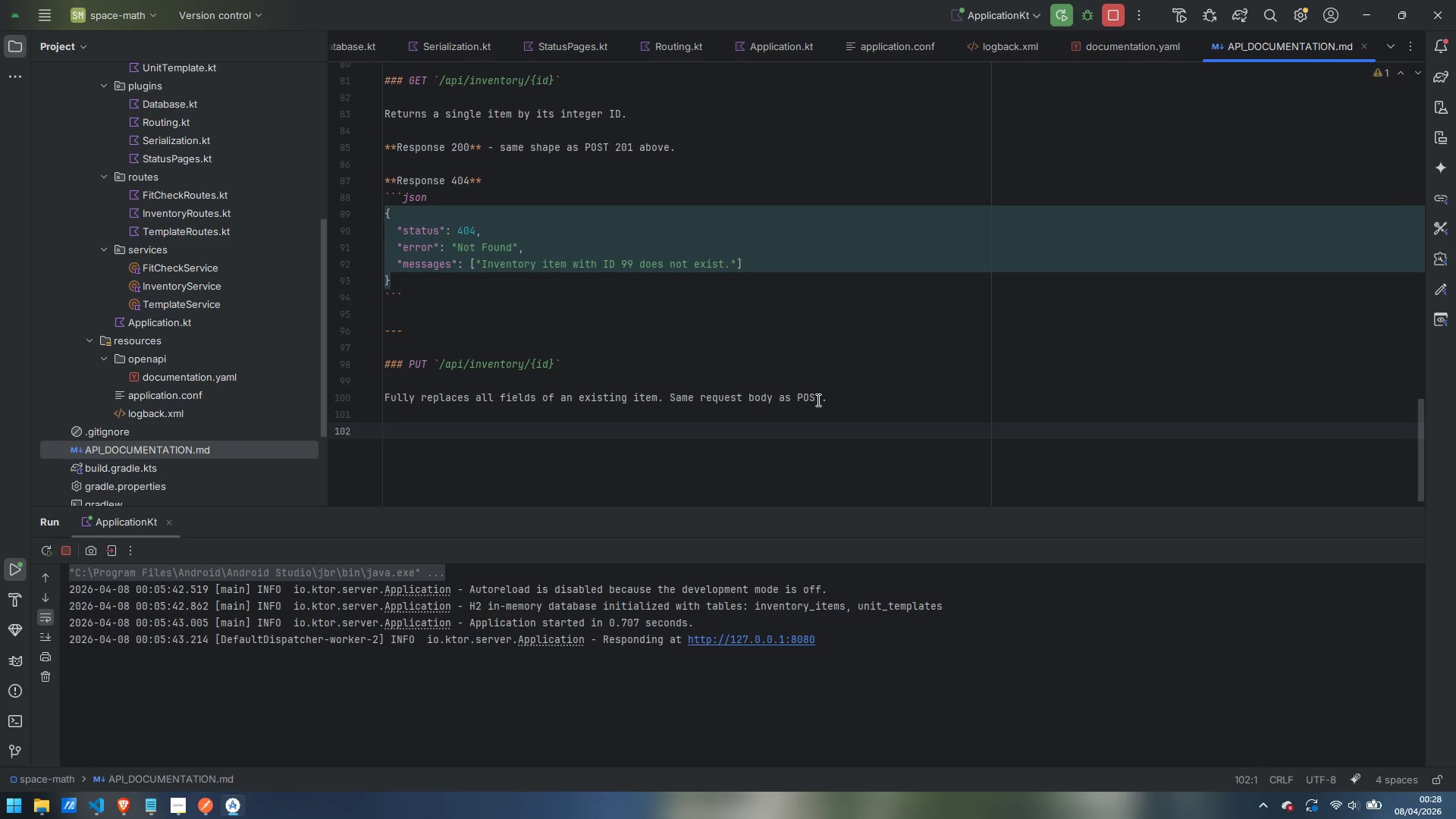 
type(**Repsonse)
 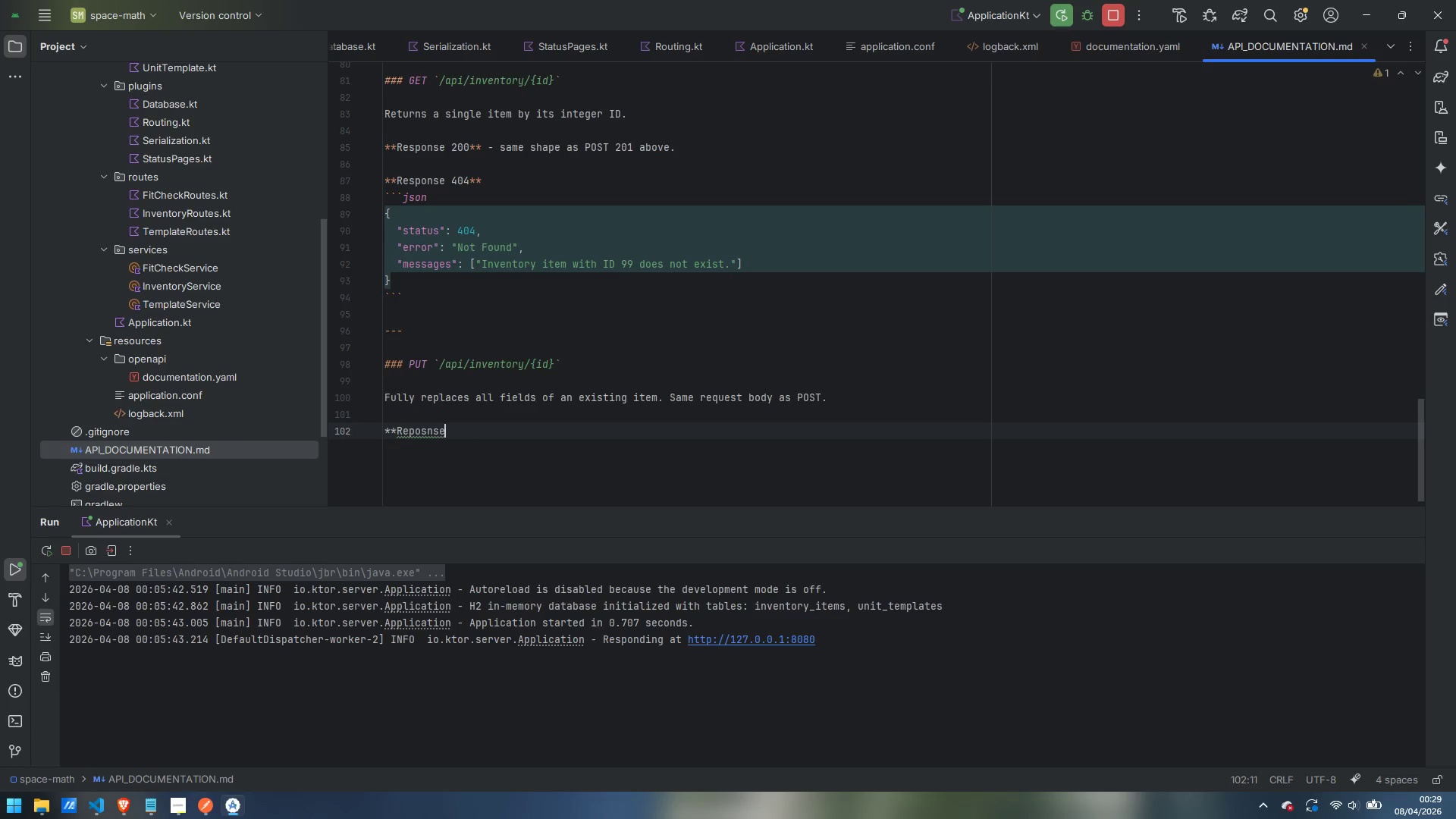 
key(Control+ControlLeft)
 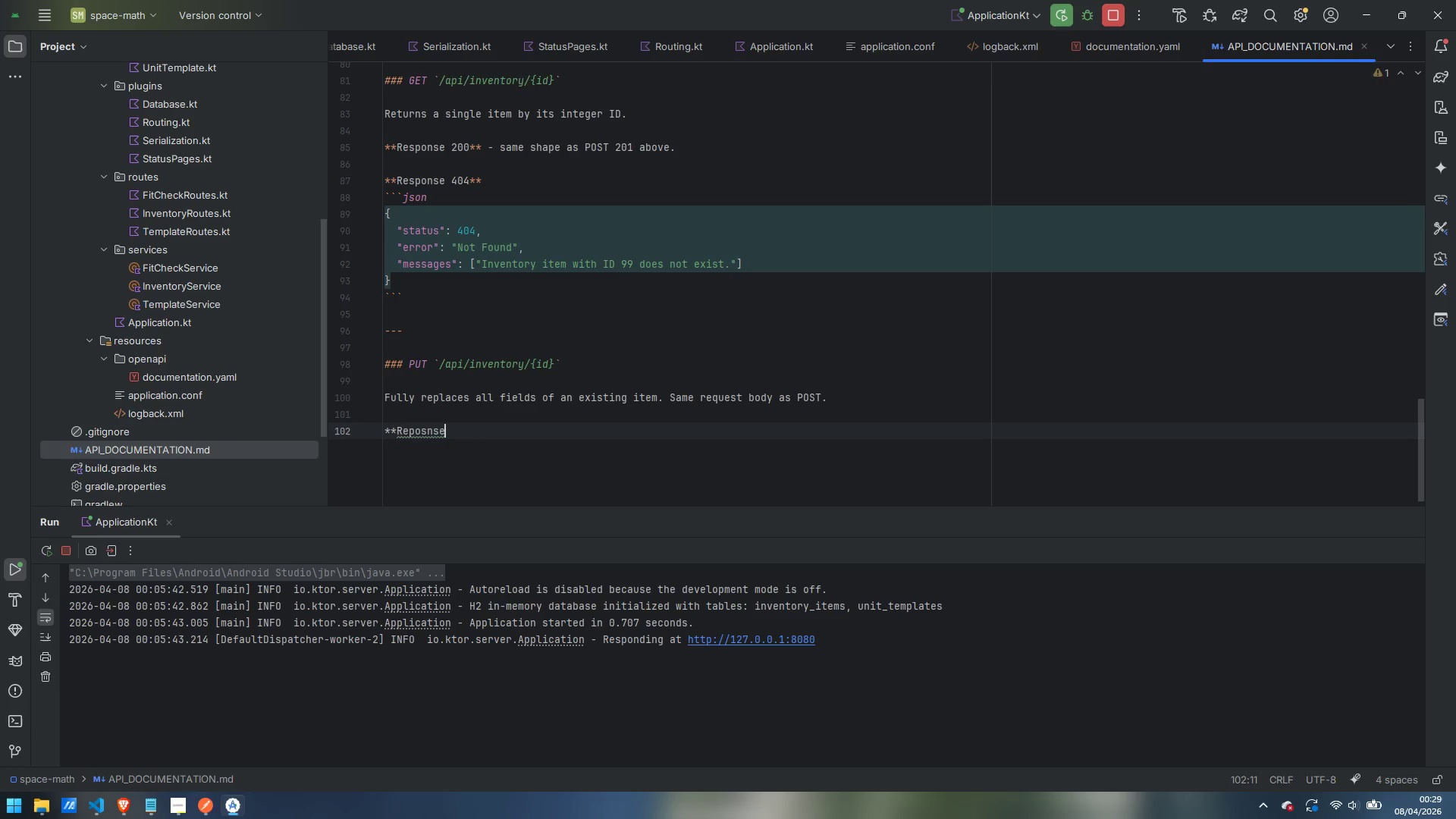 
key(Control+ControlLeft)
 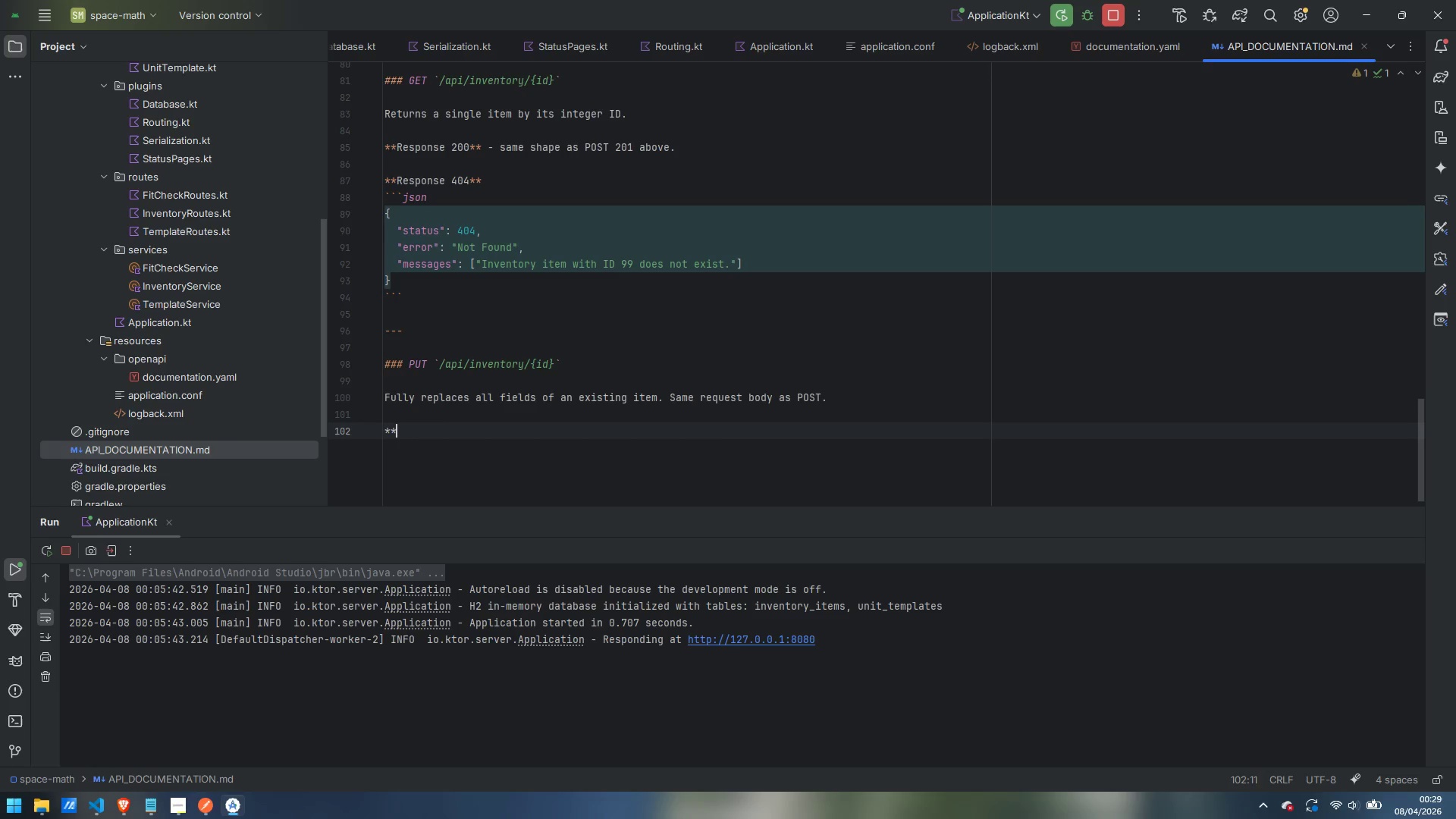 
key(Control+Backspace)
 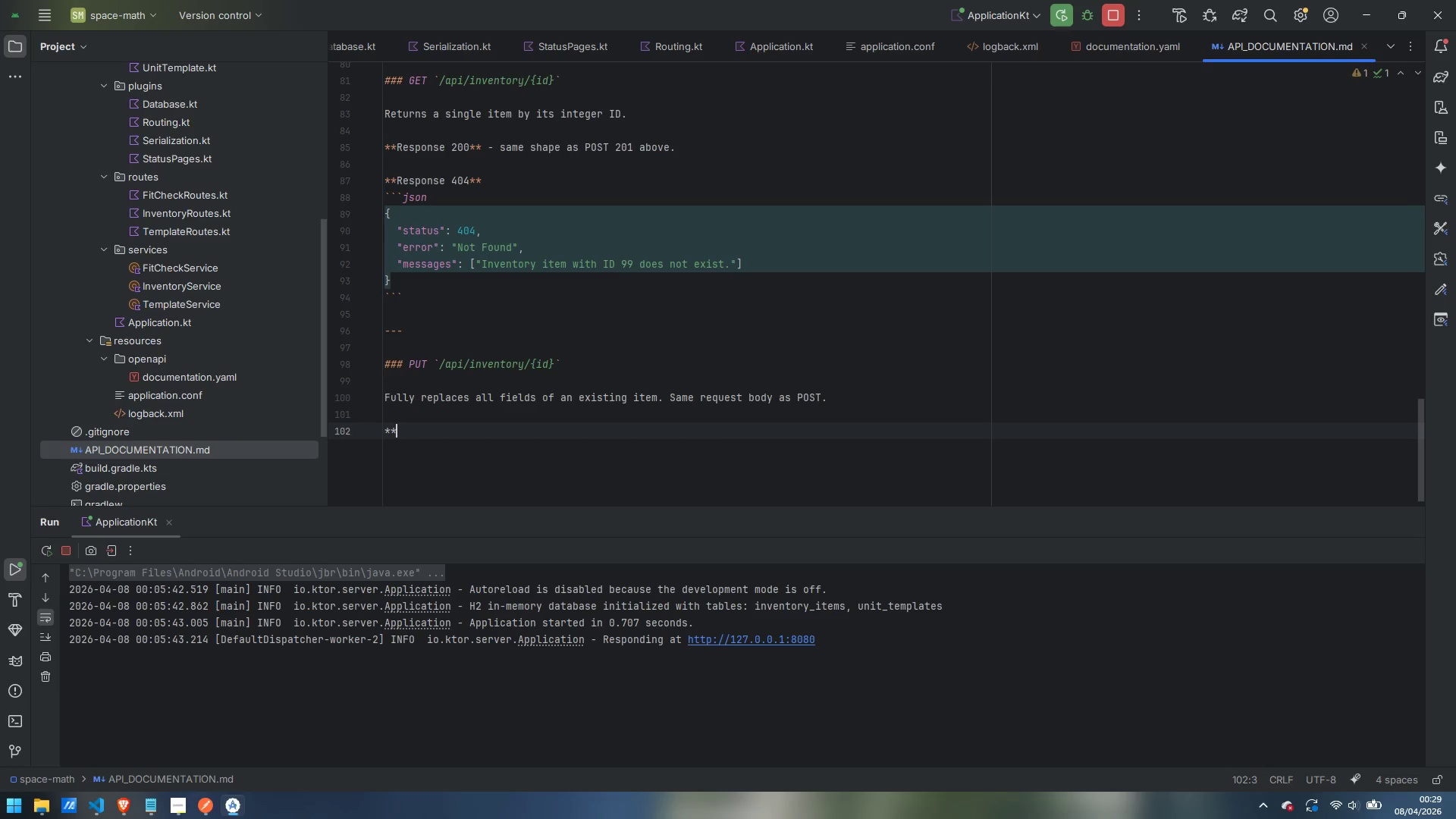 
type(Response 200** - updated item.)
 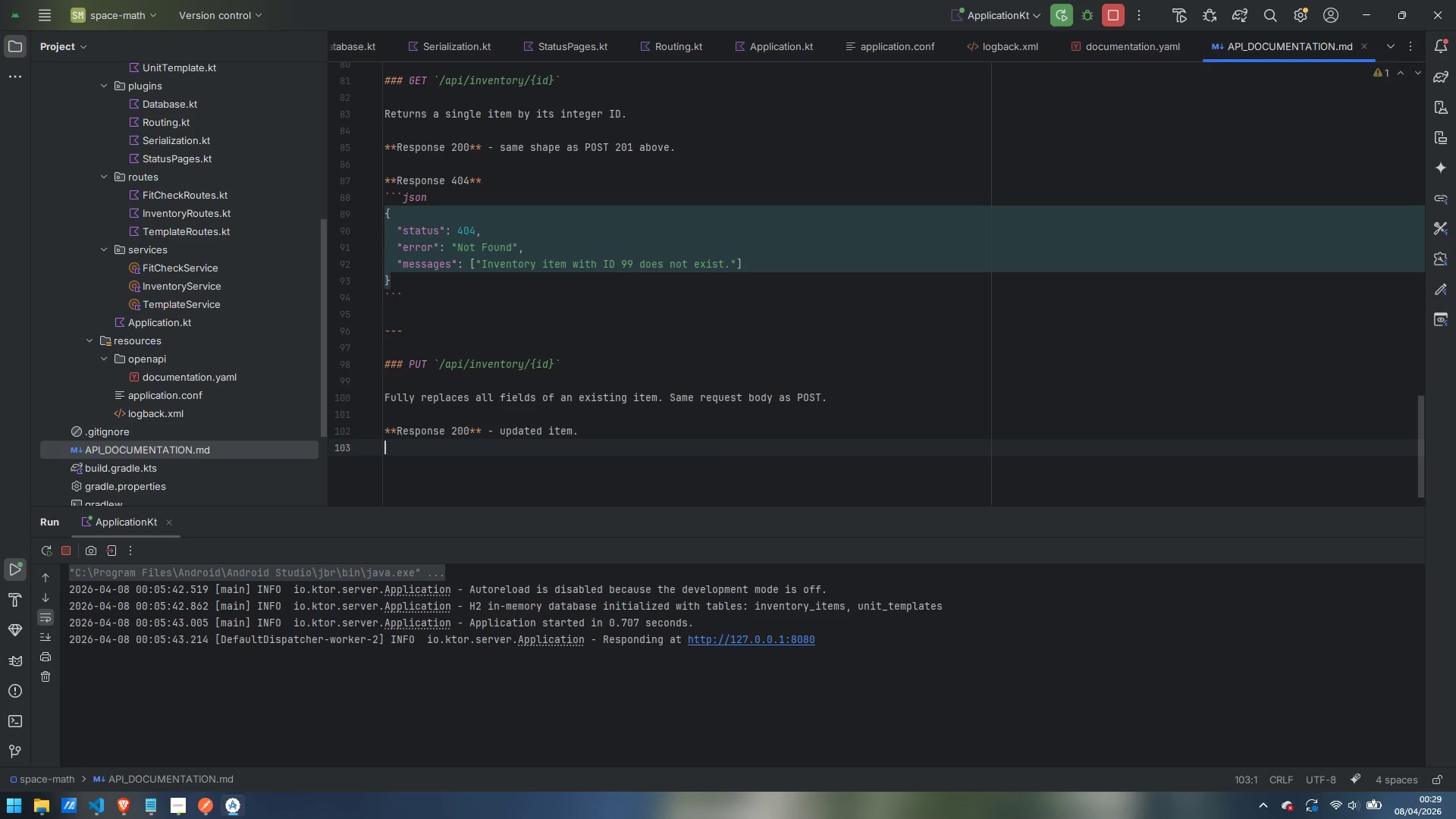 
 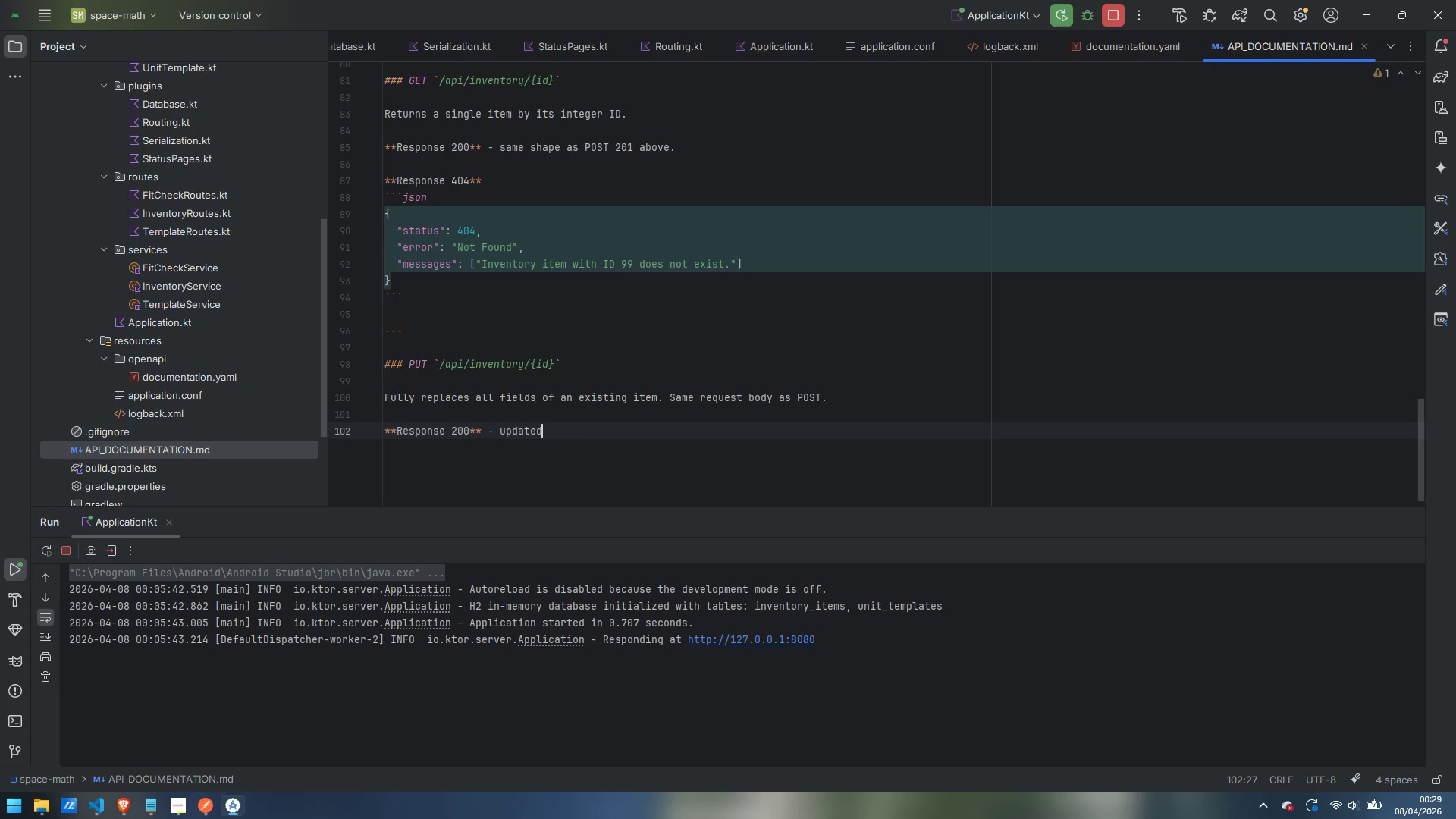 
key(Enter)
 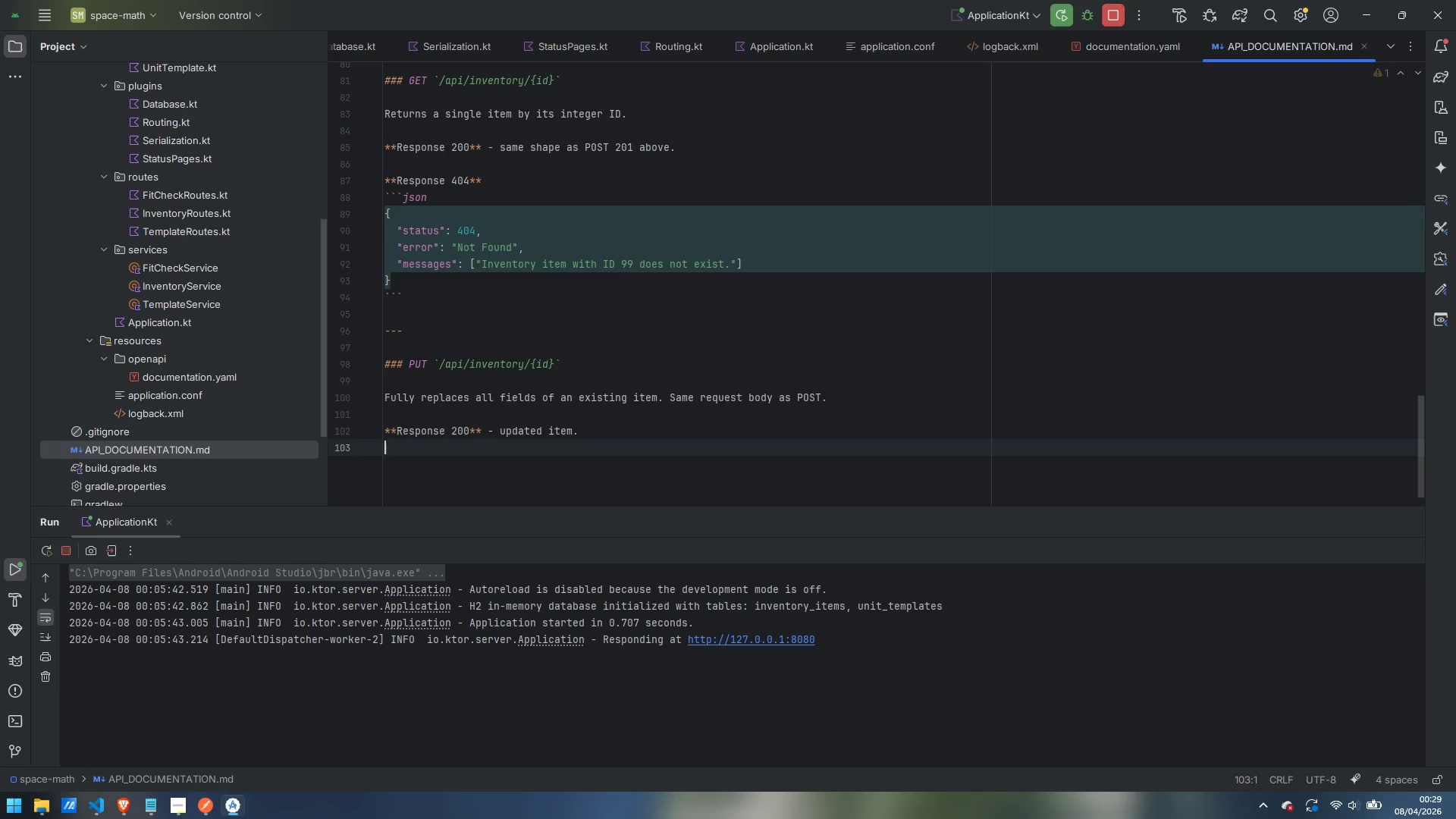 
type(**Response 400** - validation errors.)
 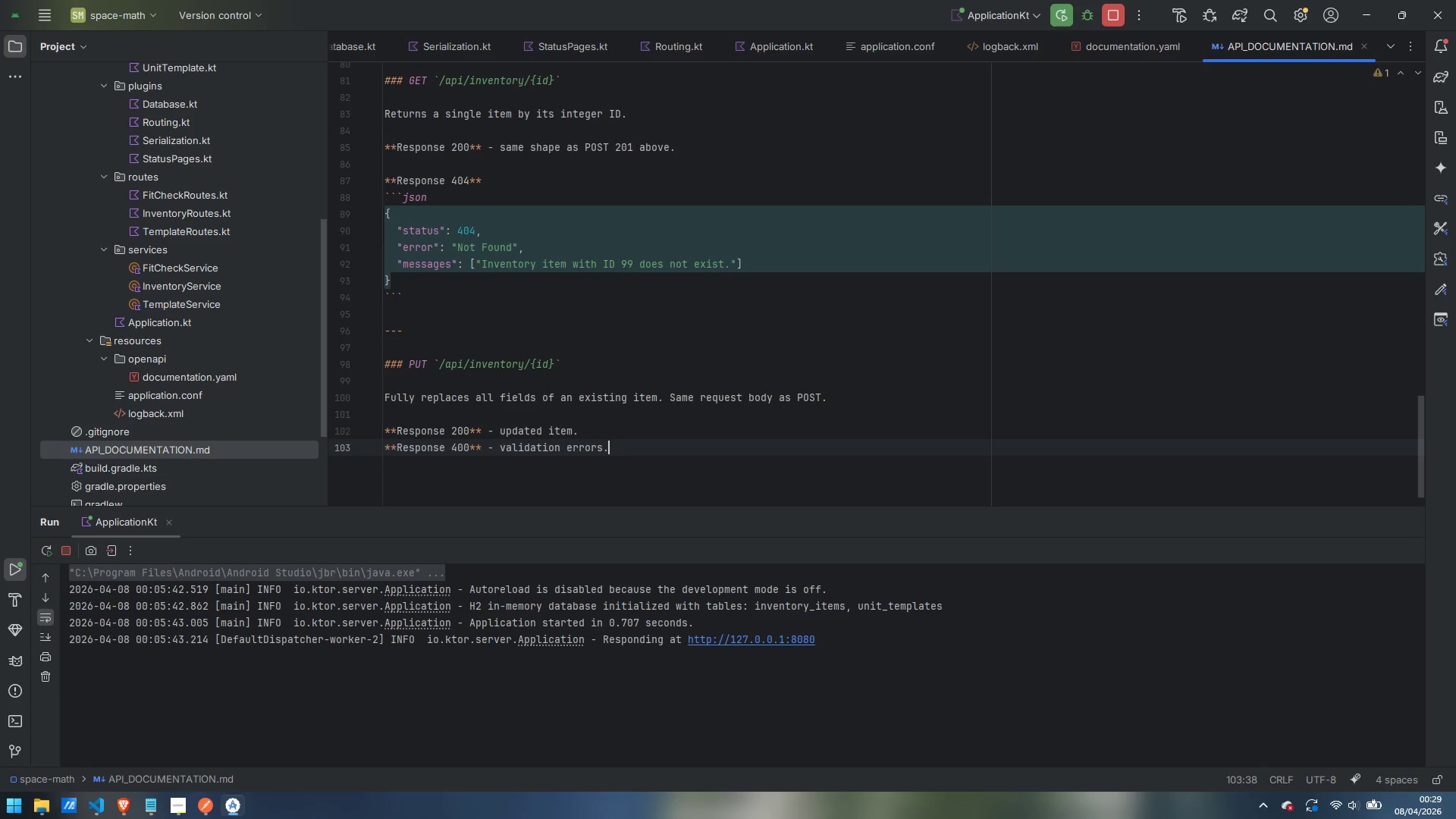 
key(Enter)
 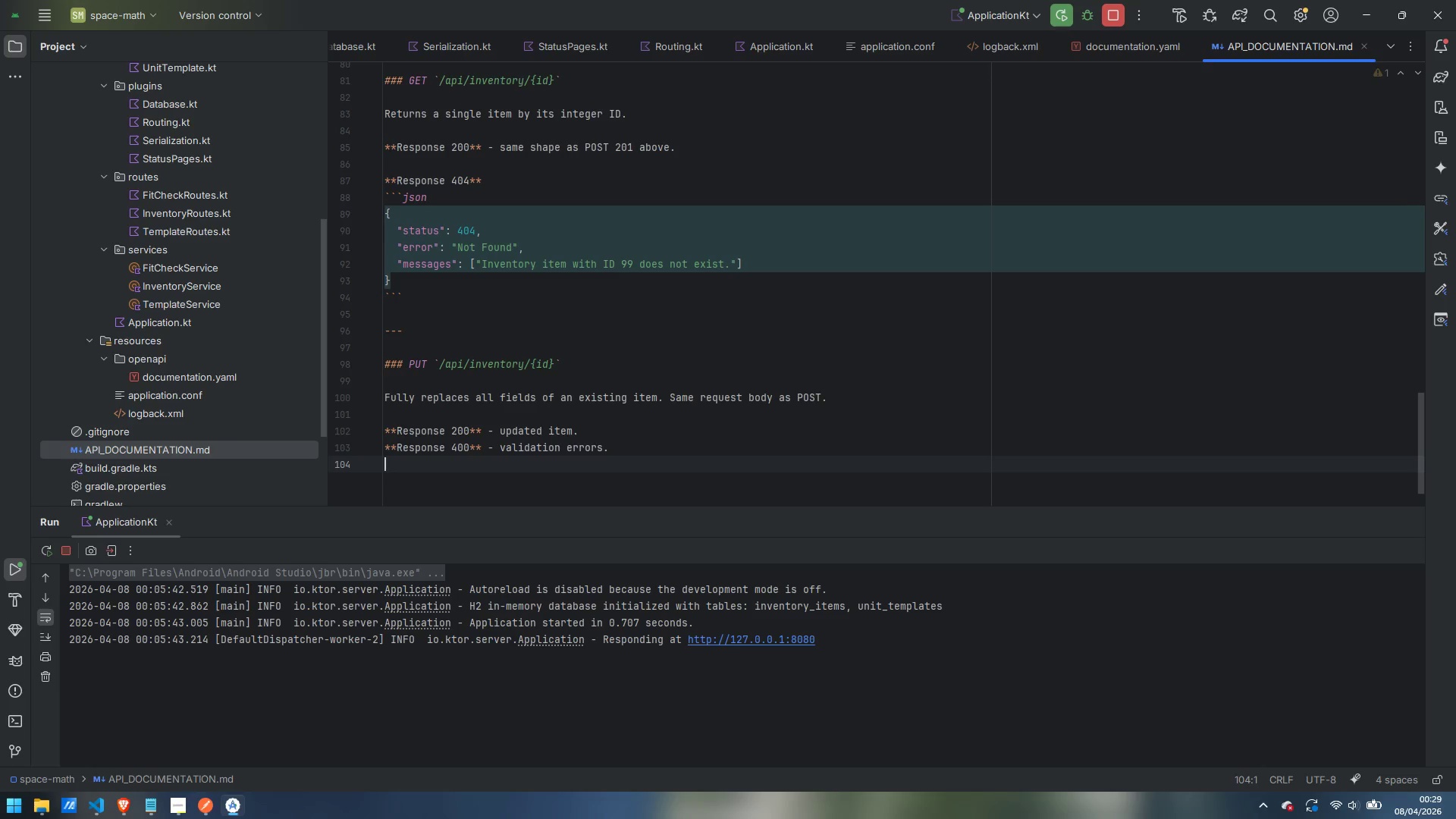 
type(**Response 404** - item not found.)
 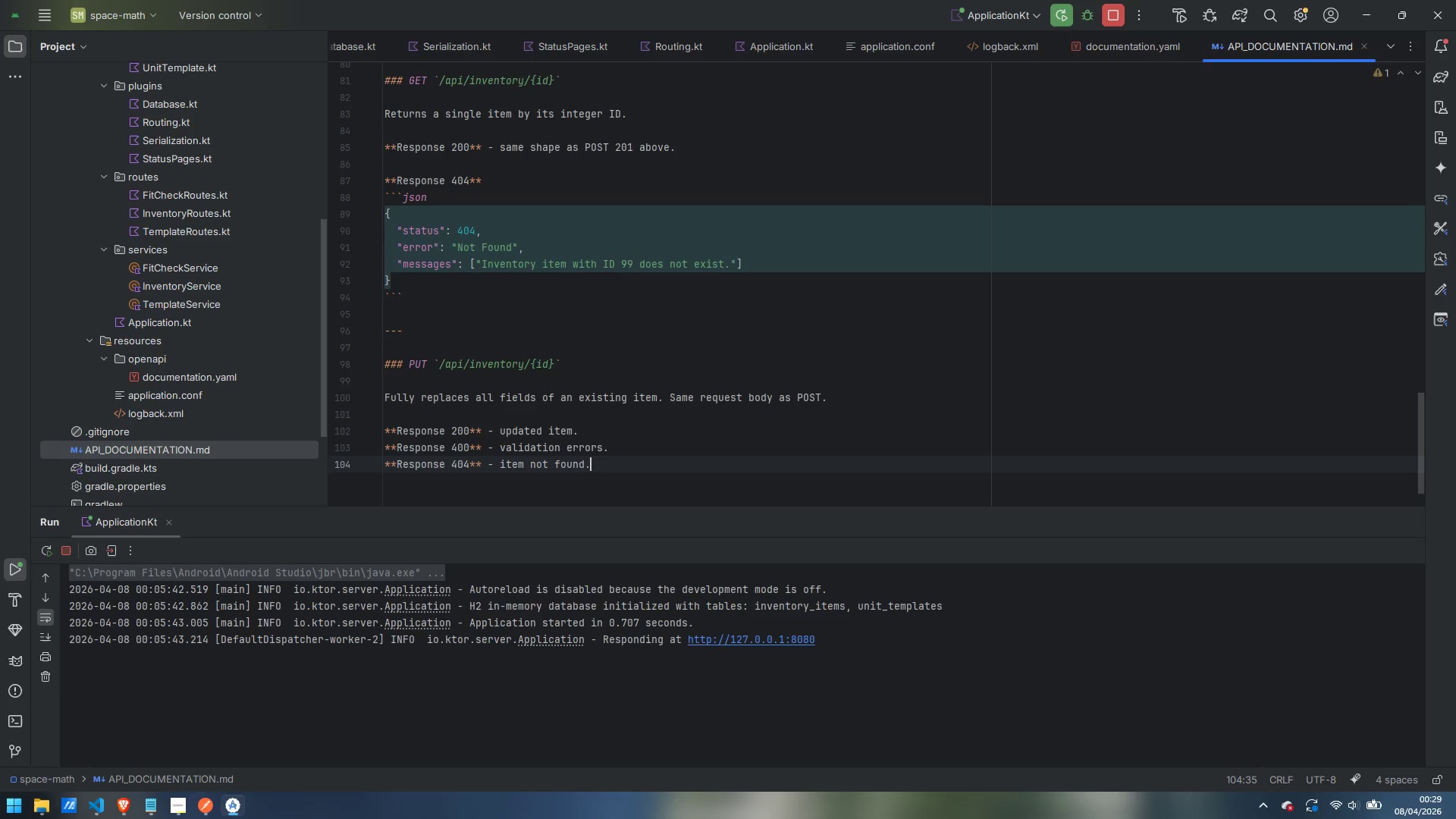 
key(Enter)
 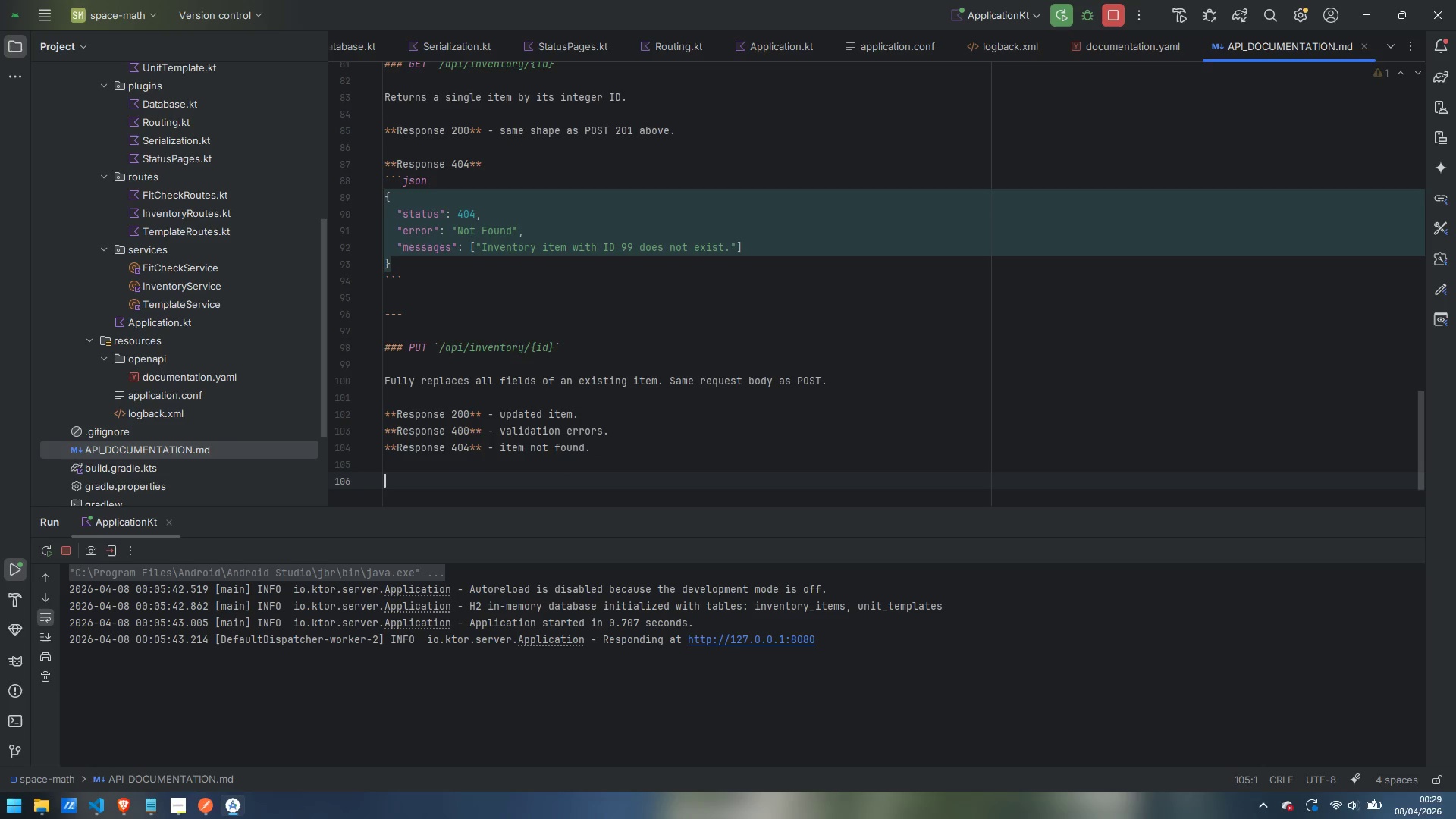 
key(Enter)
 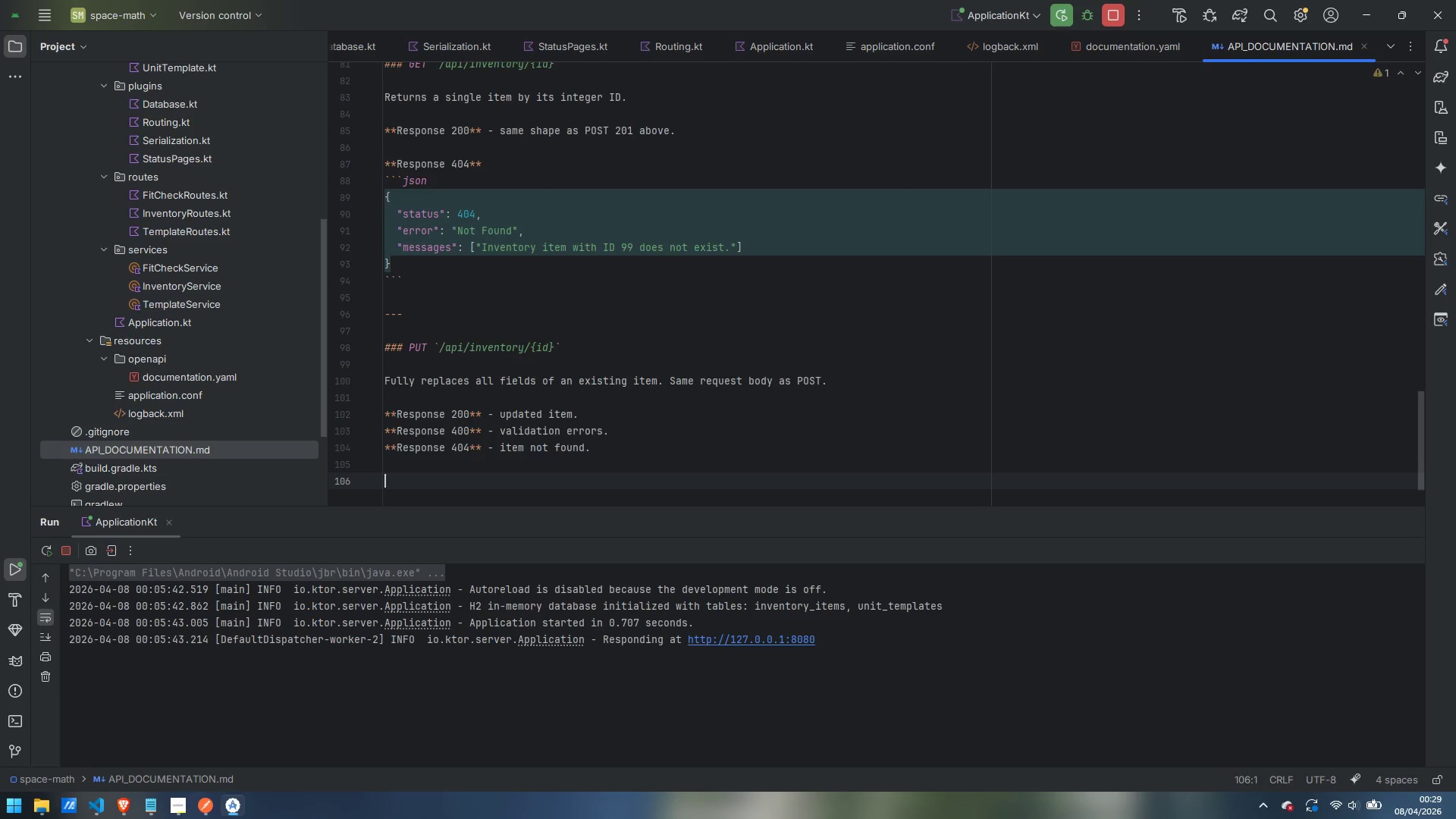 
key(Minus)
 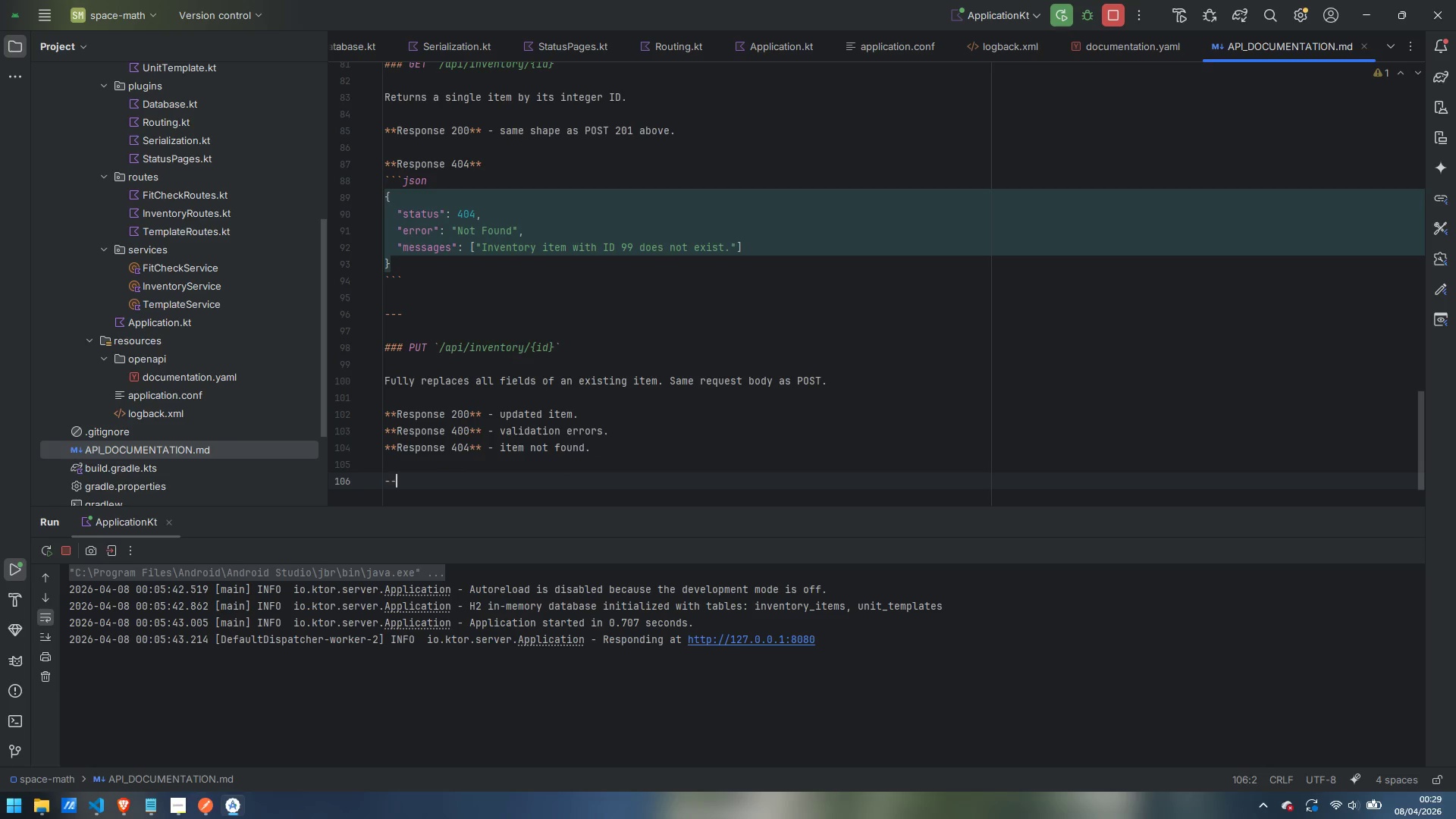 
key(Minus)
 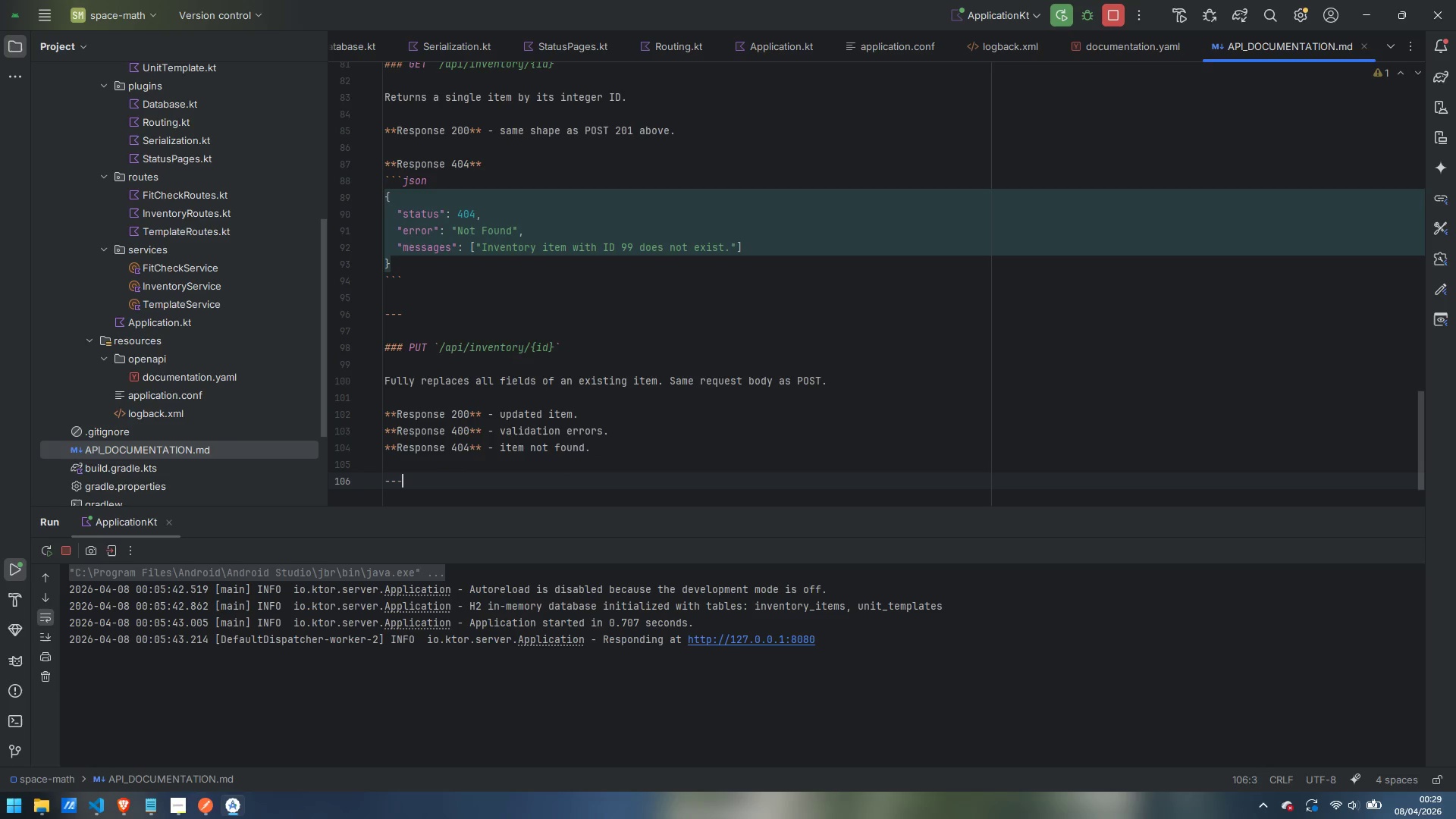 
key(Minus)
 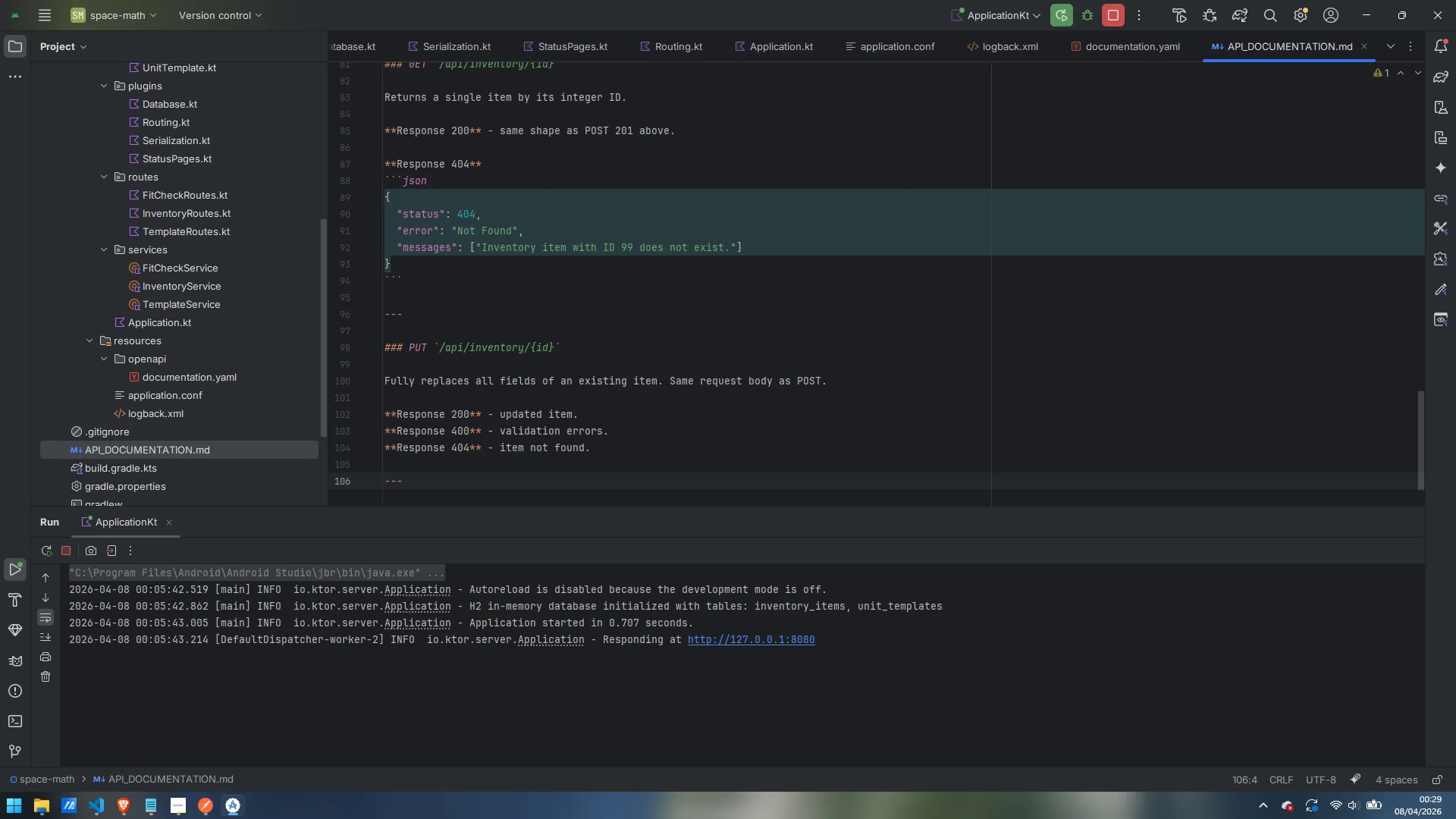 
key(Enter)
 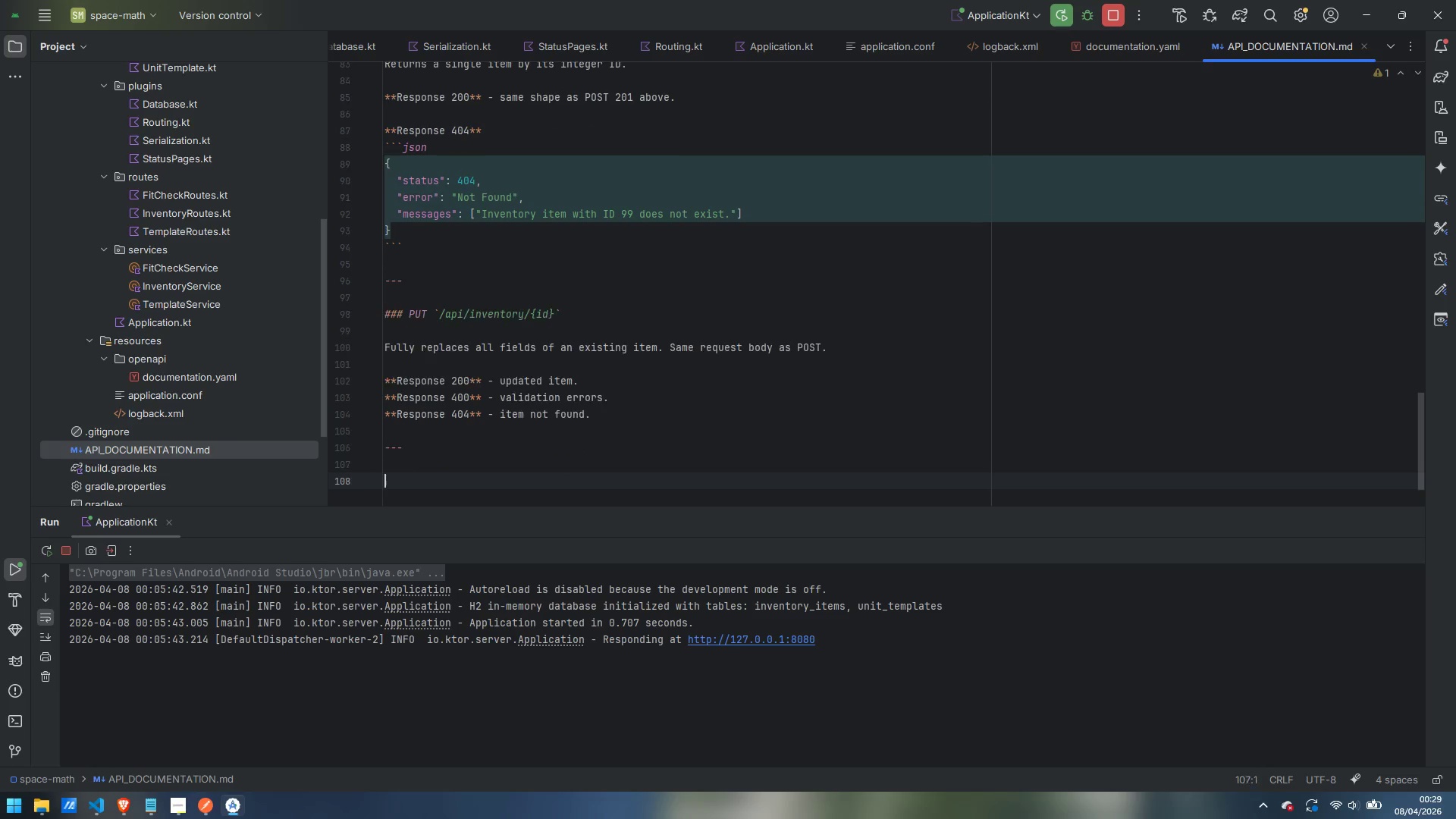 
key(Enter)
 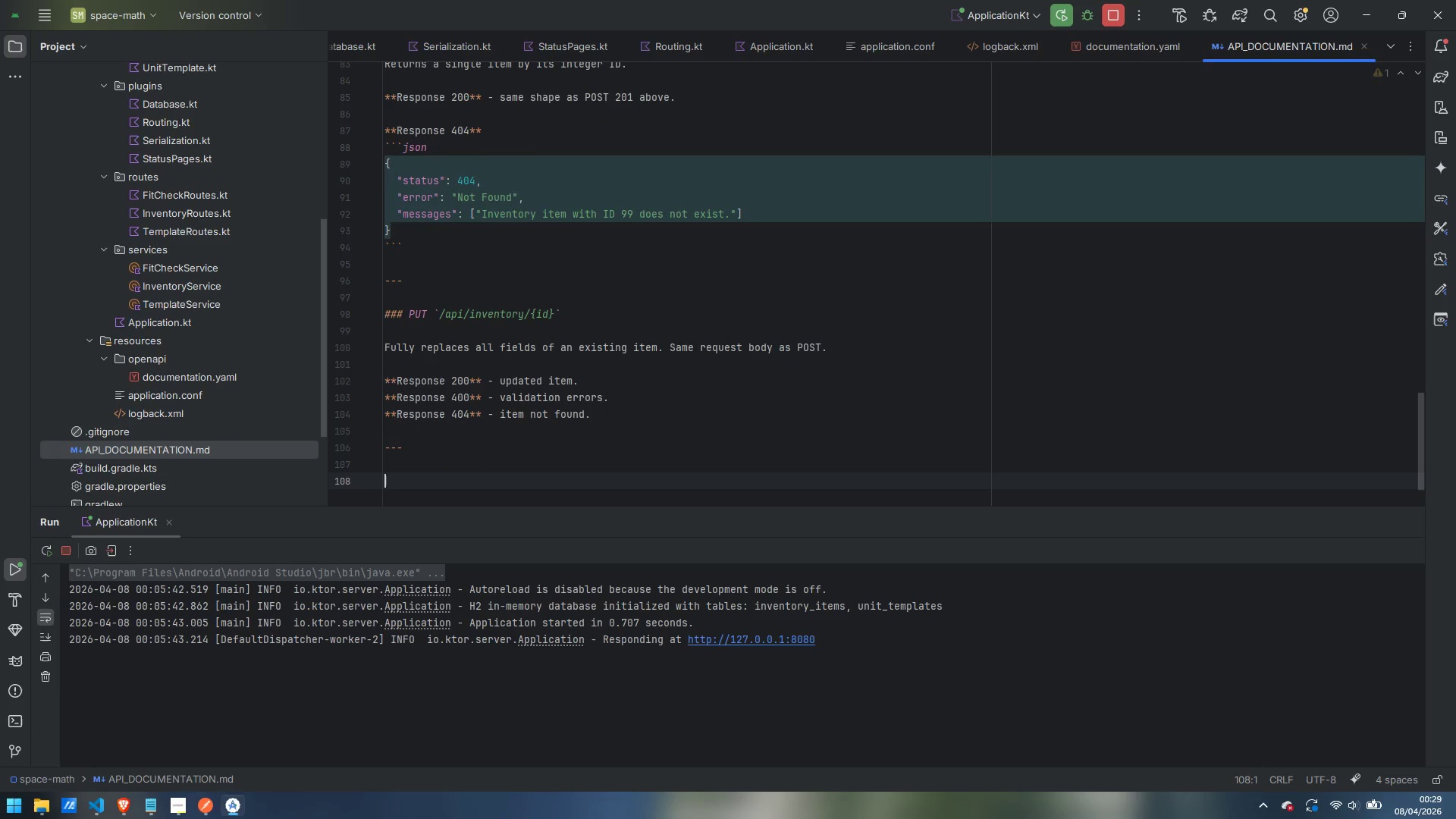 
type(### DELETE `/api/inventory/{})
 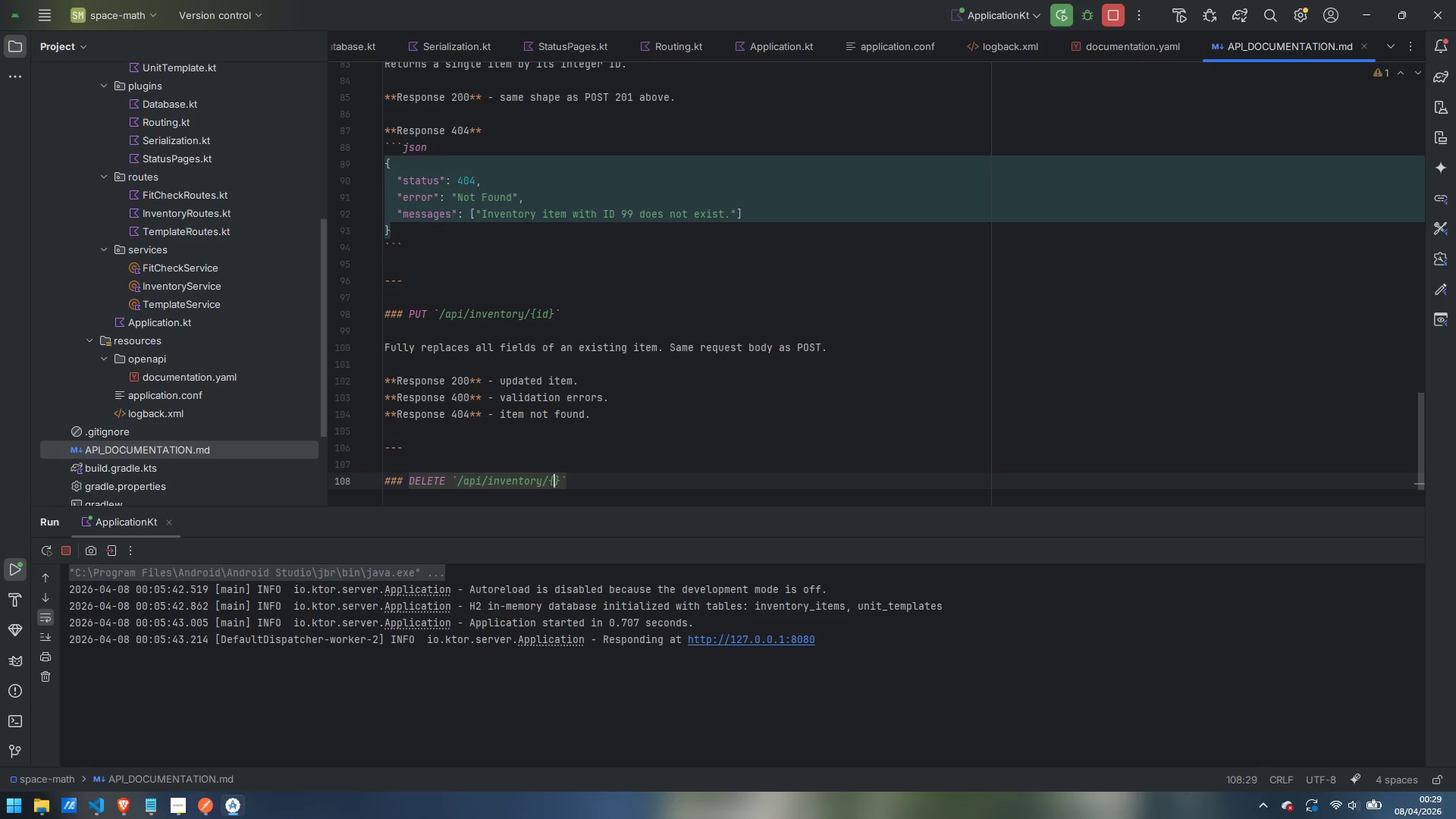 
 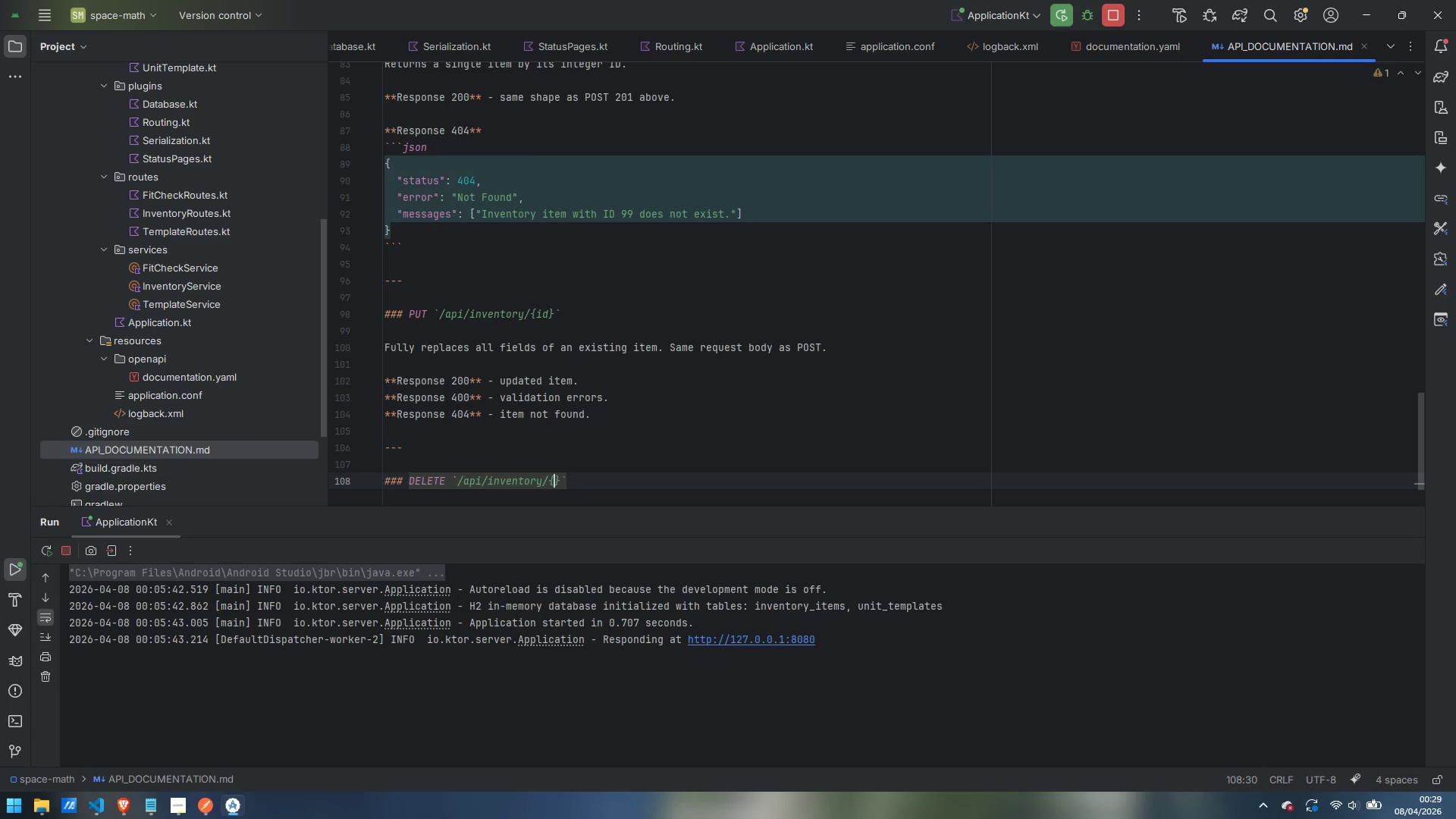 
key(ArrowLeft)
 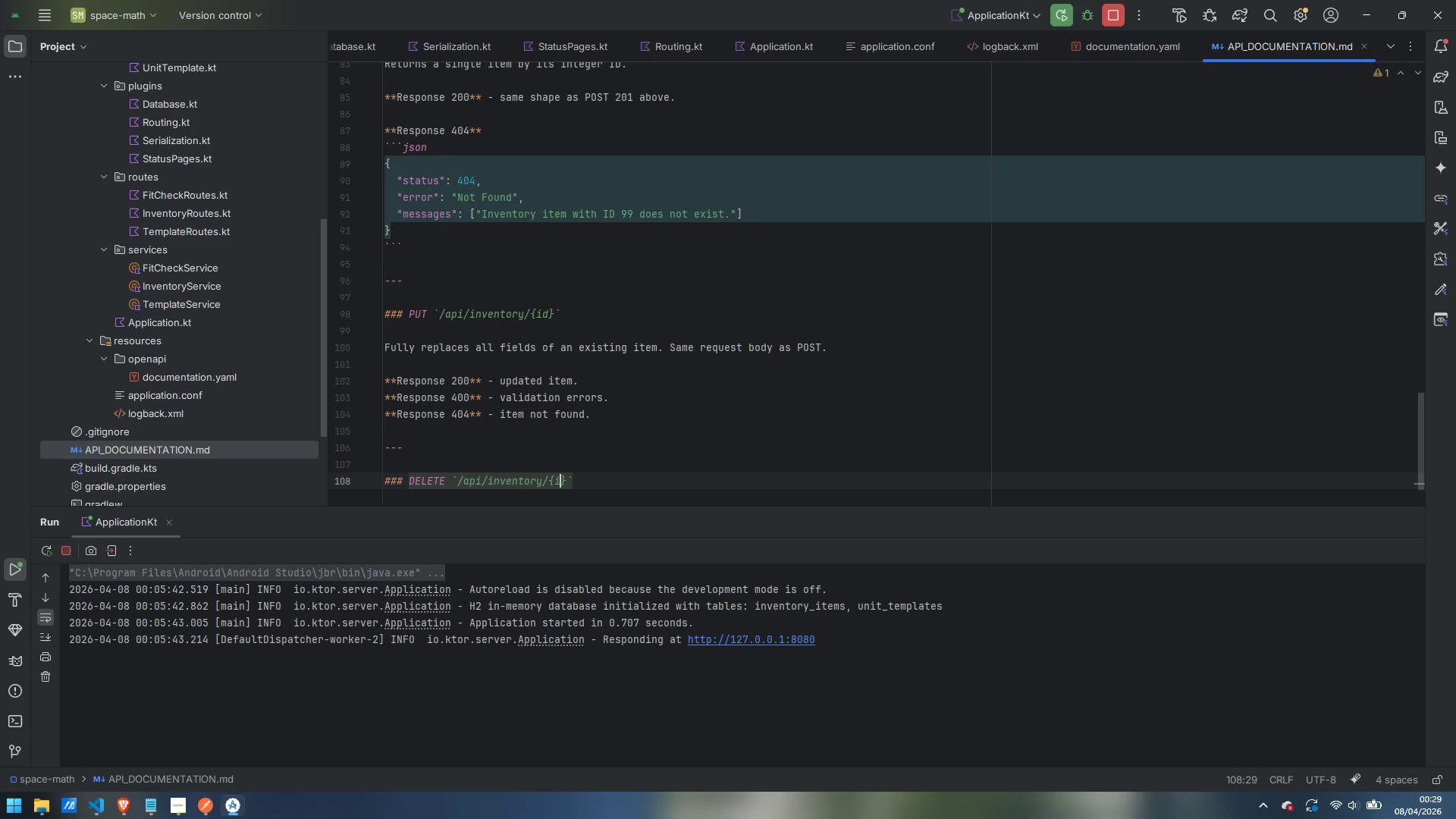 
type(id)
 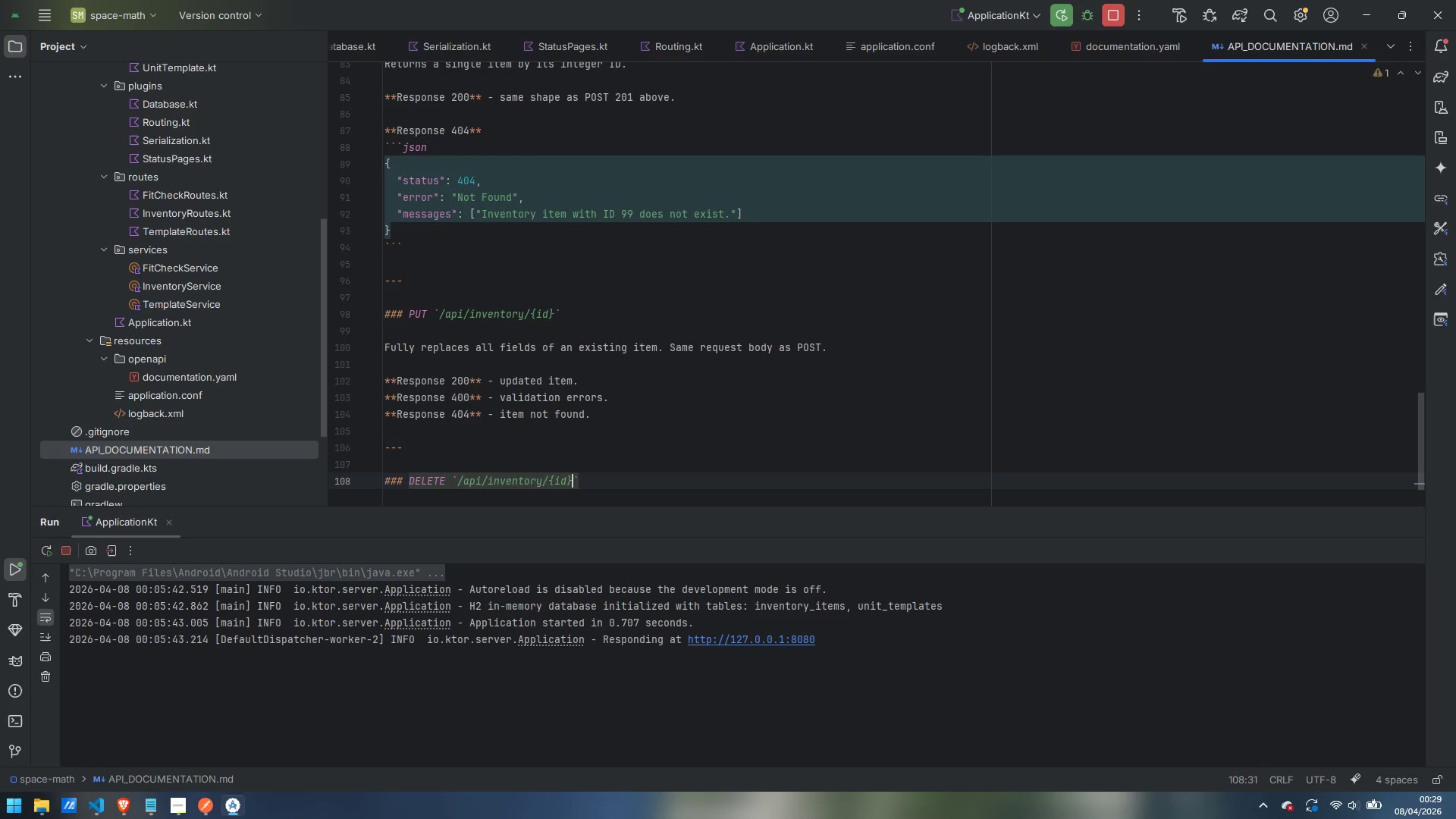 
key(ArrowRight)
 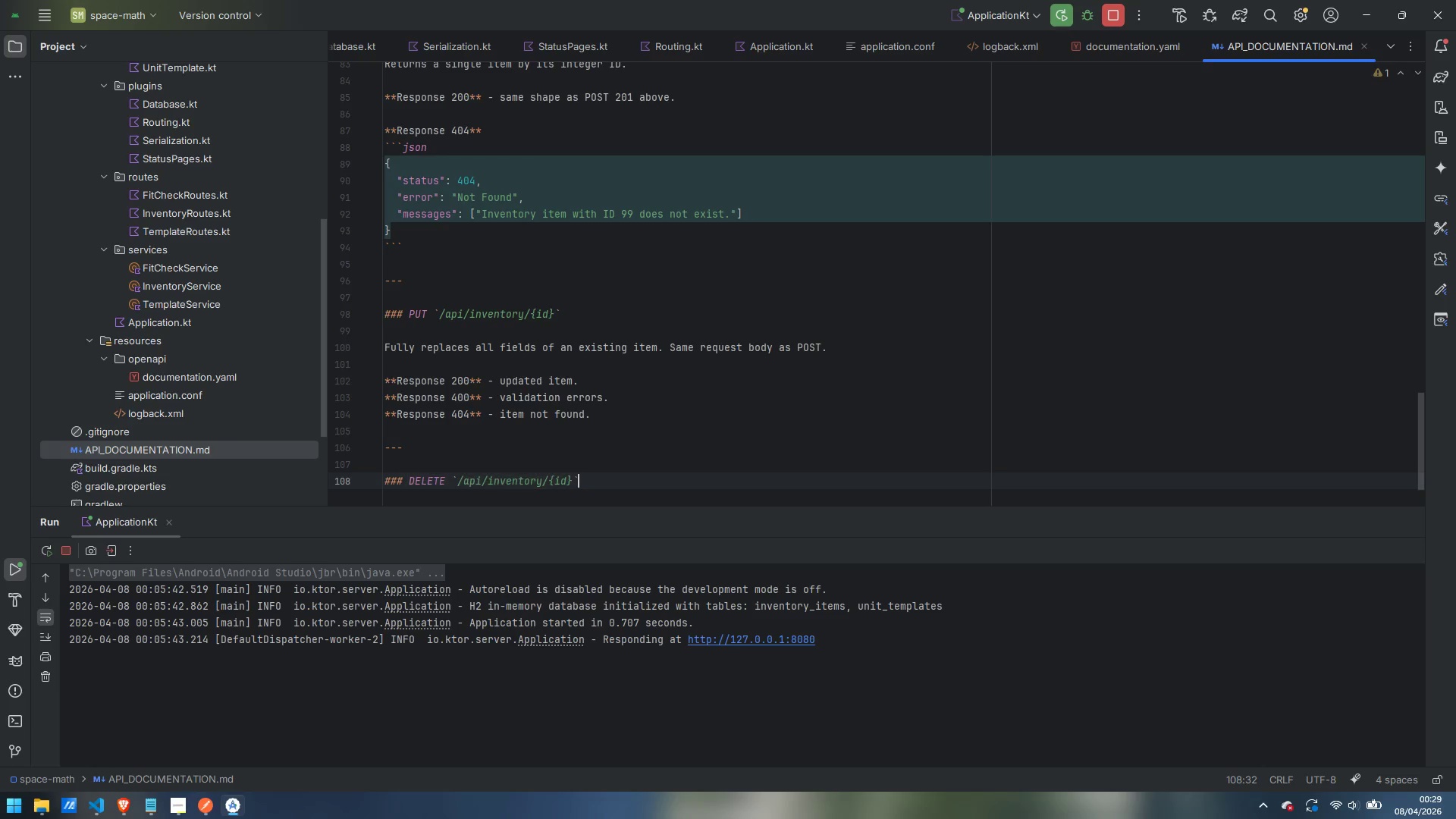 
key(ArrowRight)
 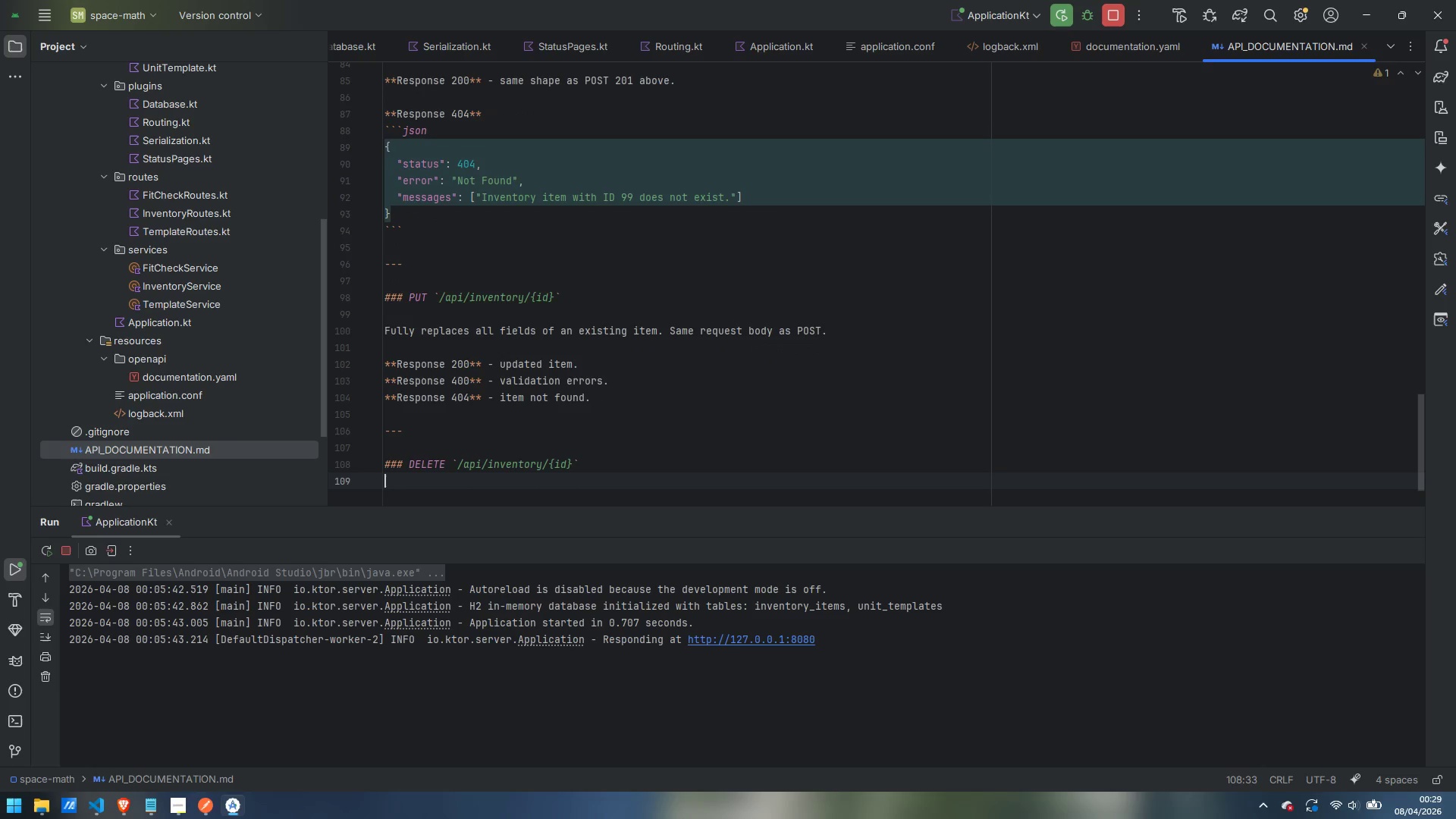 
key(Enter)
 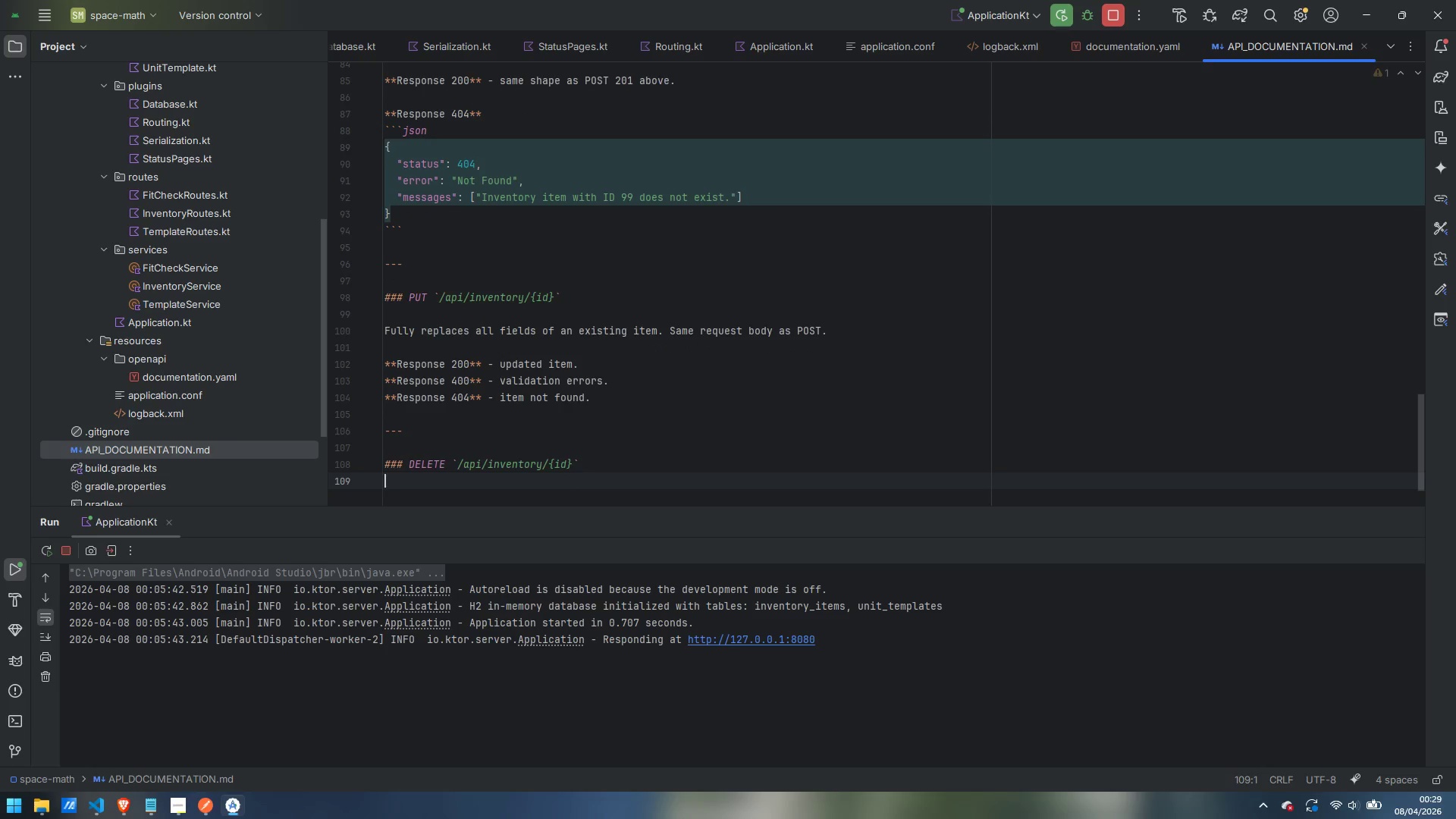 
key(Enter)
 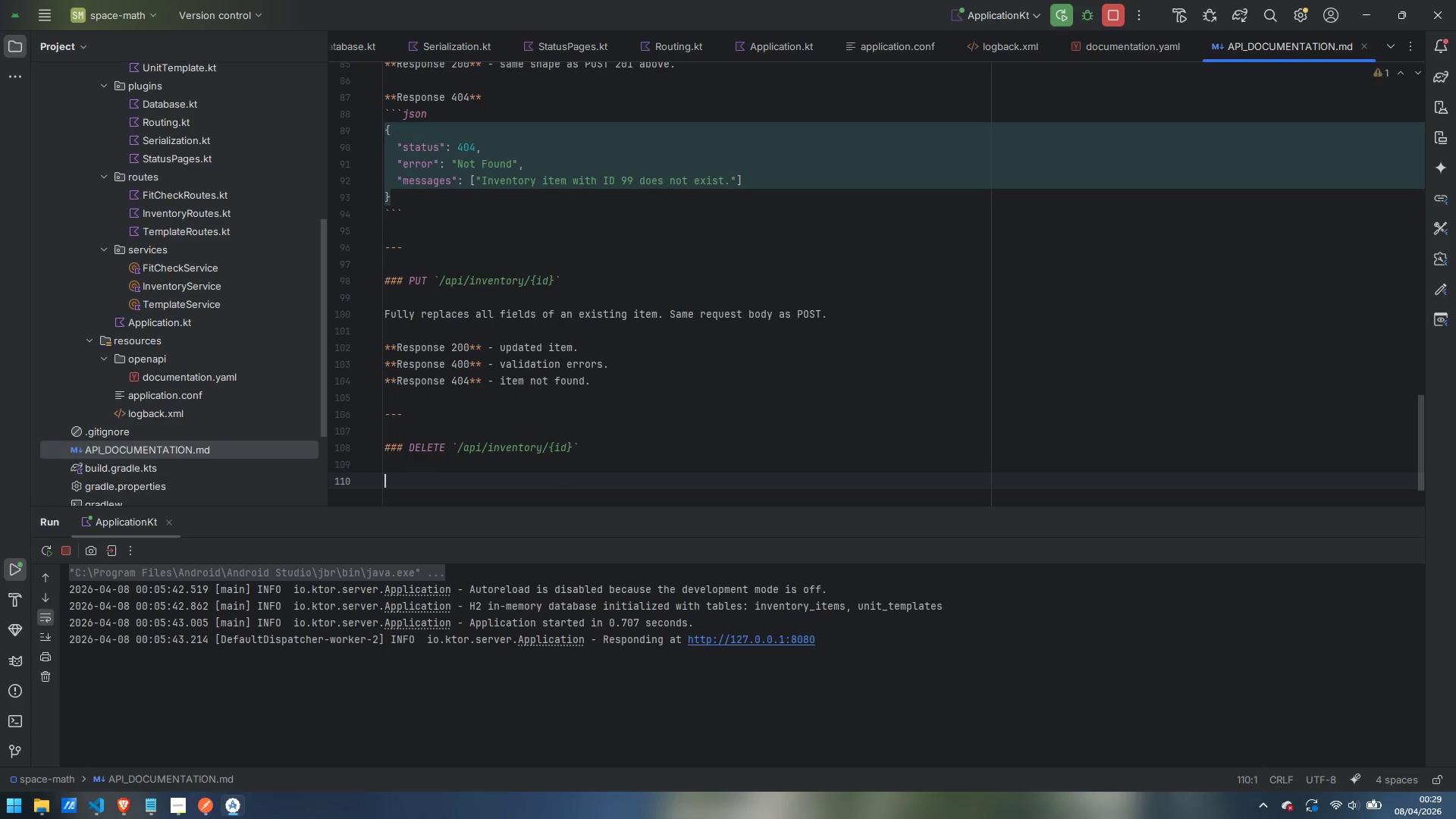 
type(Remove )
key(Backspace)
type(s the item permanently from )
 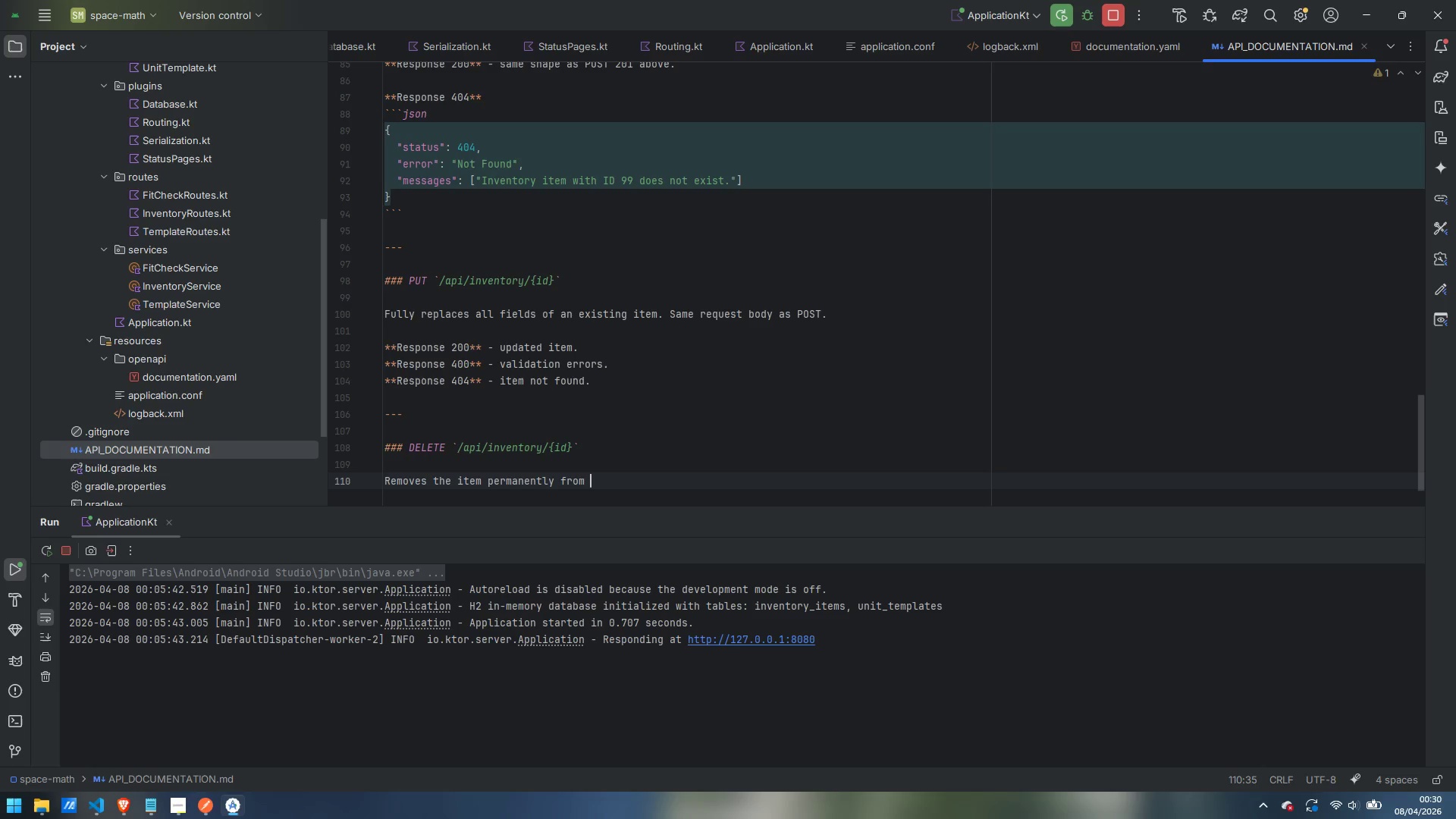 
wait(32.09)
 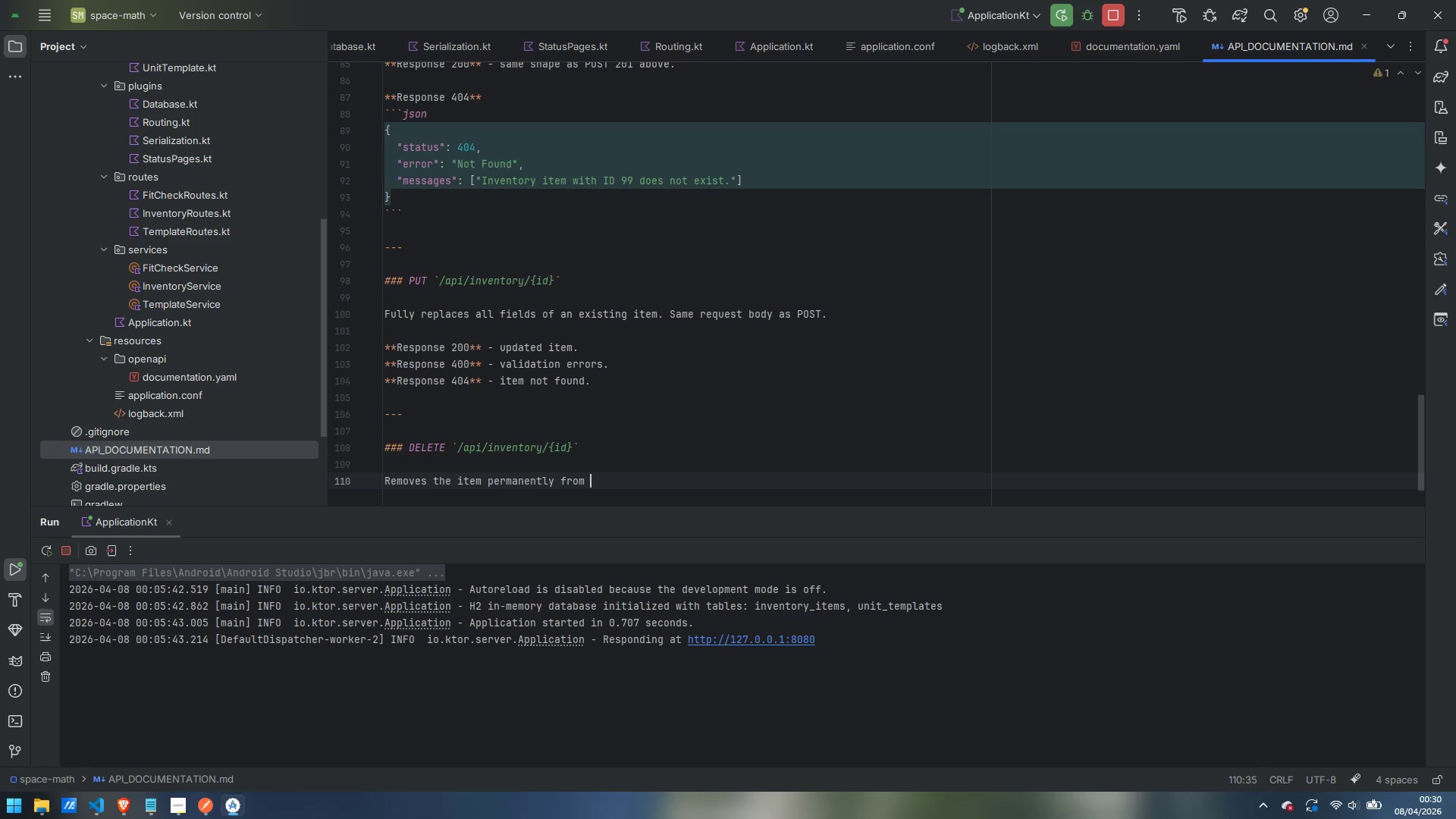 
type(the session database.)
 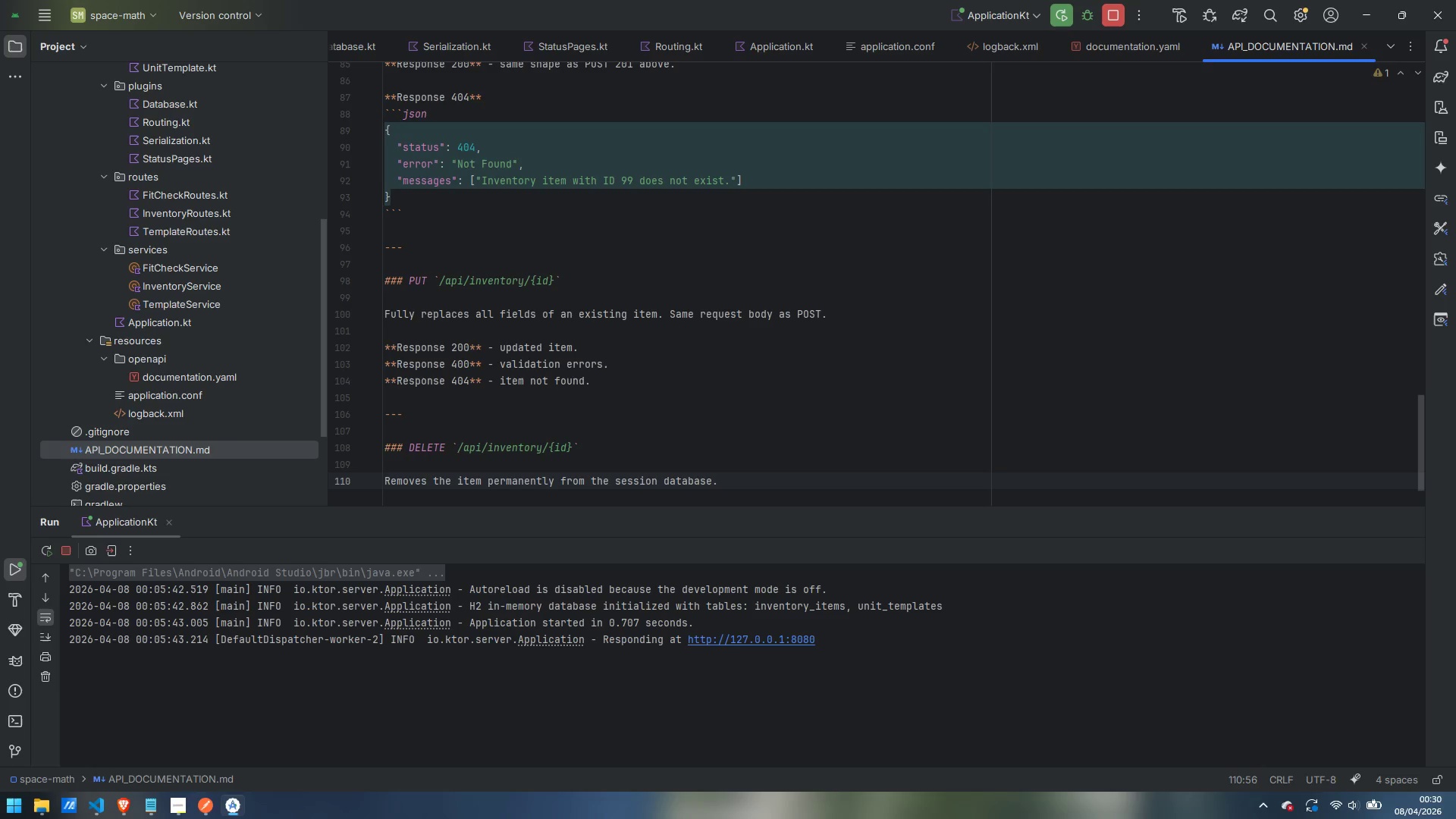 
key(Enter)
 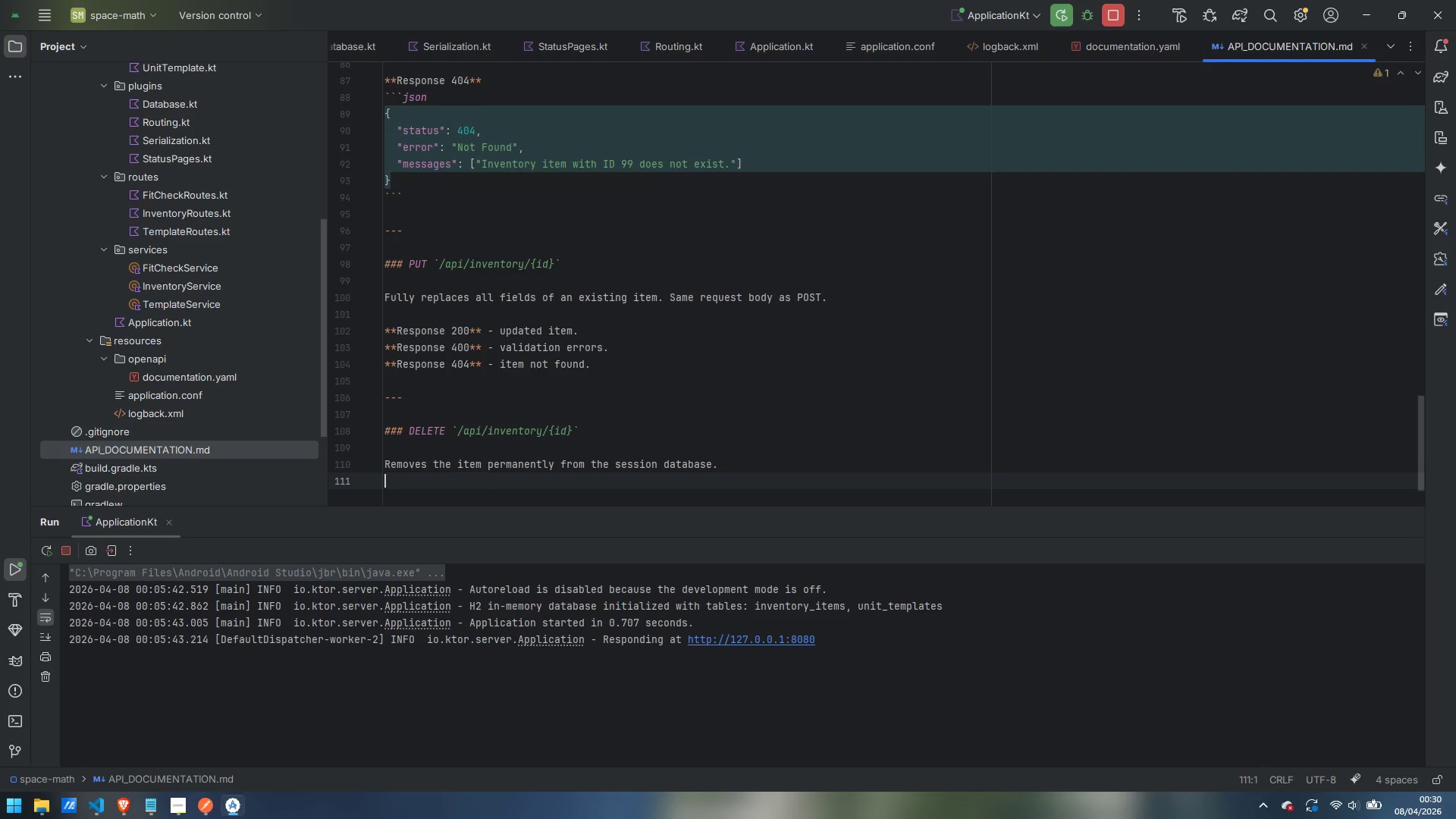 
key(Enter)
 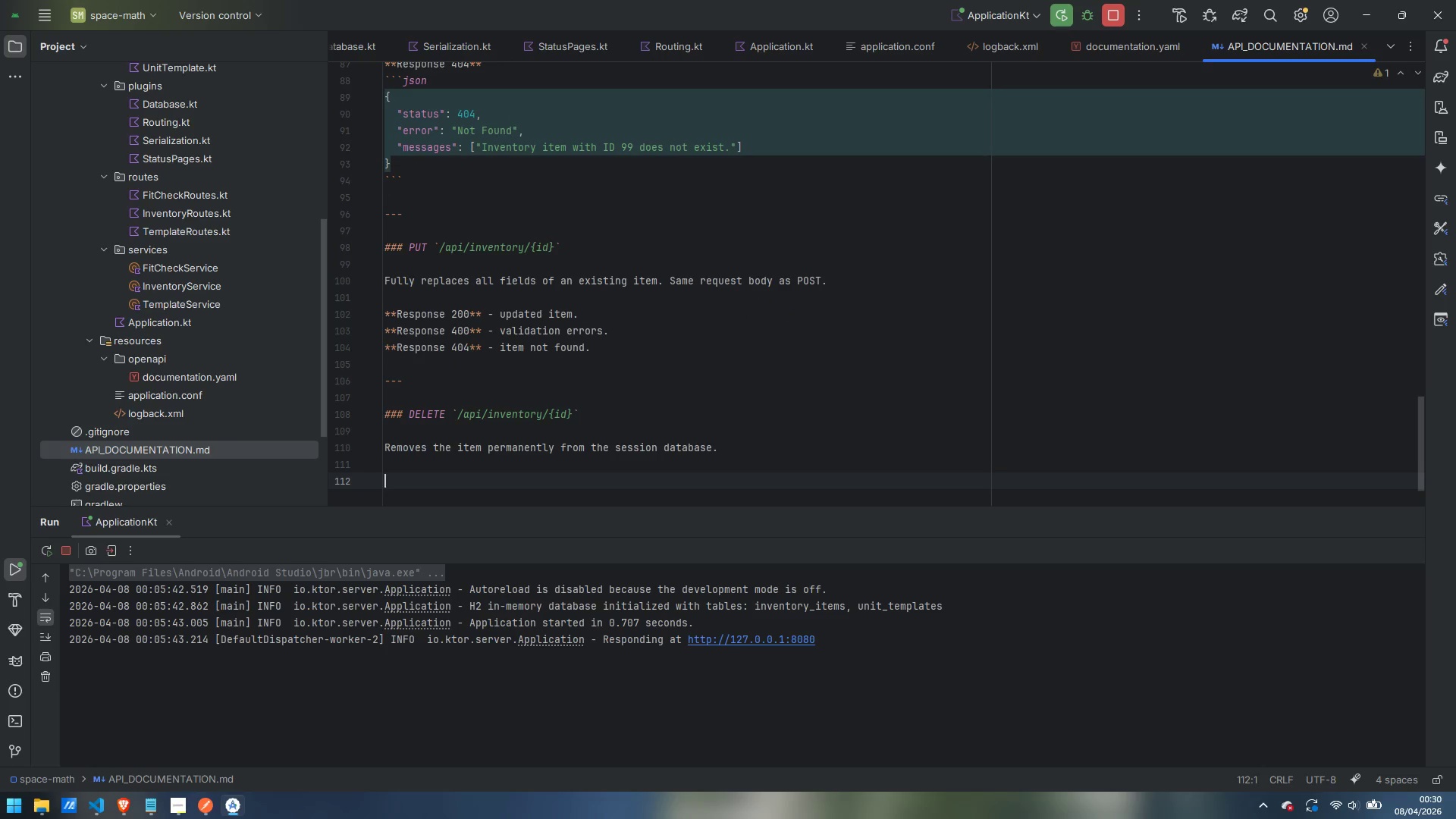 
hold_key(key=ShiftLeft, duration=1.52)
 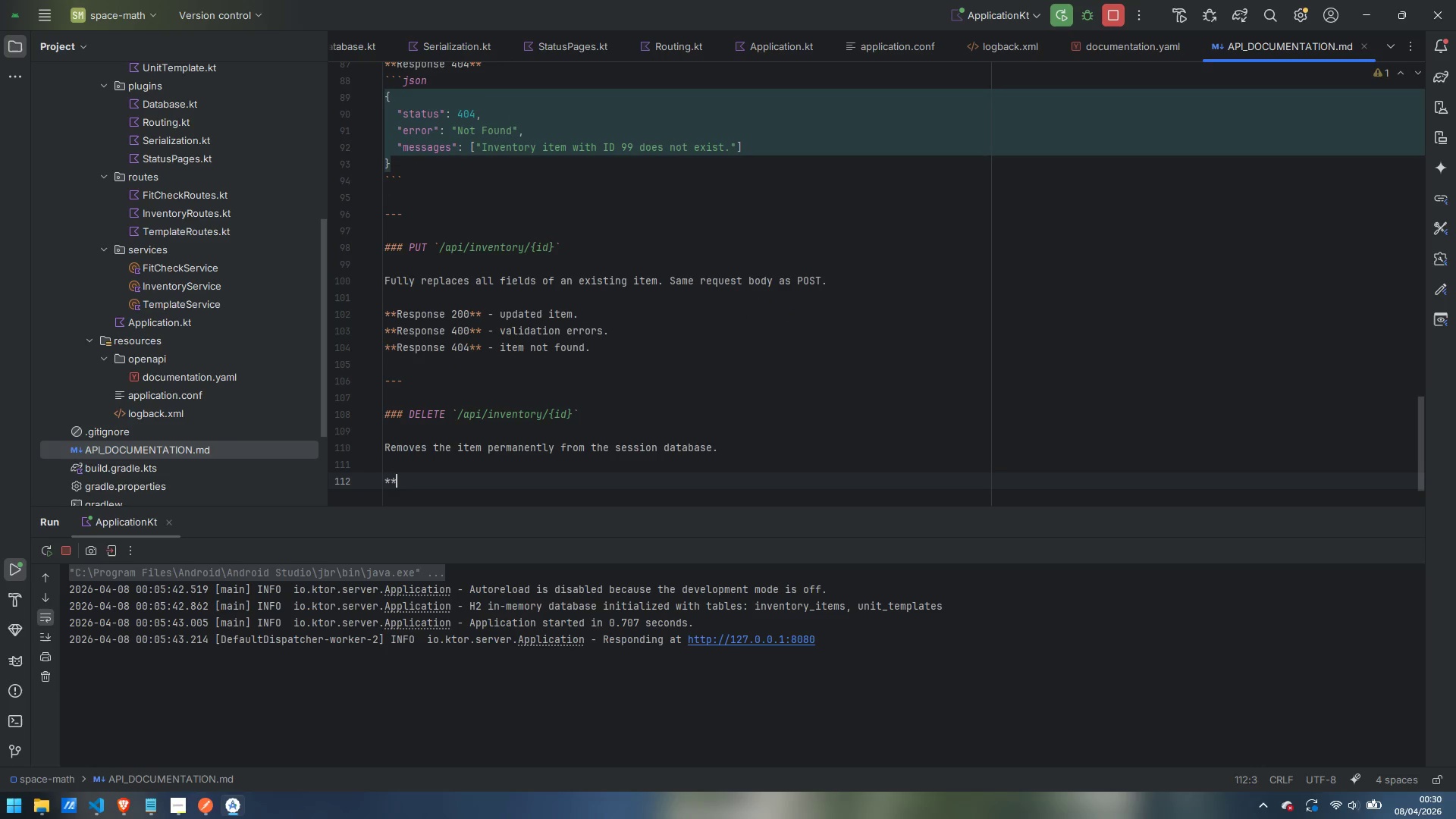 
type(**Response 200**)
 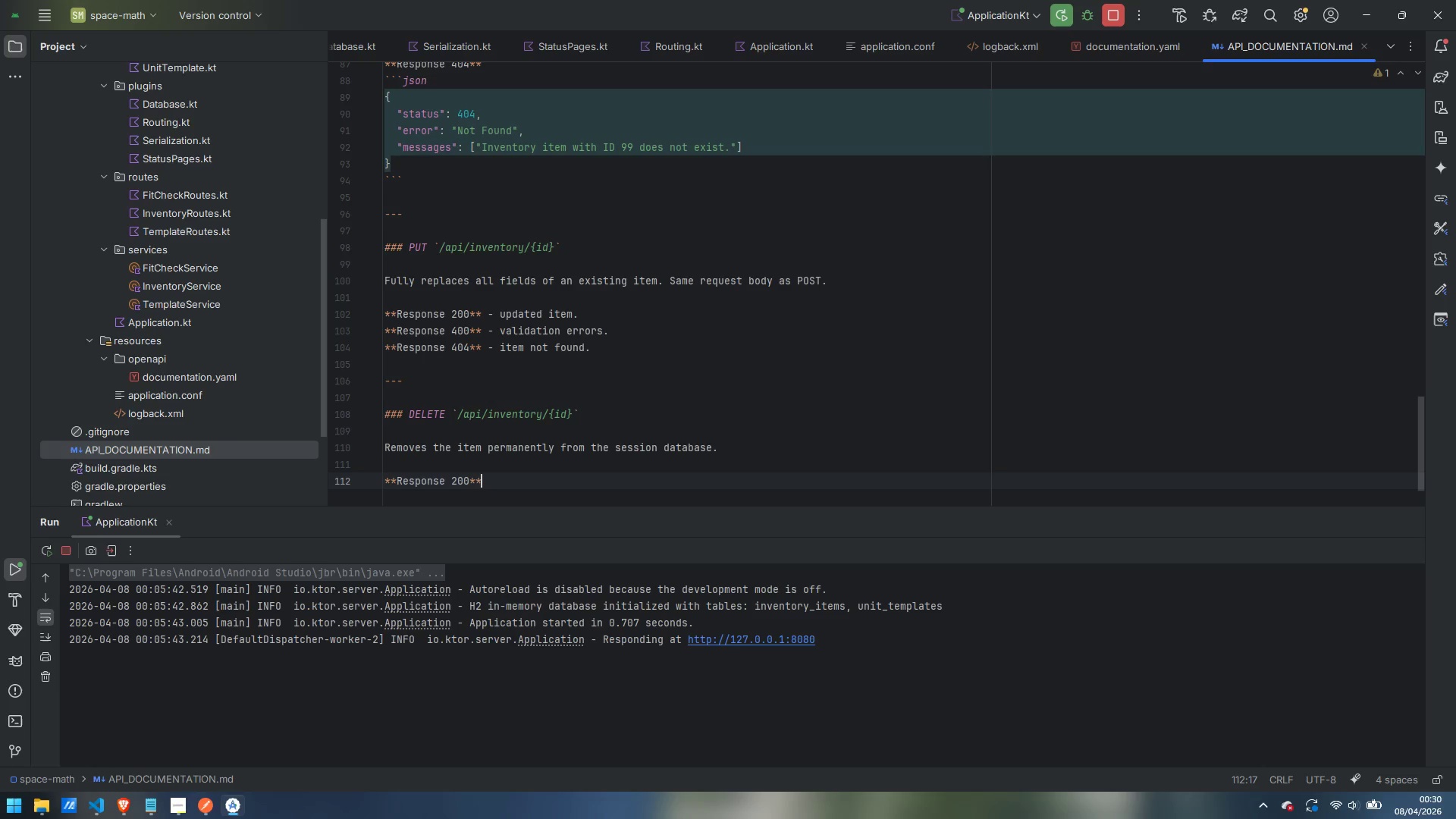 
key(Enter)
 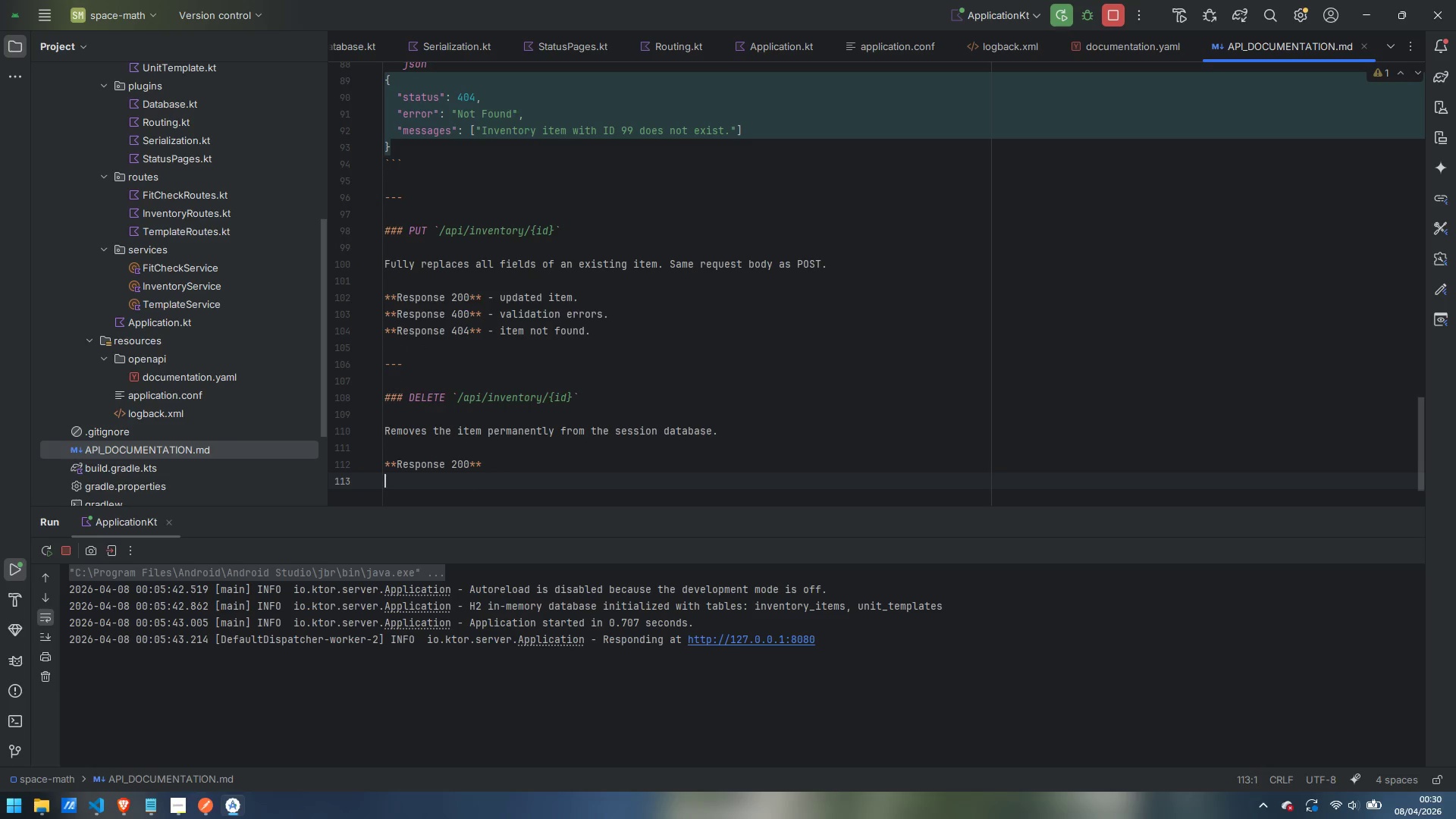 
wait(6.59)
 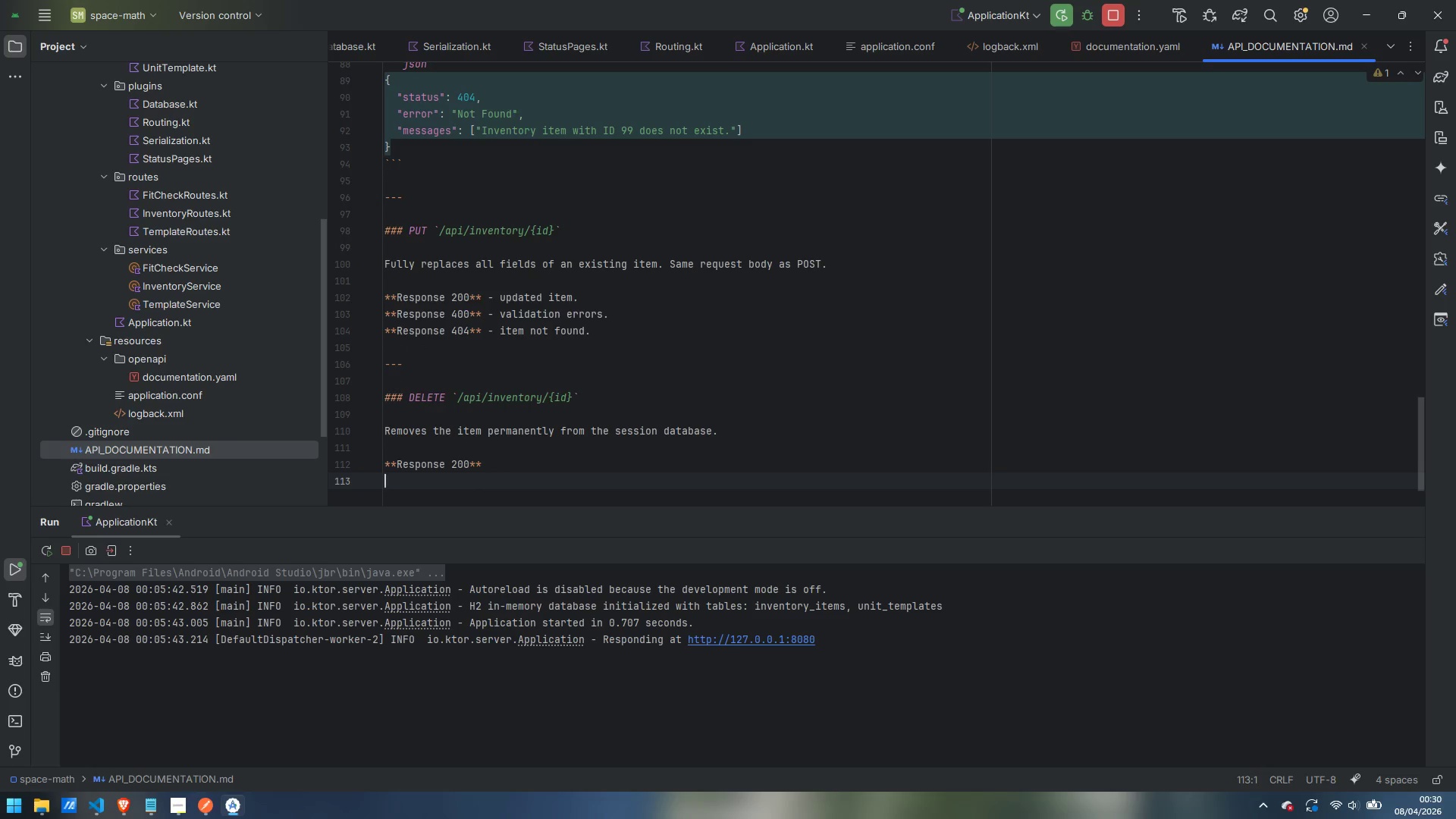 
key(Backquote)
 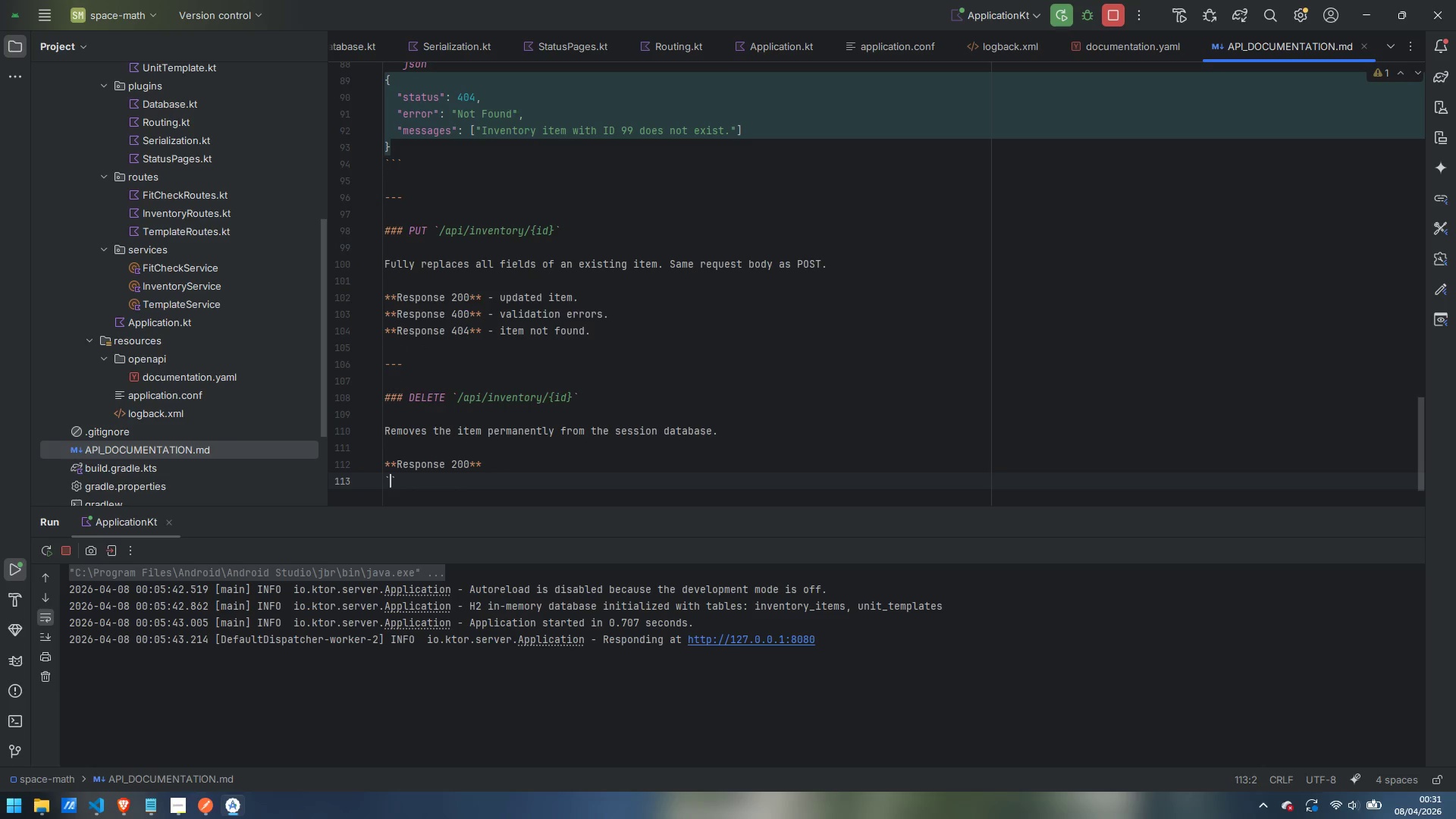 
key(Backquote)
 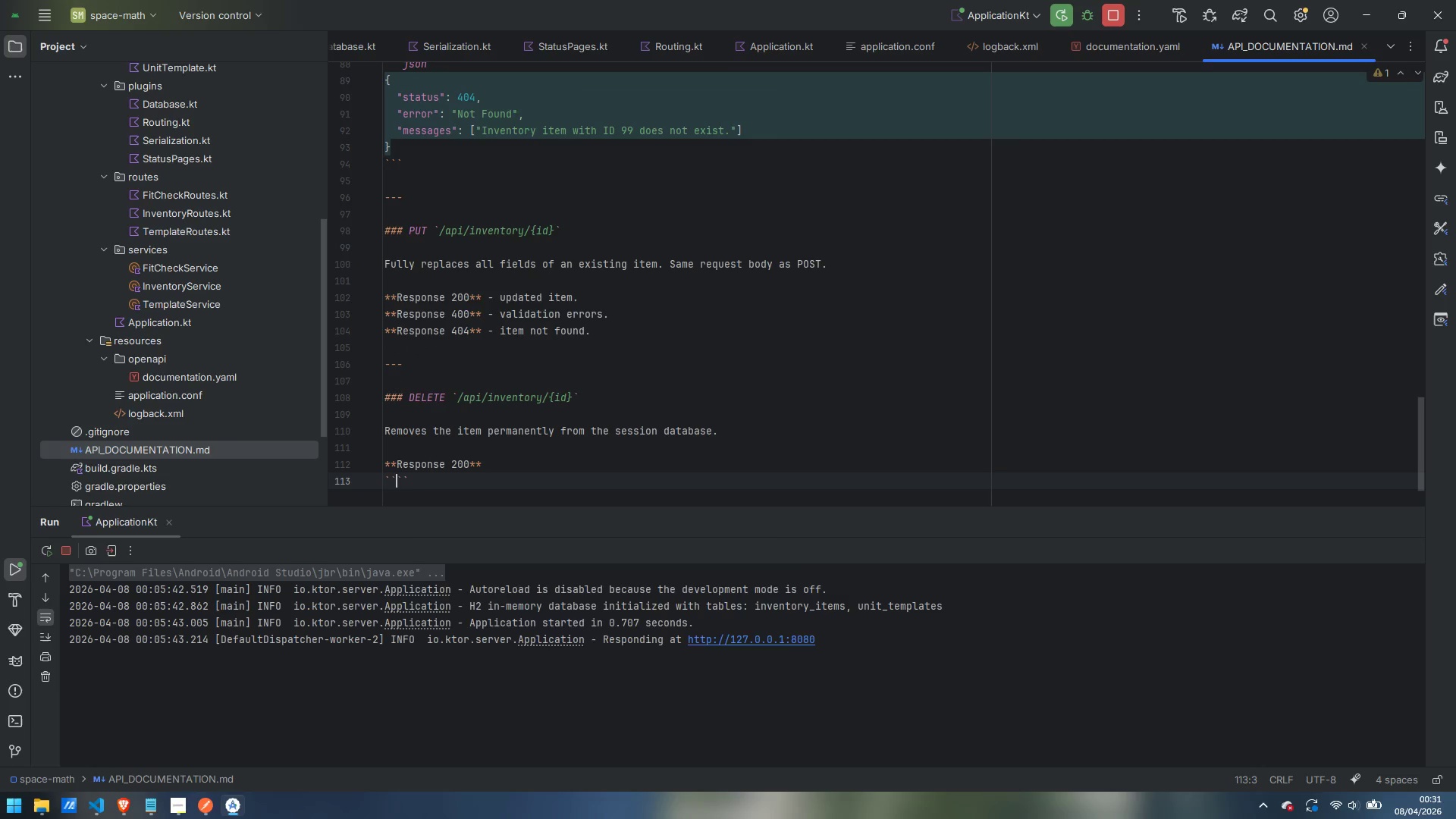 
key(Backquote)
 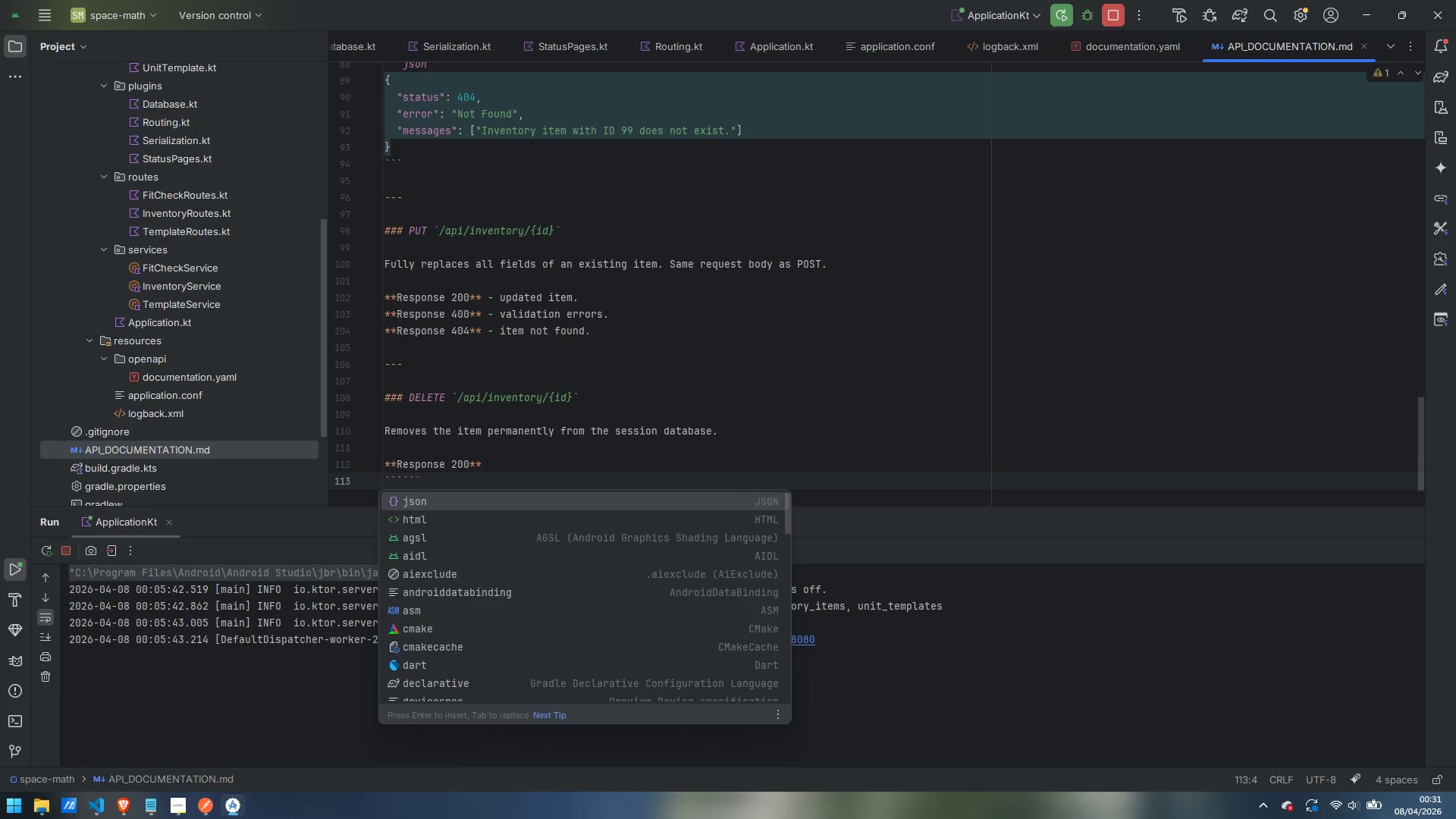 
key(Enter)
 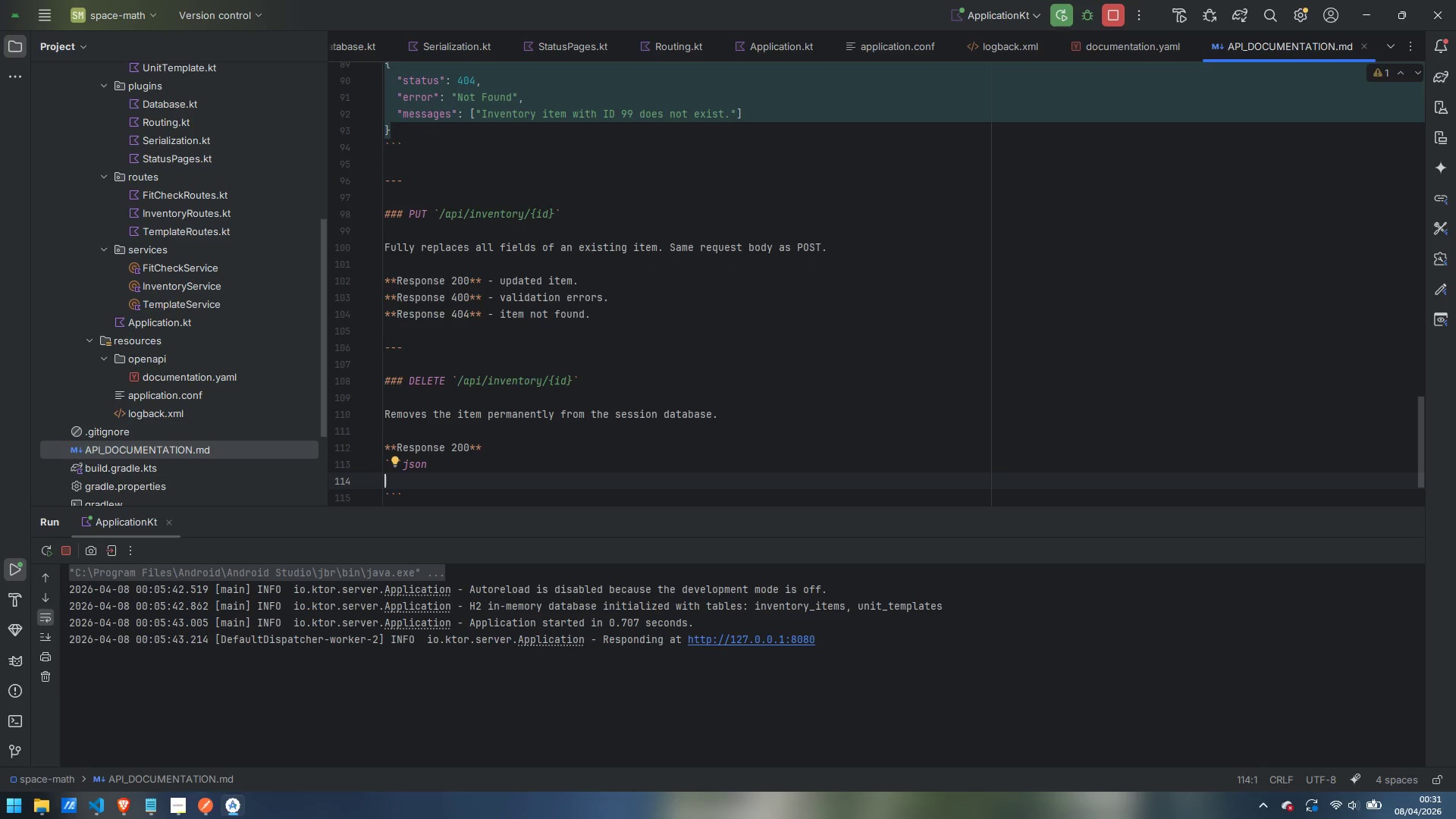 
key(Shift+BracketLeft)
 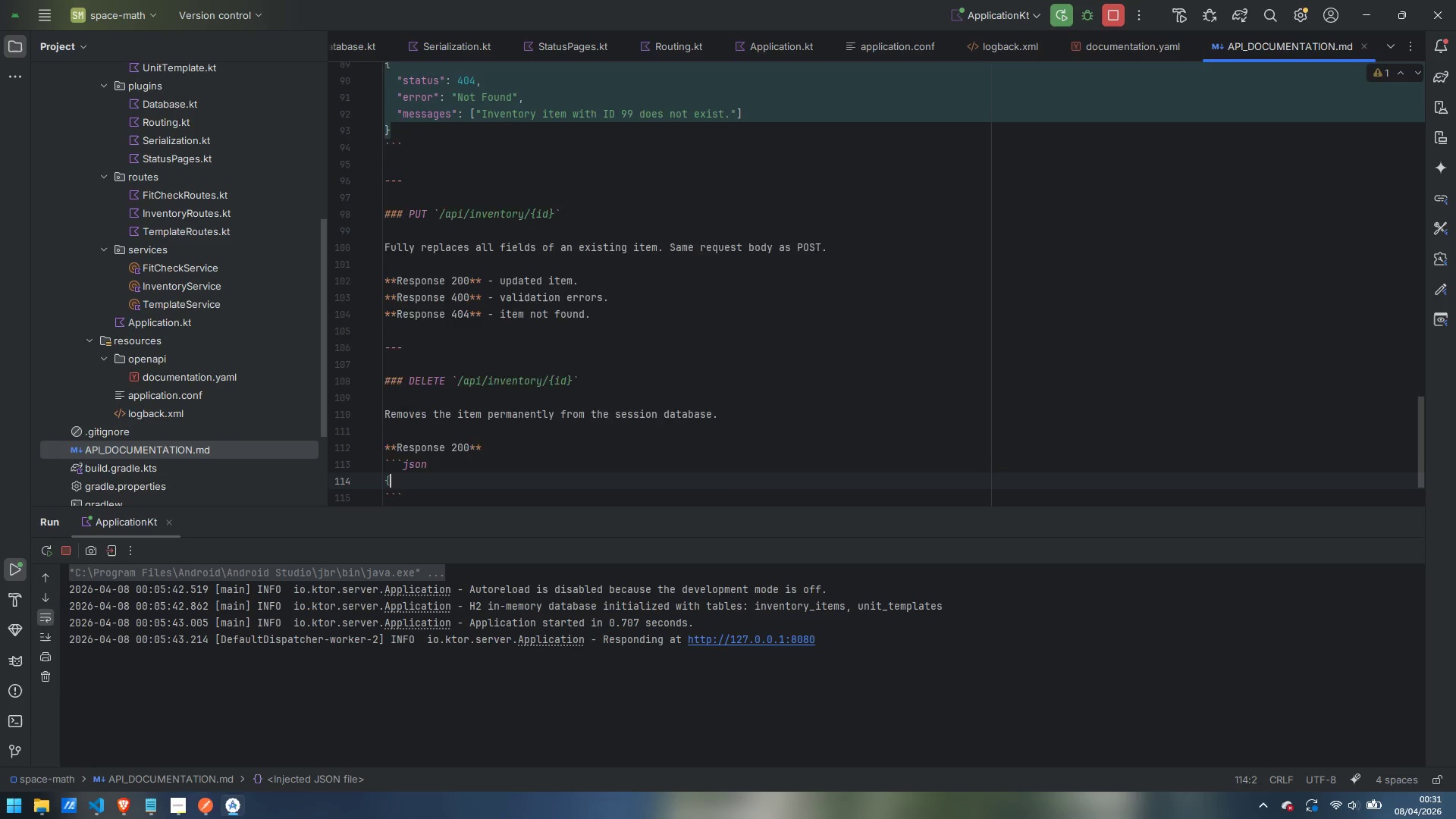 
key(Enter)
 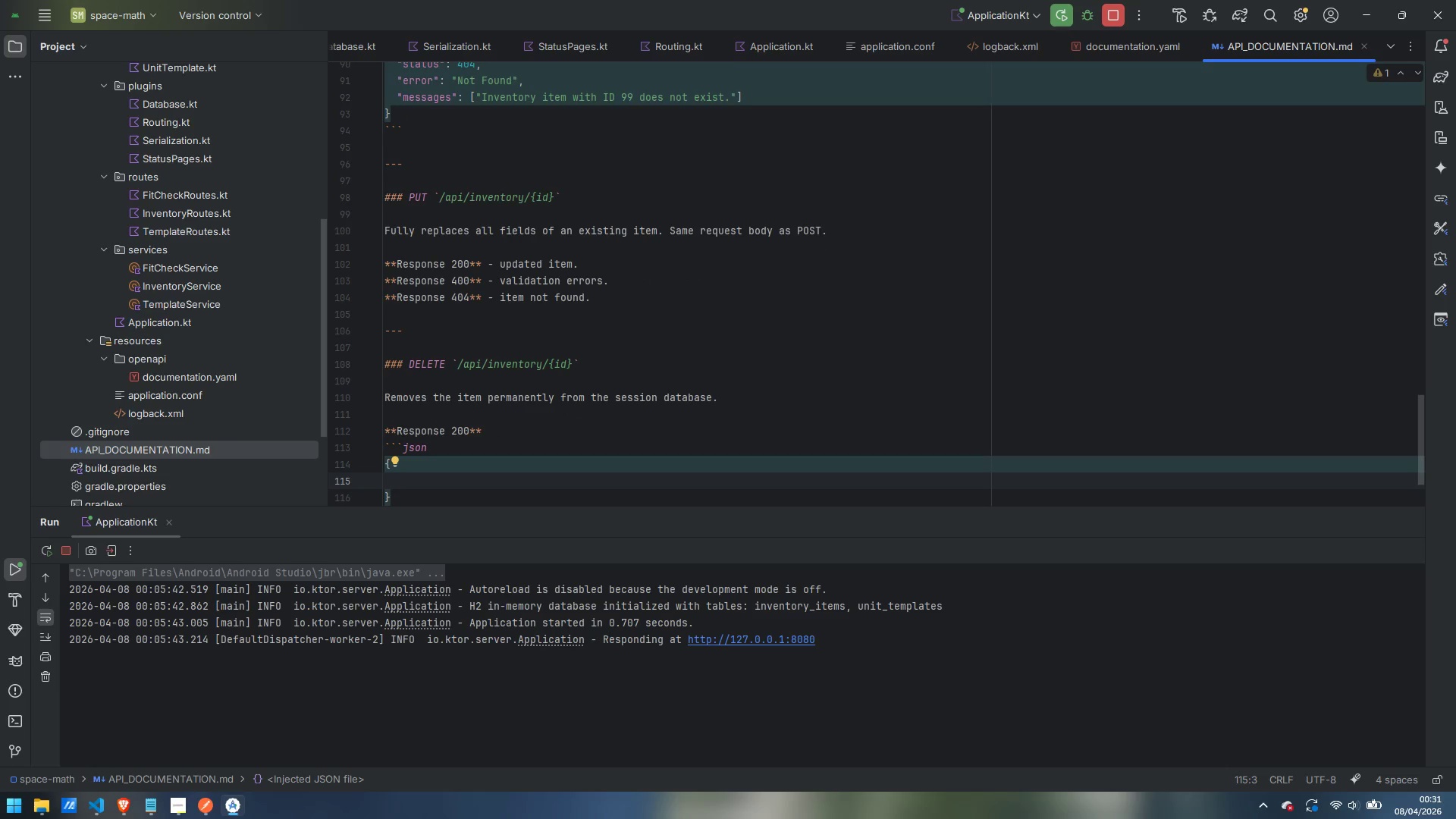 
type("message)
 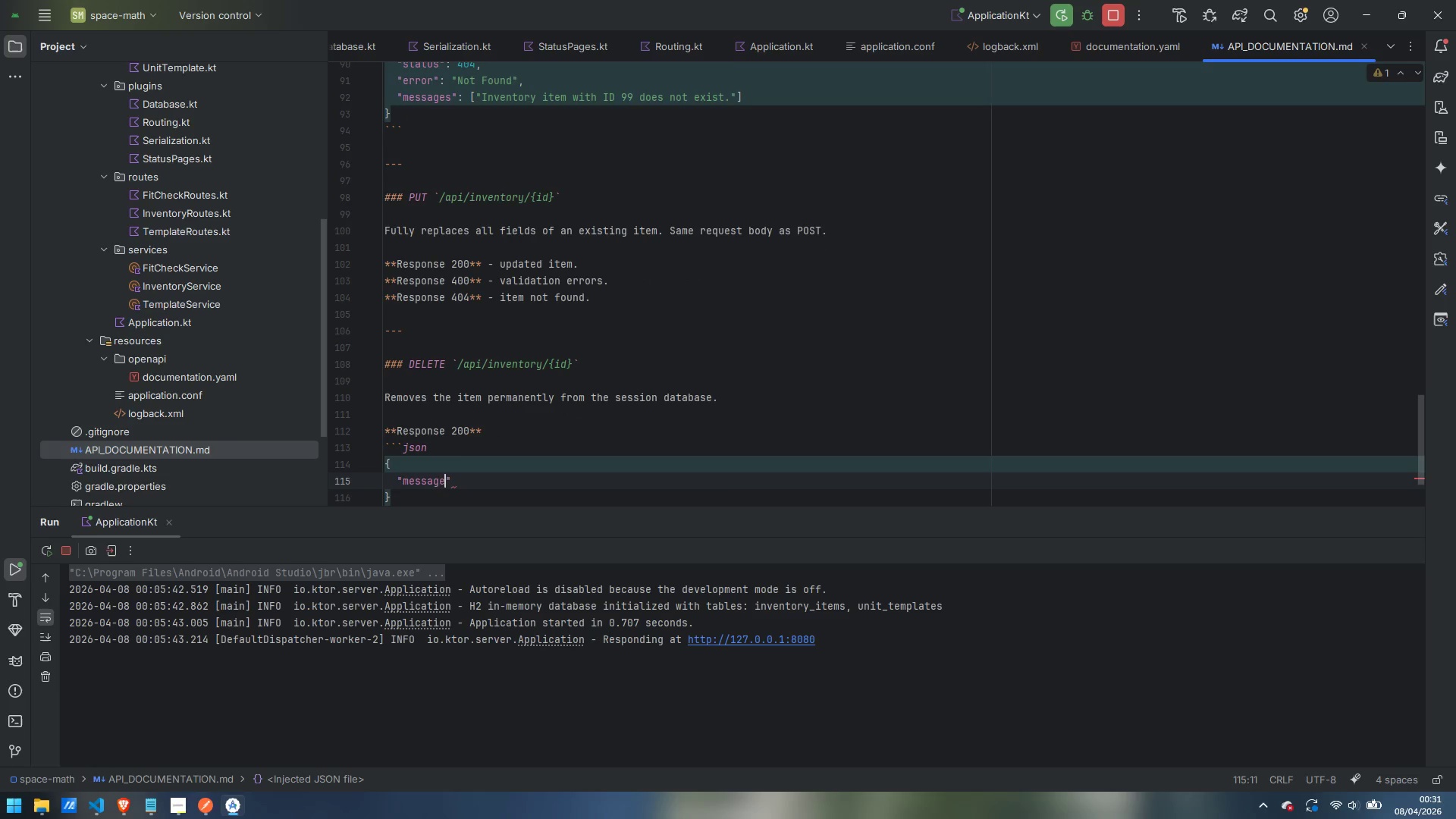 
key(ArrowRight)
 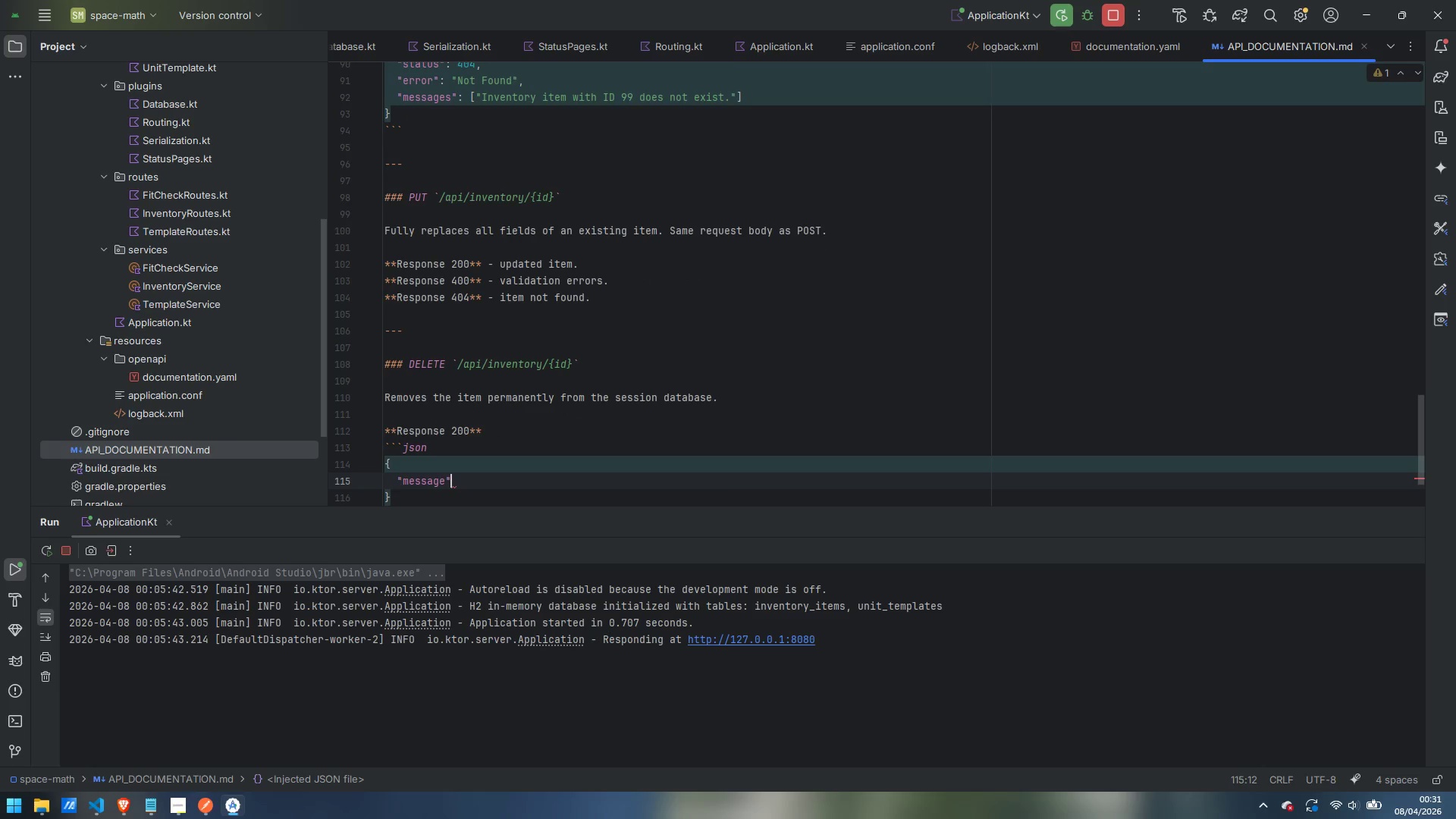 
type(: "Inventory )
 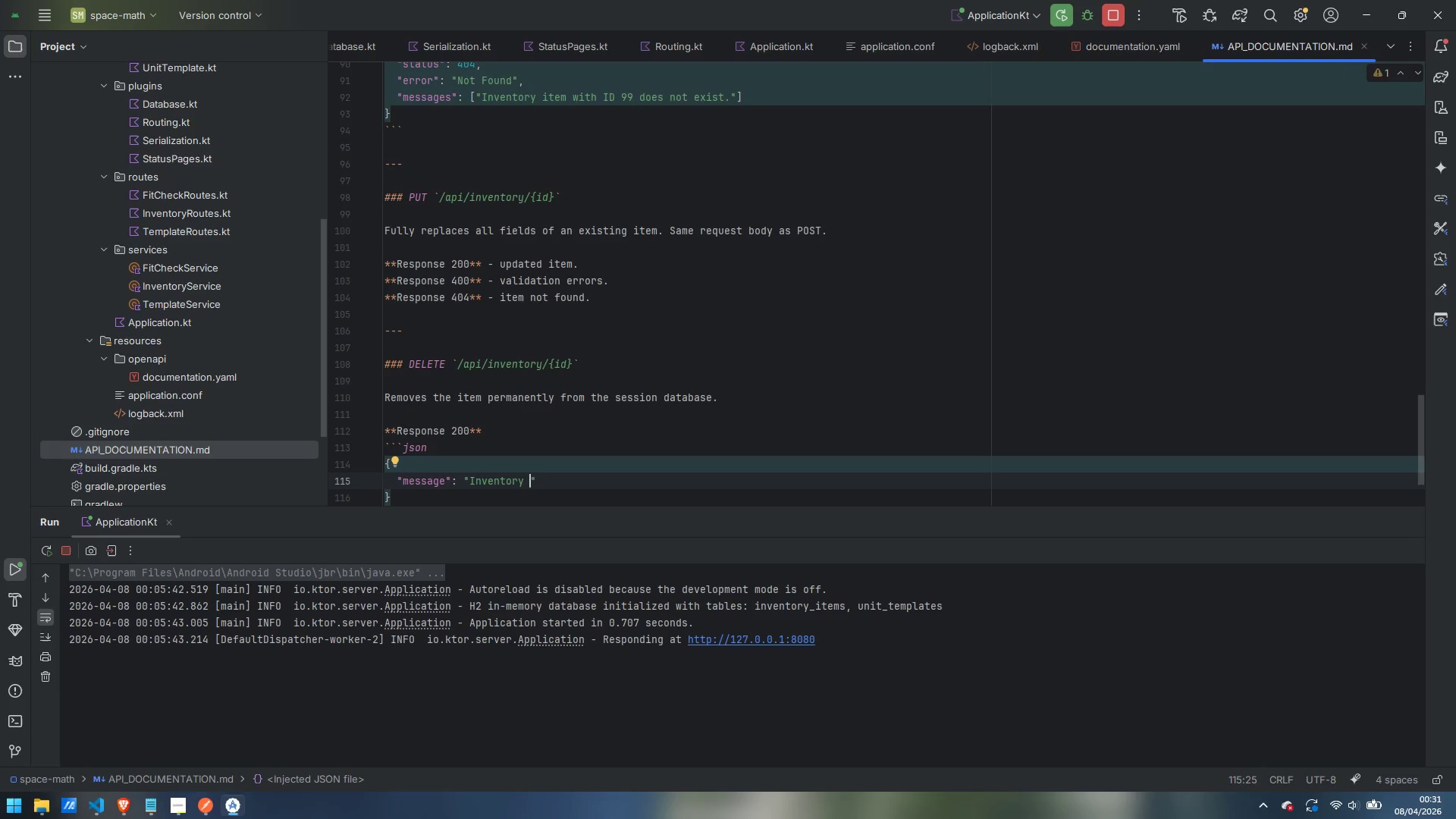 
type(item 3 deleted successfully.)
 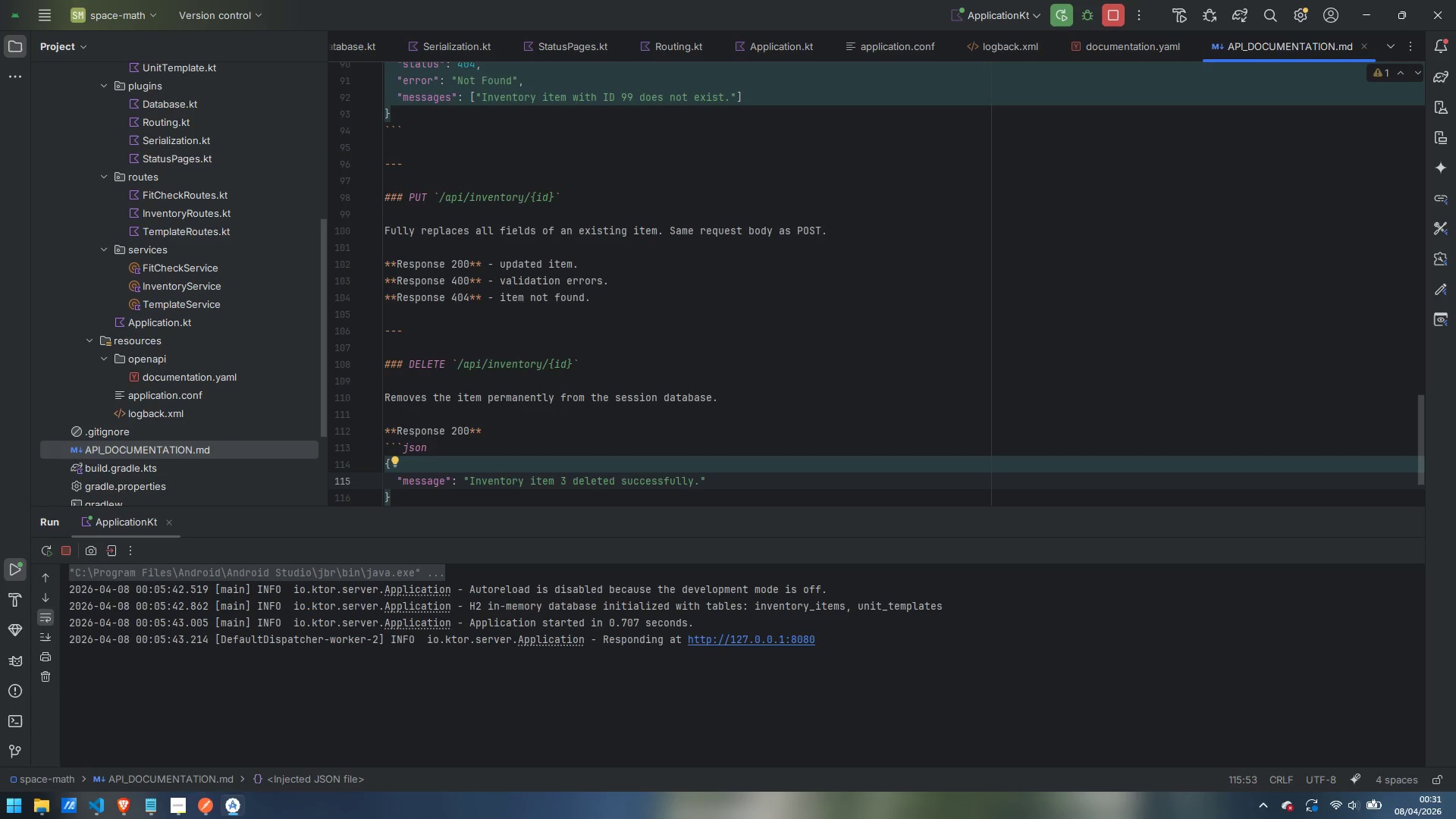 
key(ArrowDown)
 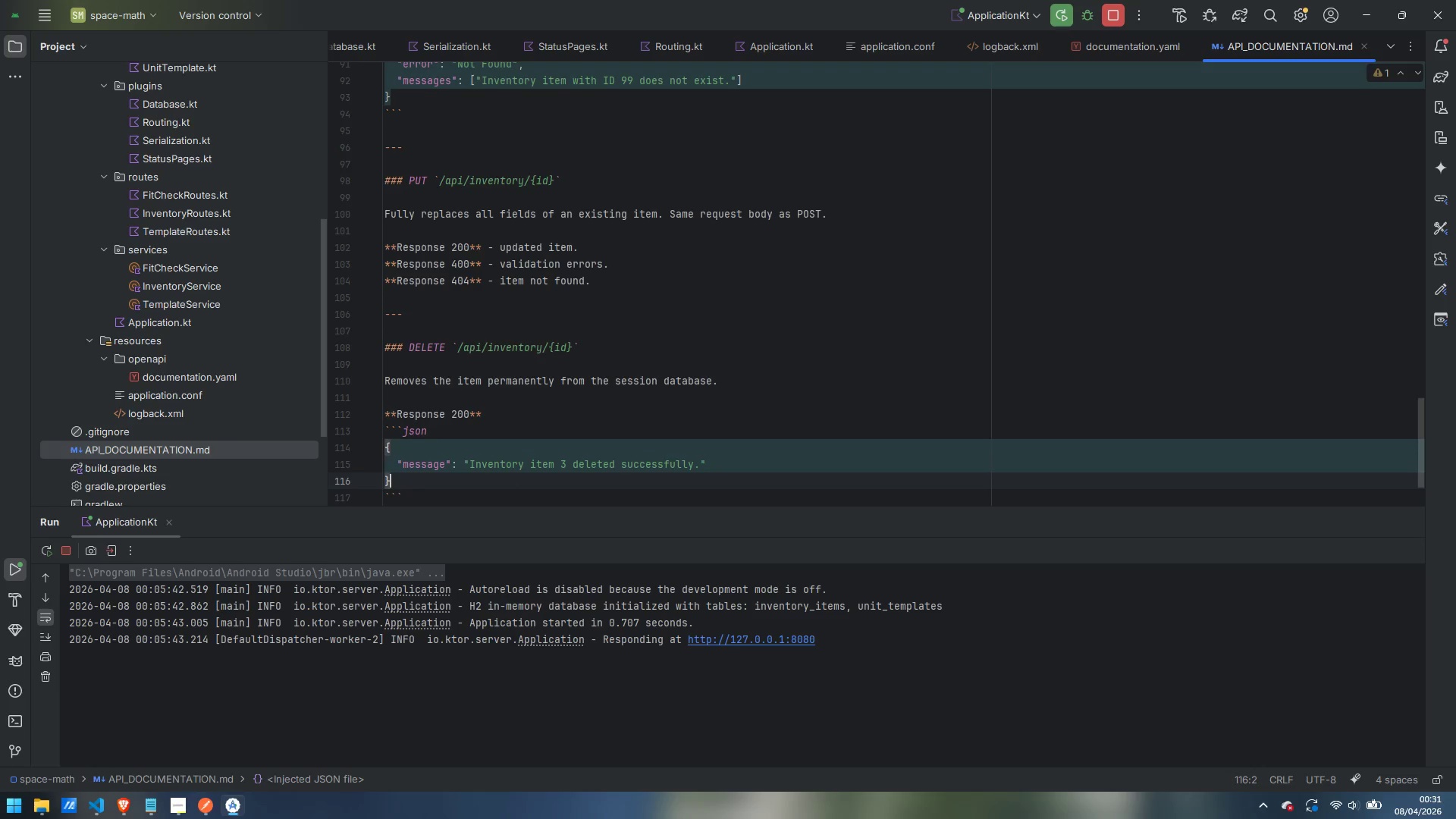 
key(ArrowDown)
 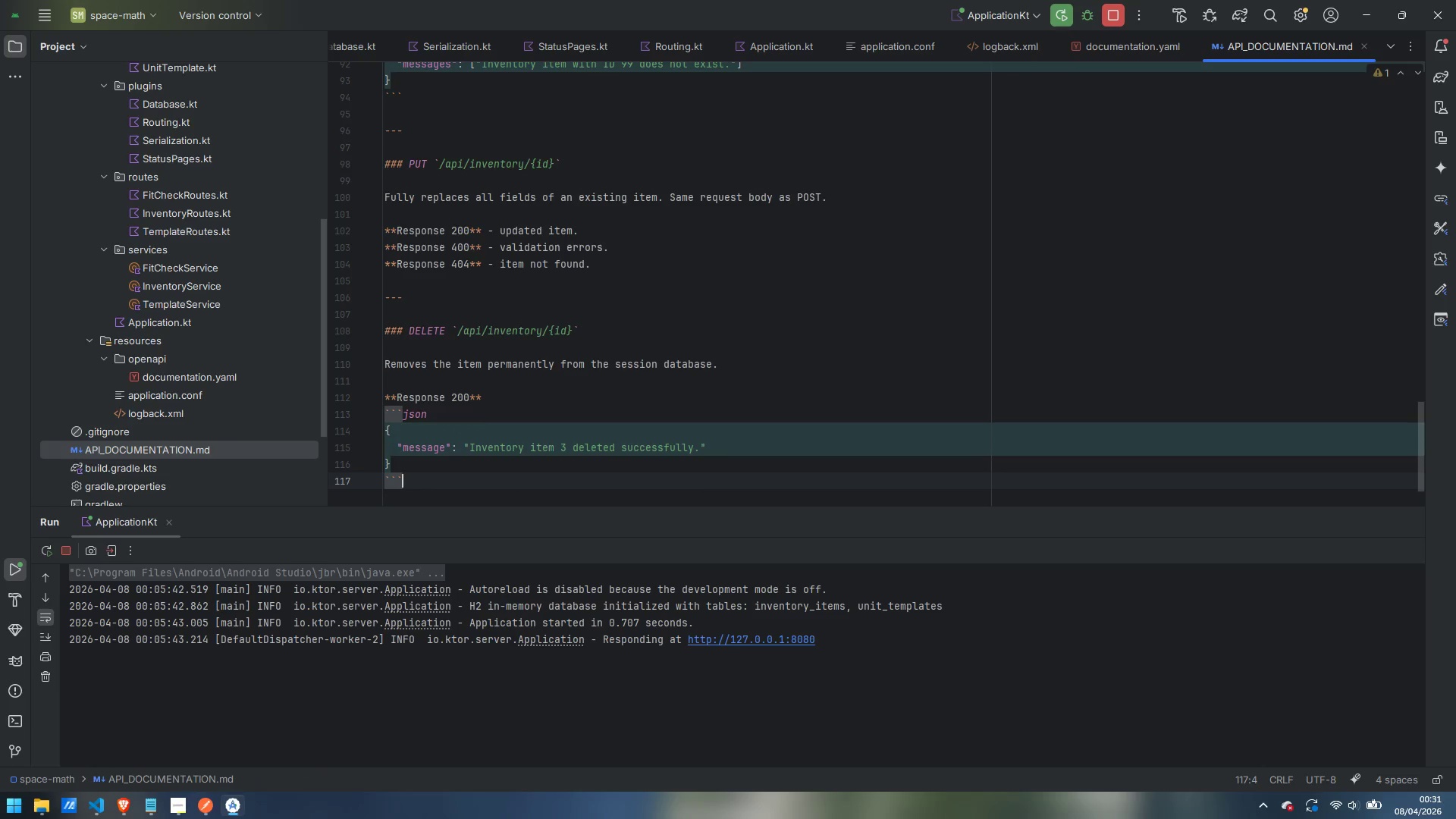 
key(ArrowDown)
 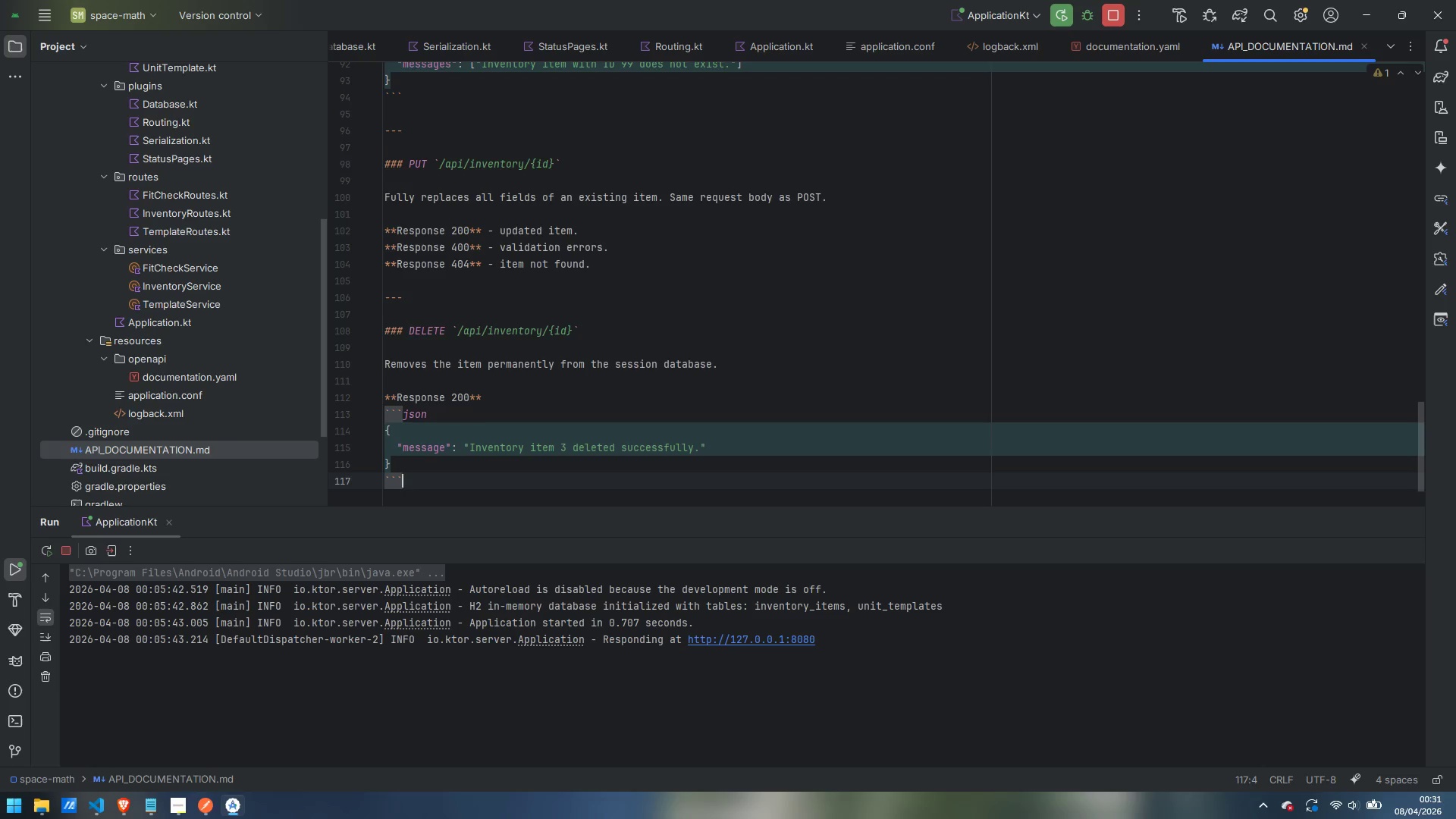 
key(Enter)
 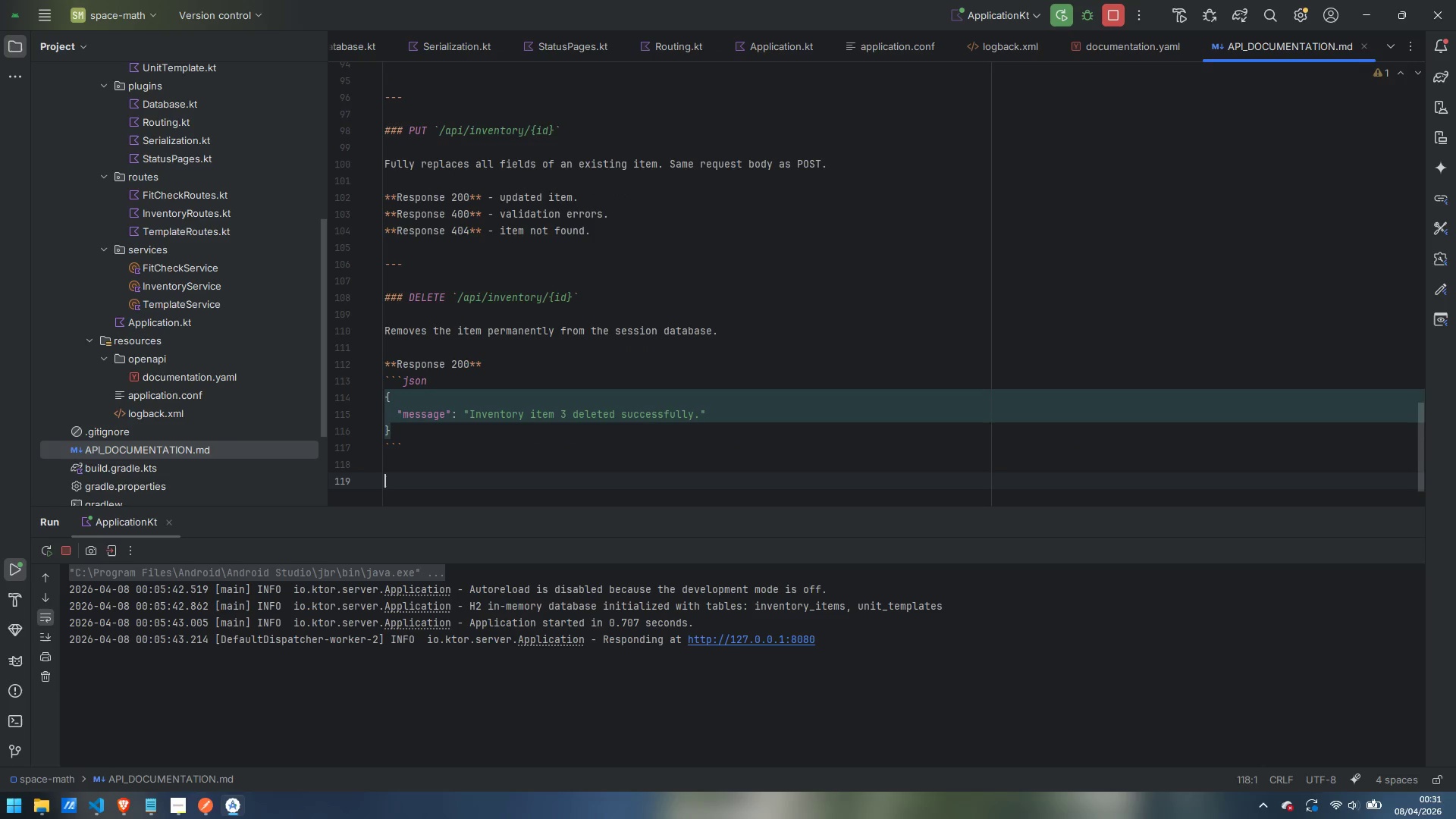 
key(Enter)
 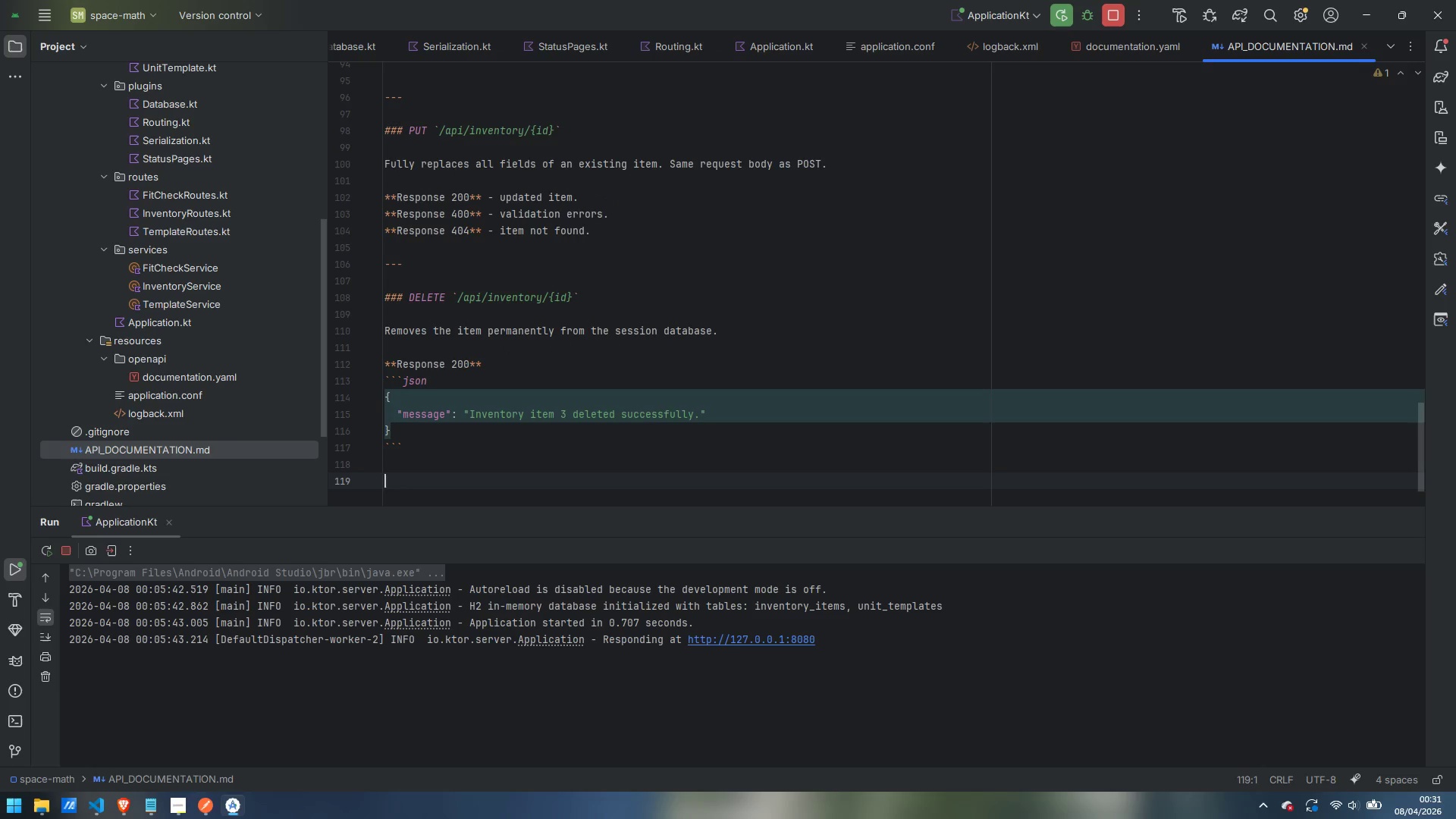 
key(Minus)
 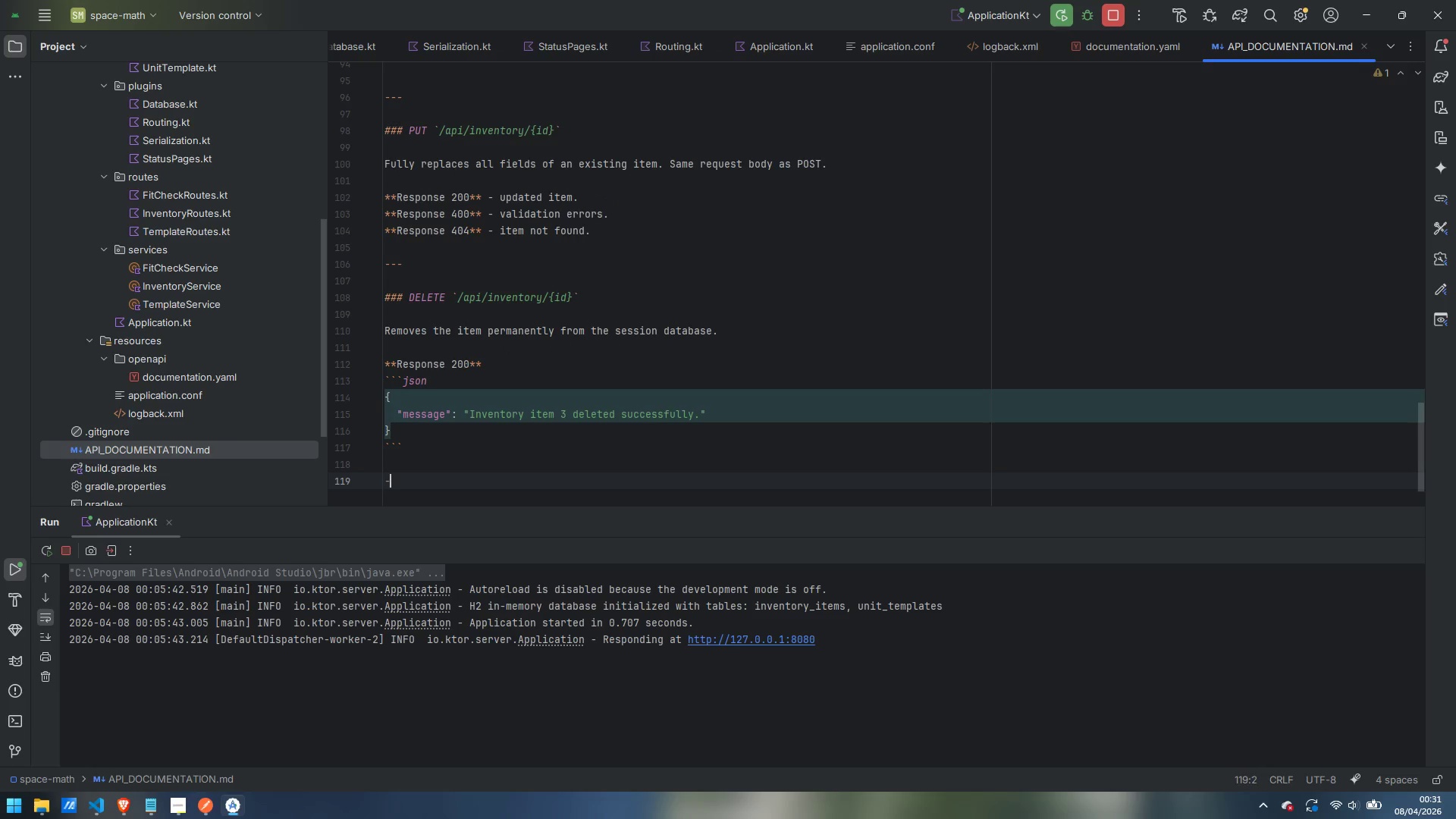 
key(Minus)
 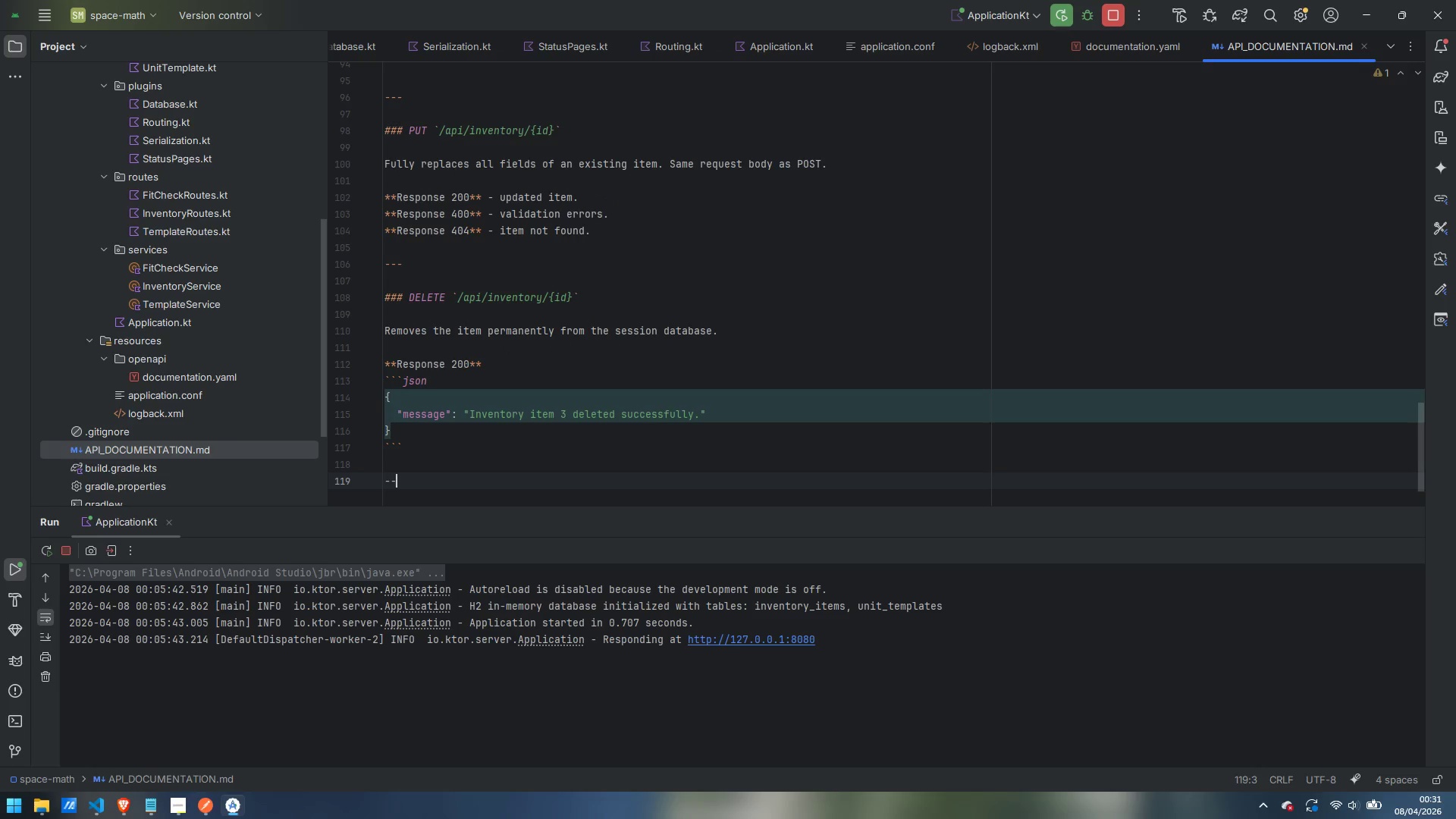 
key(Minus)
 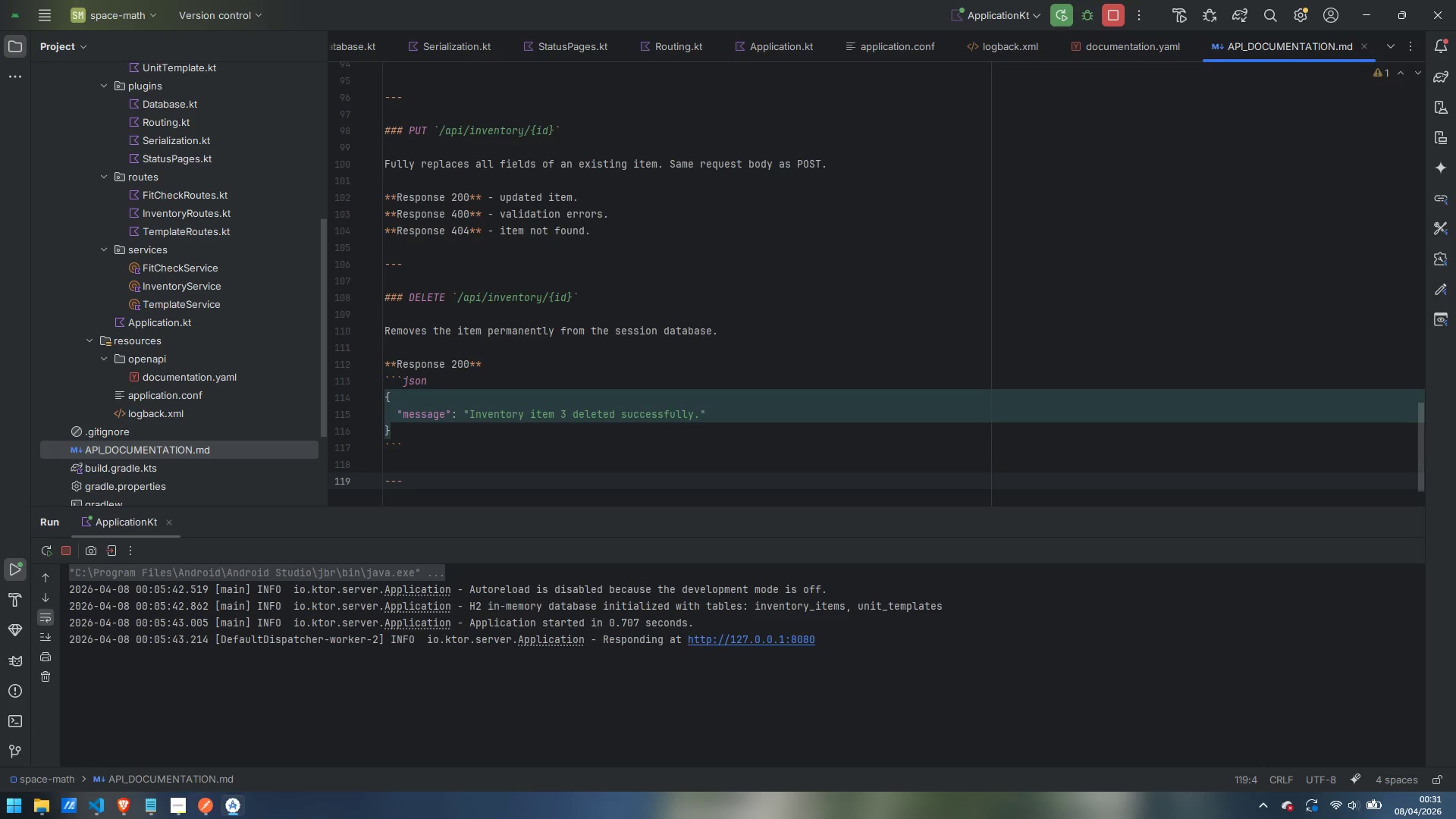 
key(Enter)
 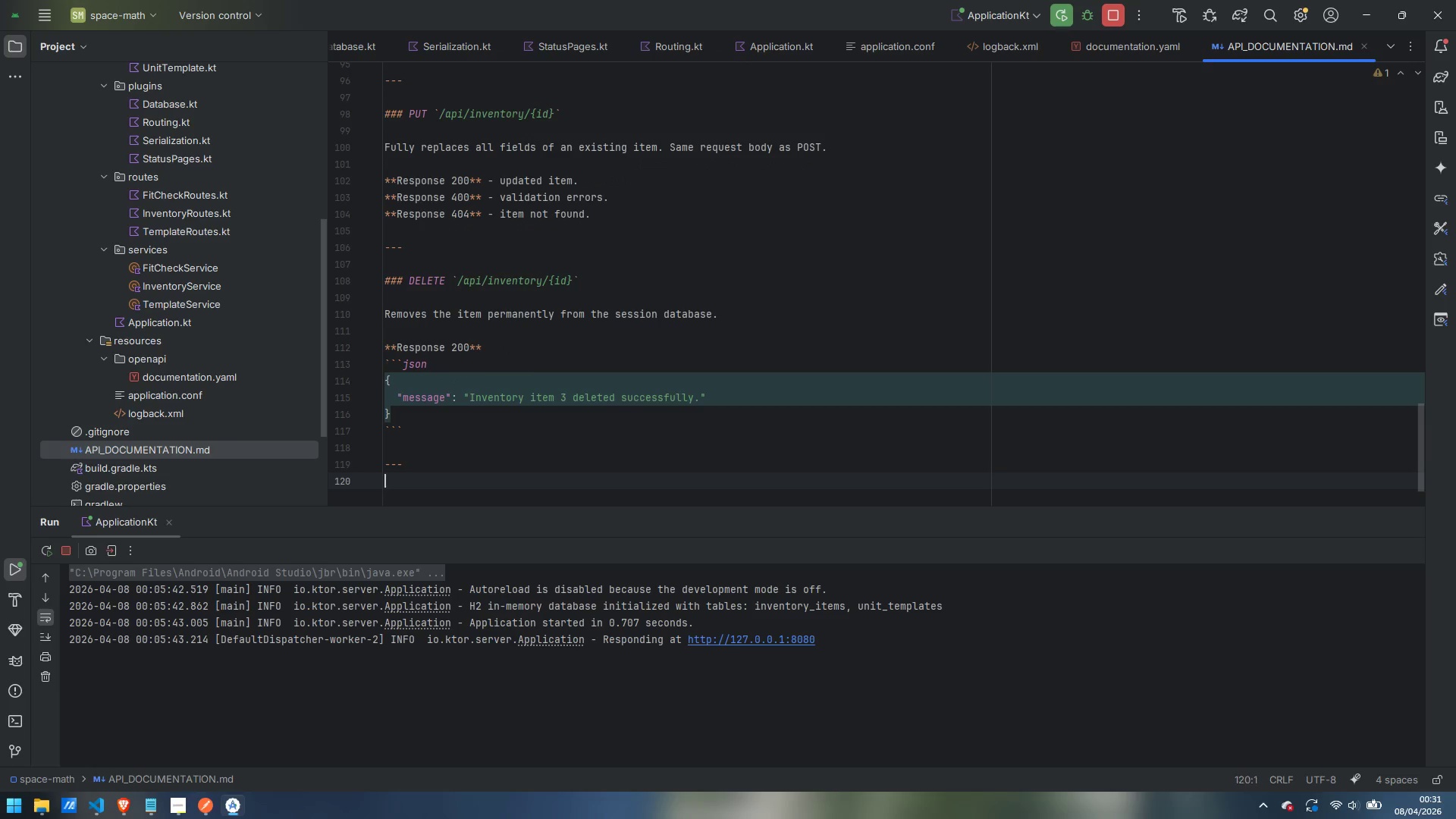 
key(Enter)
 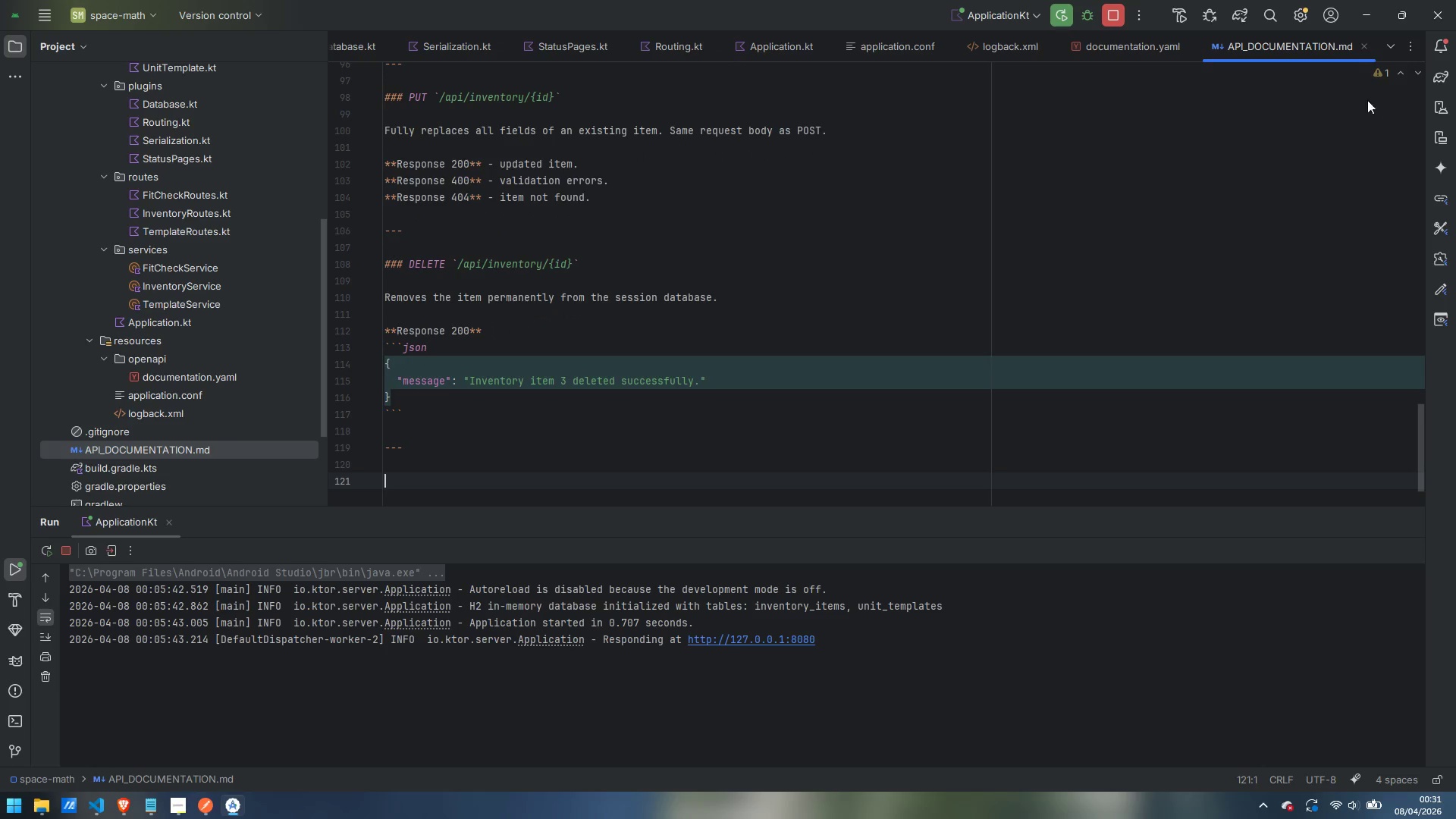 
right_click([1305, 42])
 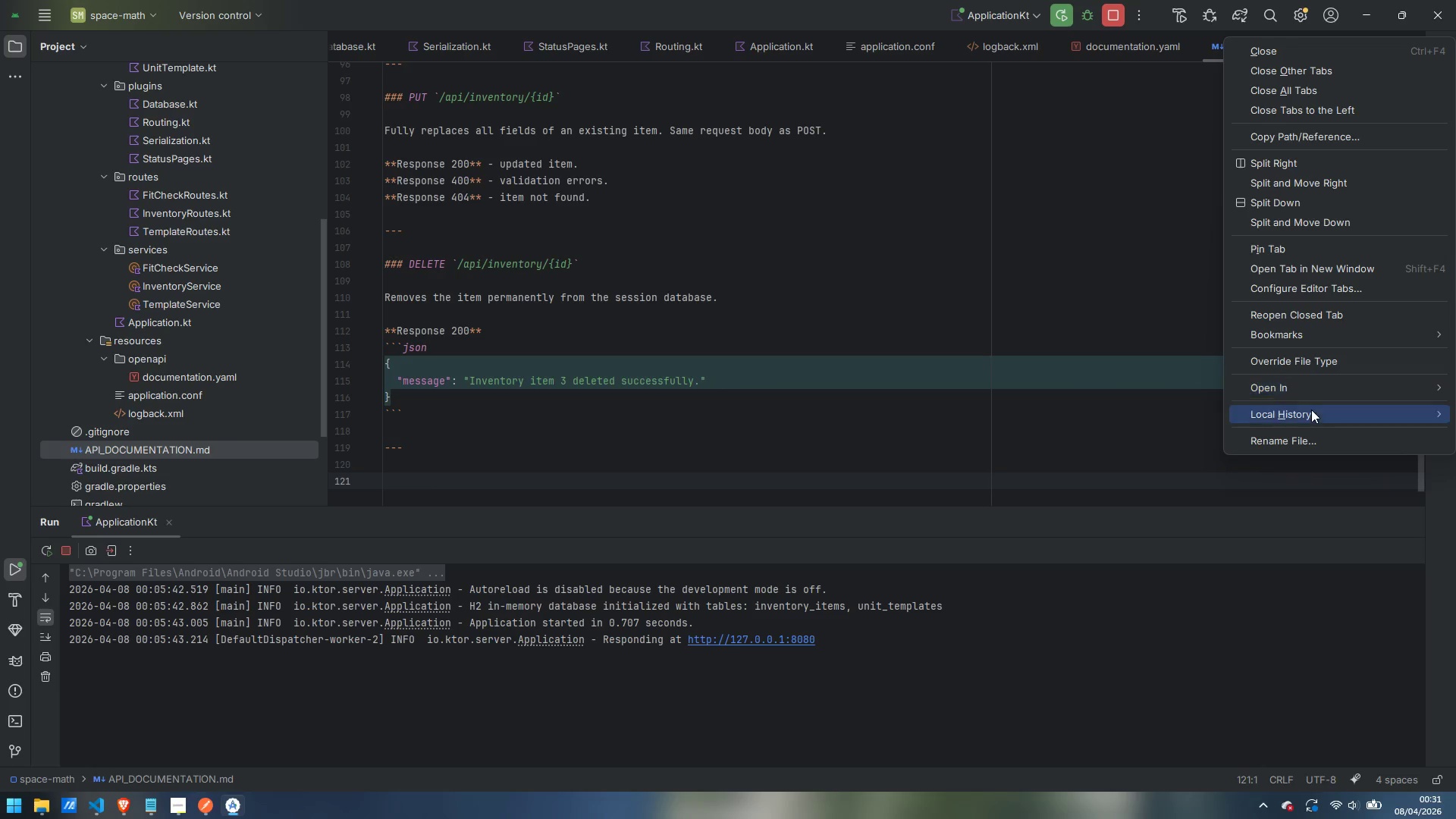 
wait(5.53)
 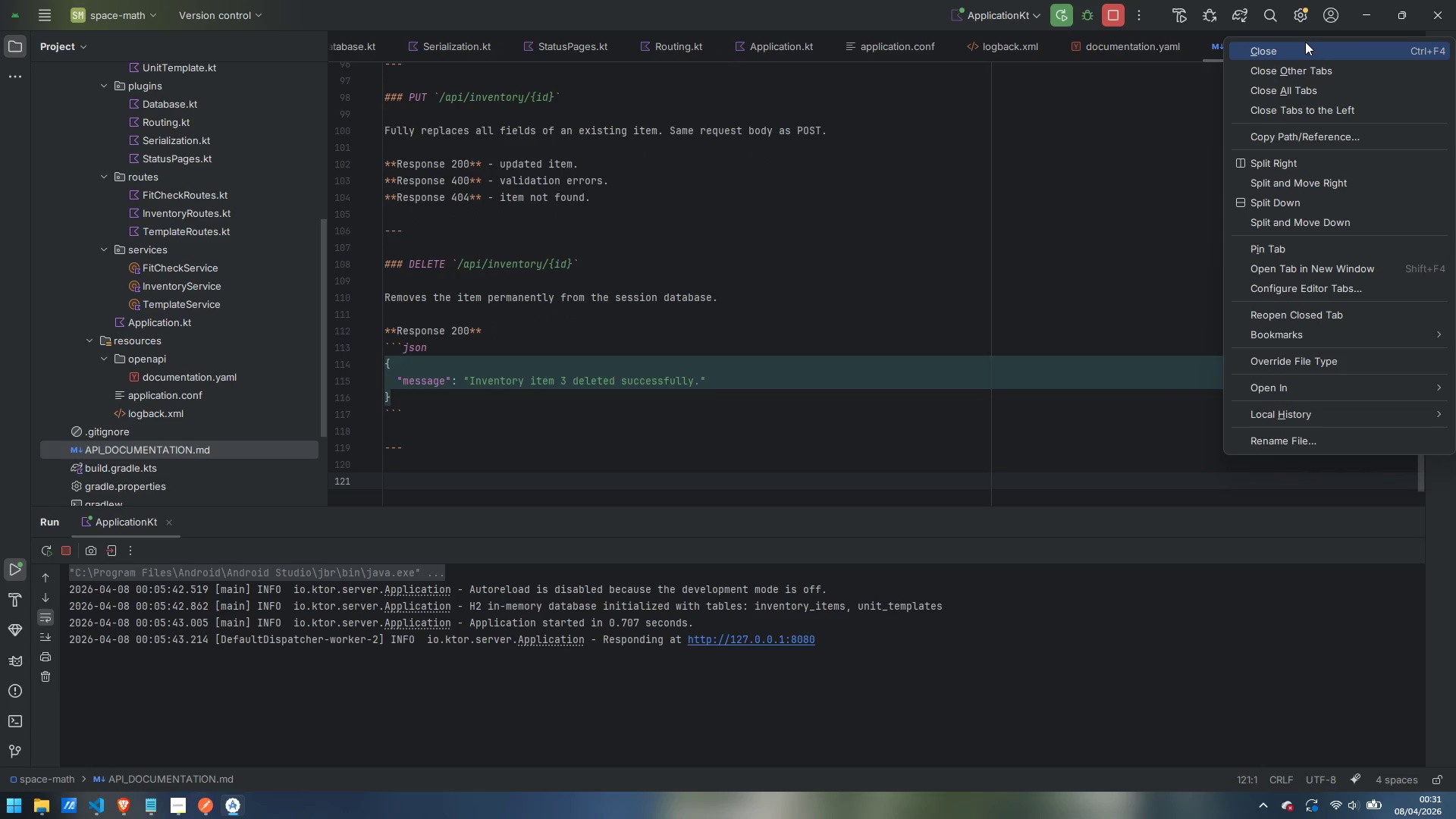 
left_click([439, 475])
 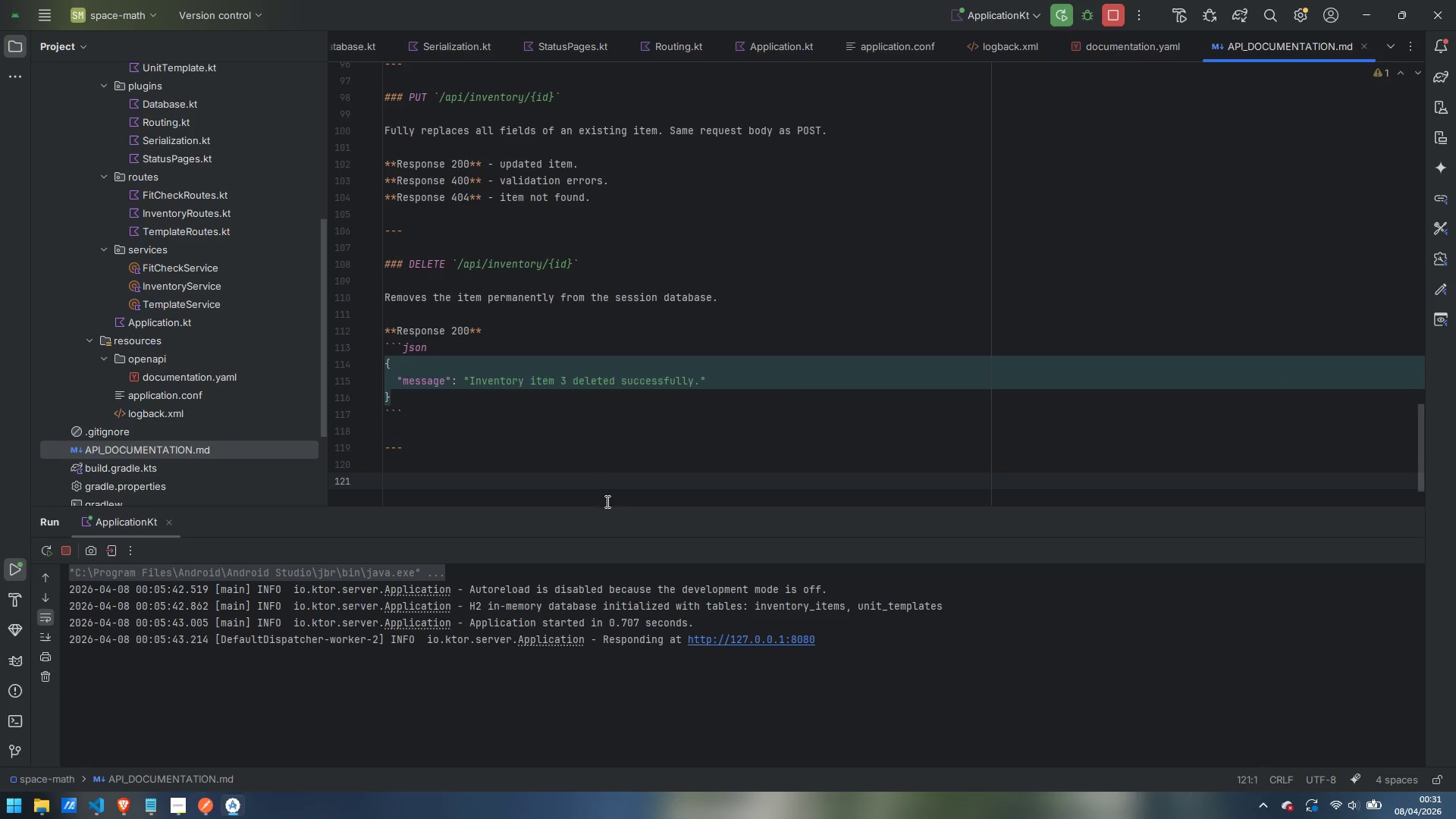 
wait(7.03)
 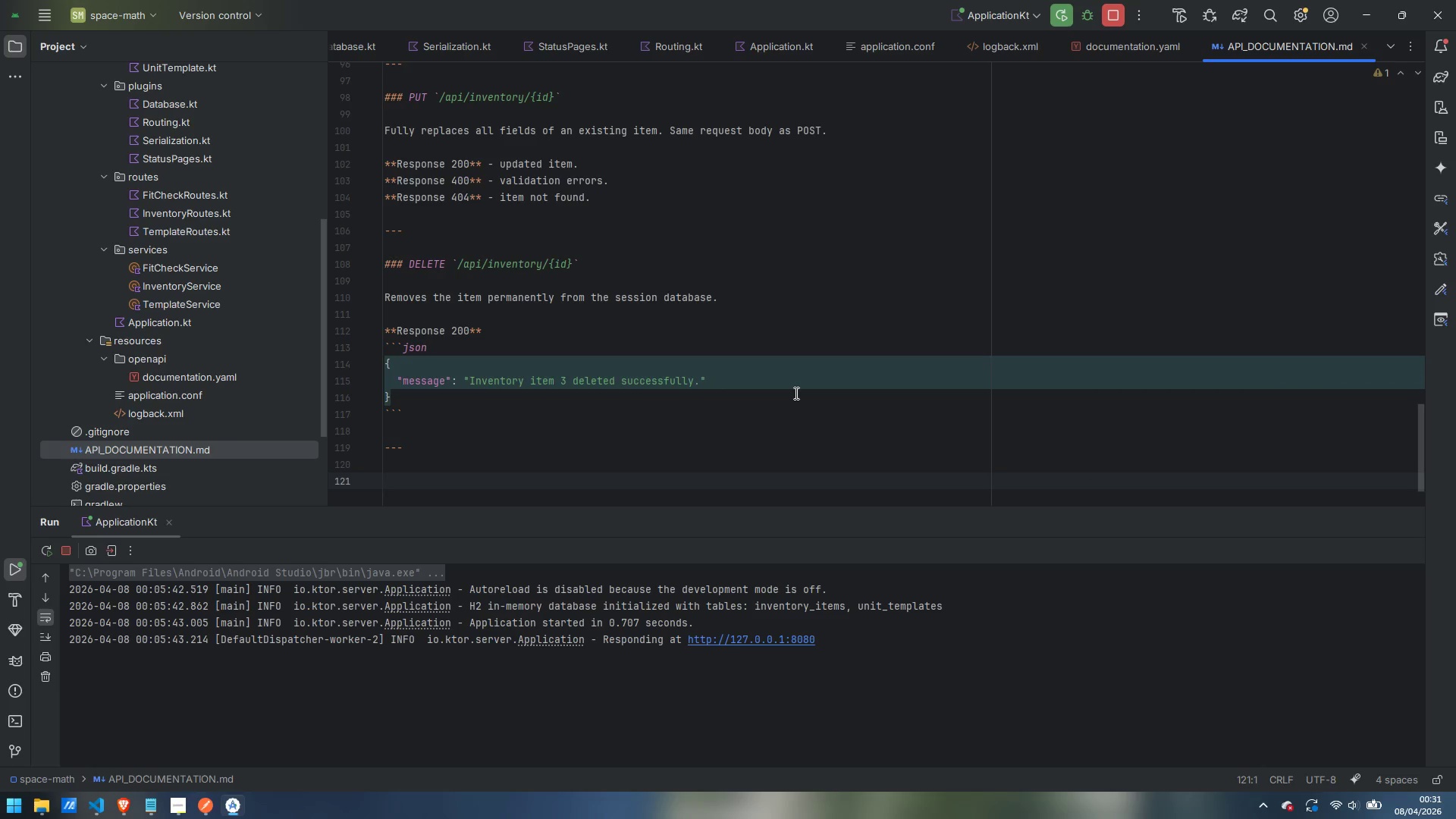 
left_click([209, 808])
 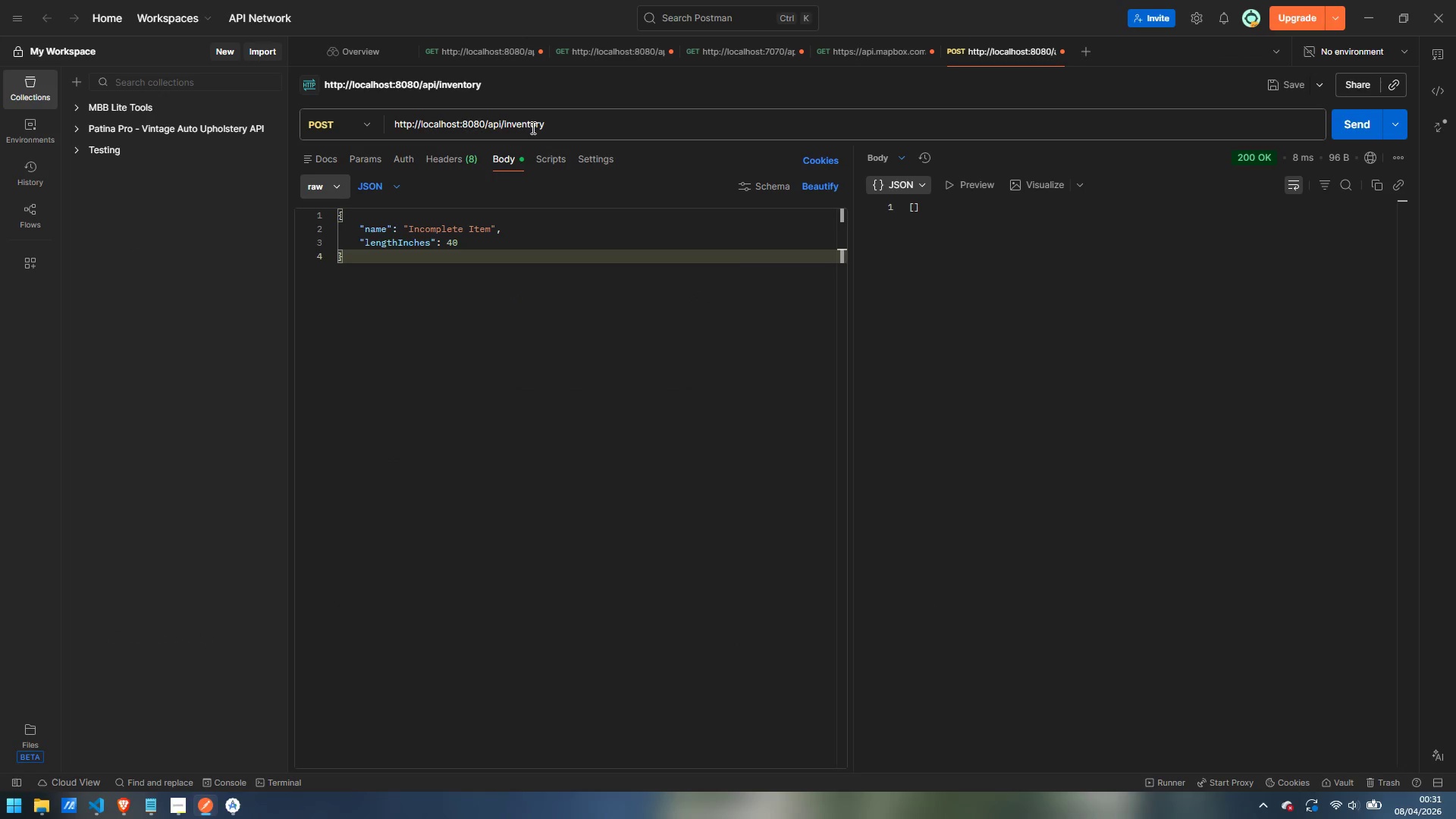 
double_click([533, 125])
 